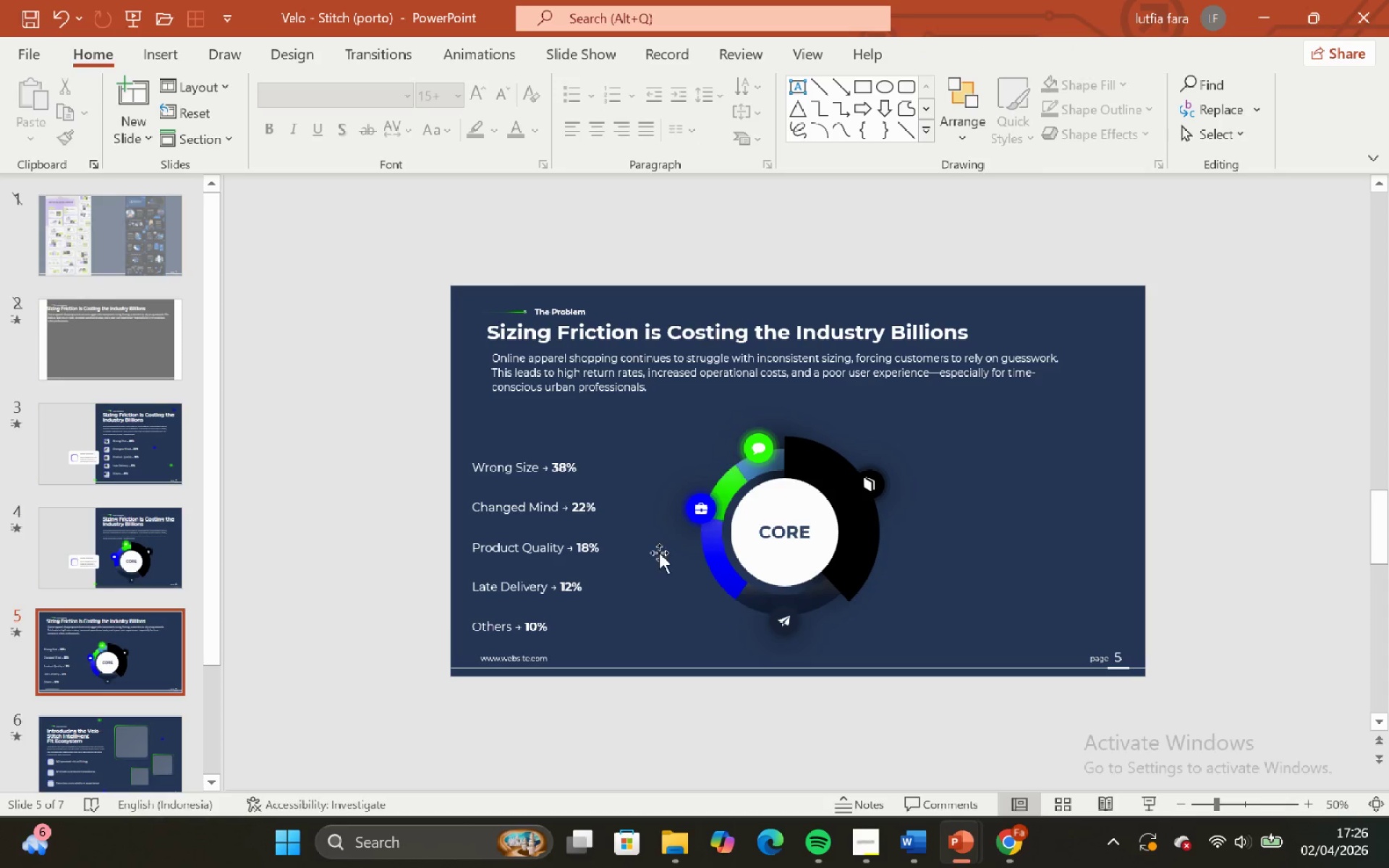 
left_click_drag(start_coordinate=[658, 553], to_coordinate=[736, 514])
 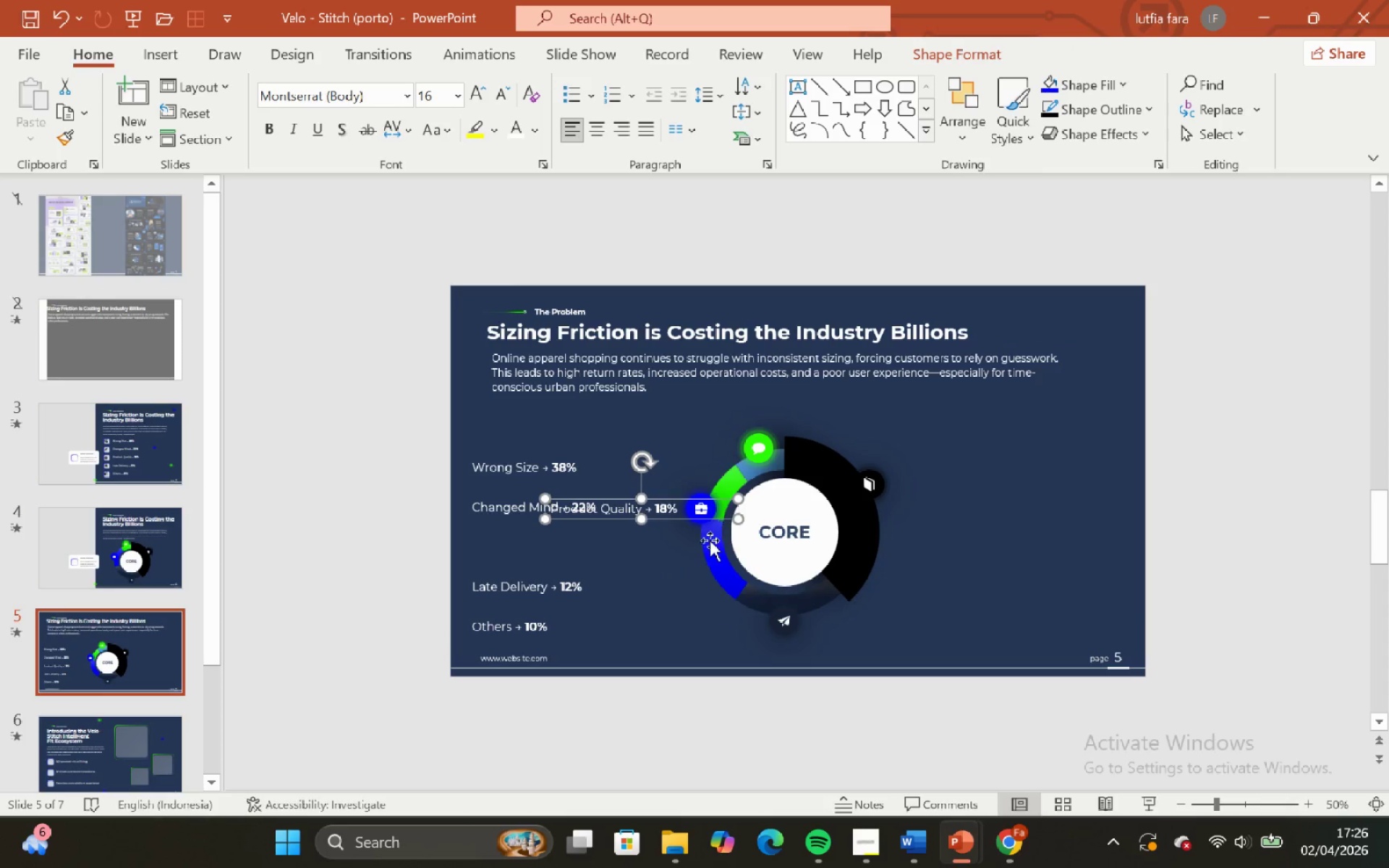 
key(Control+ControlLeft)
 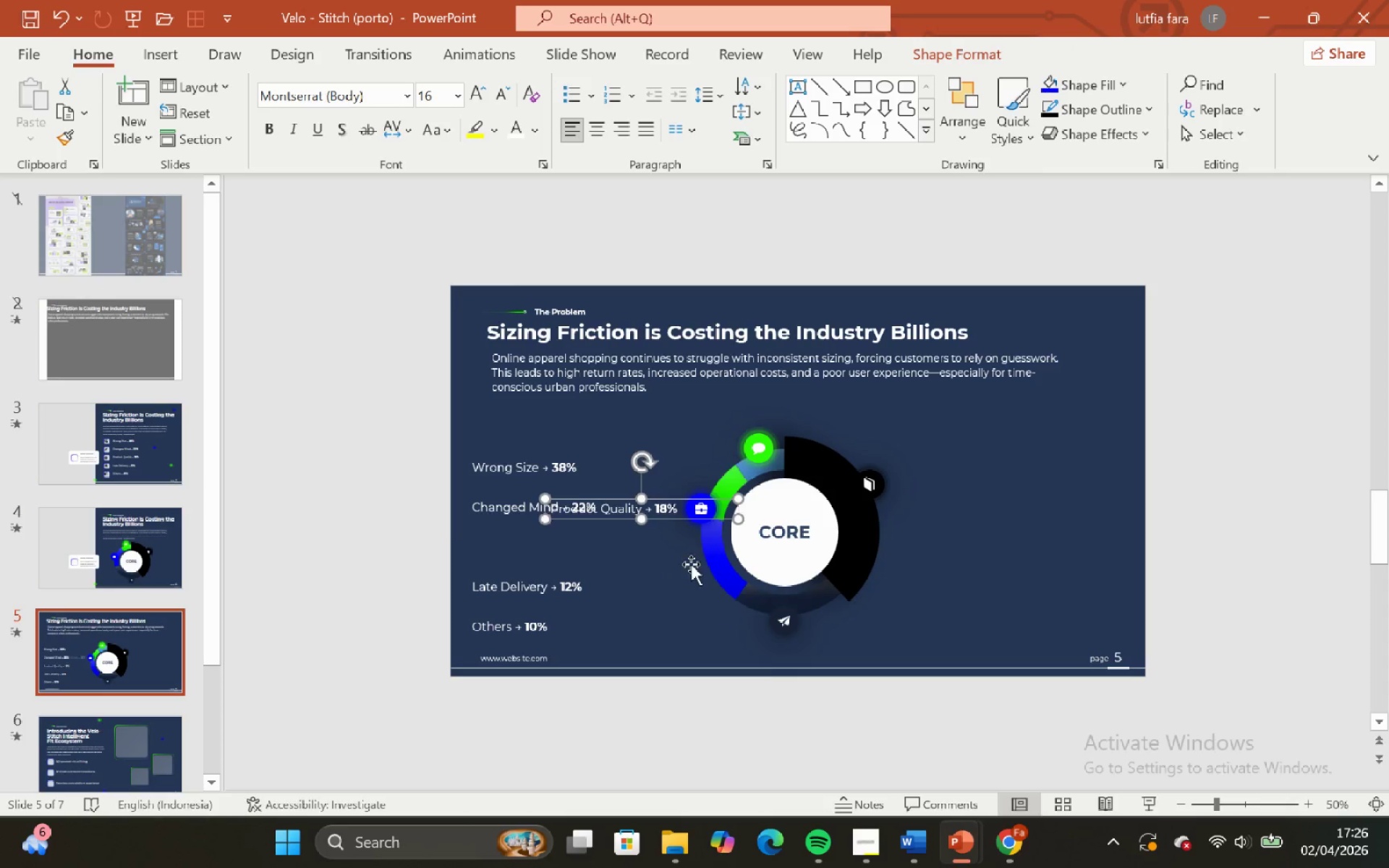 
key(Control+Z)
 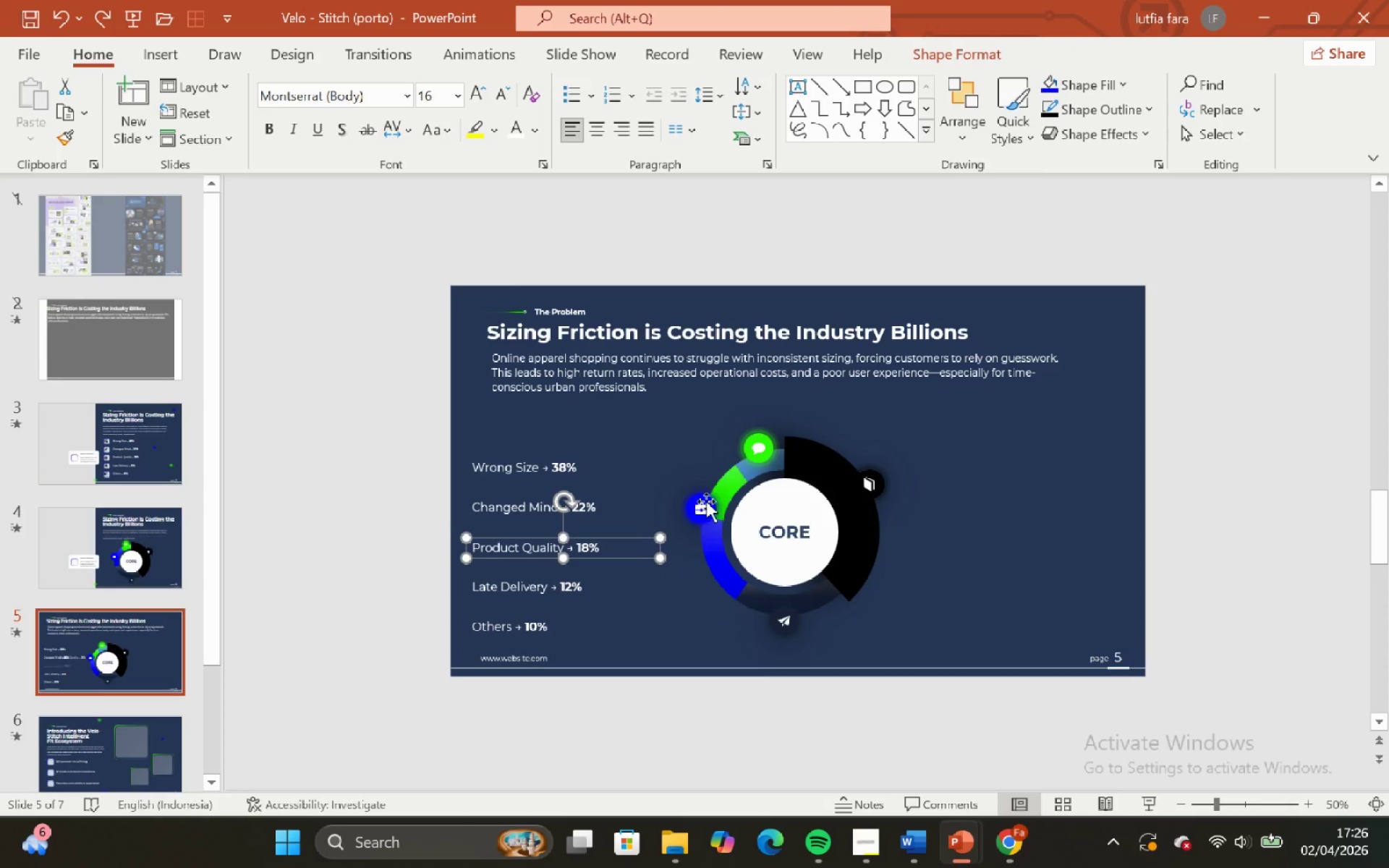 
left_click([706, 501])
 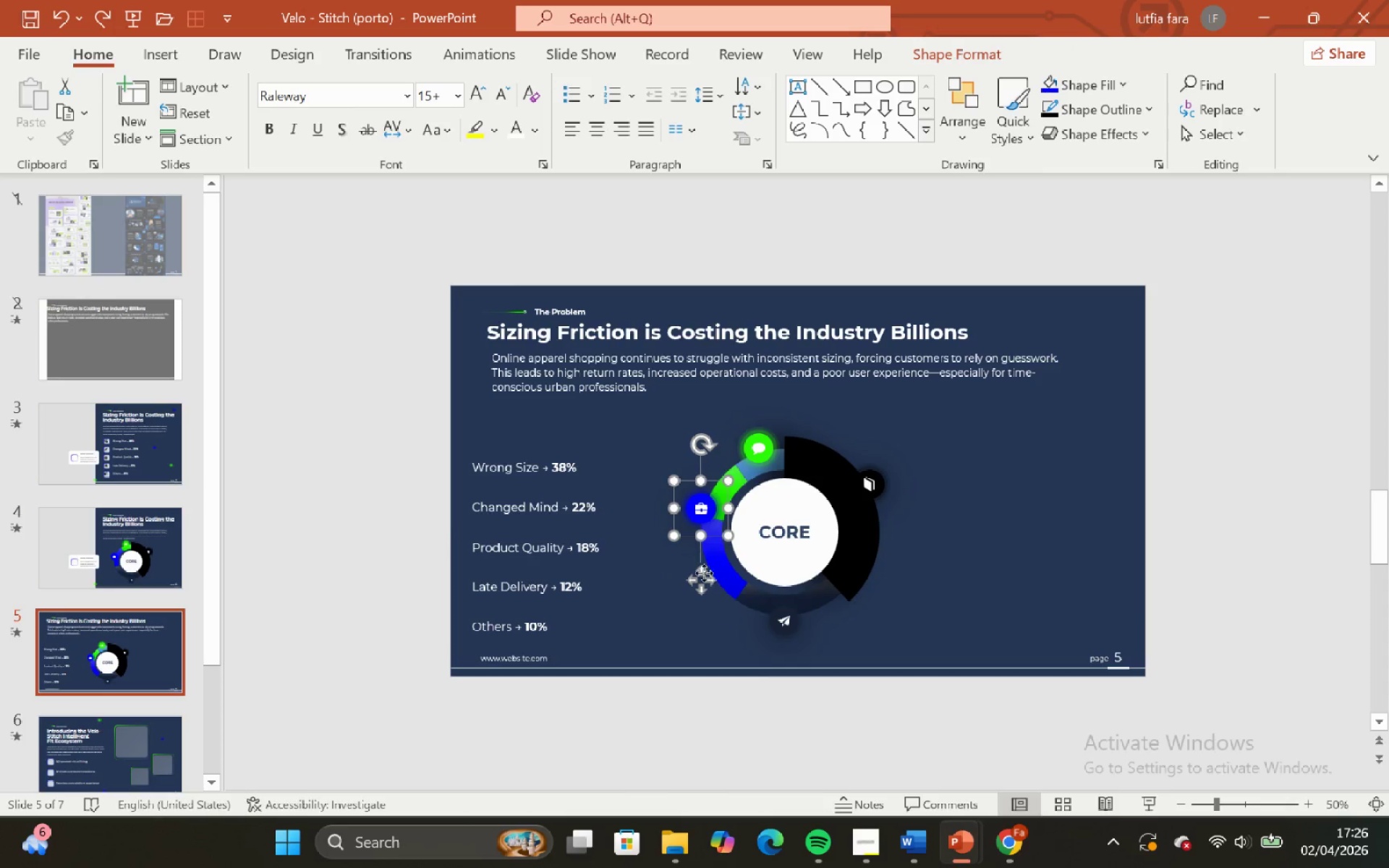 
hold_key(key=ShiftLeft, duration=1.5)
left_click_drag(start_coordinate=[702, 574], to_coordinate=[704, 629])
 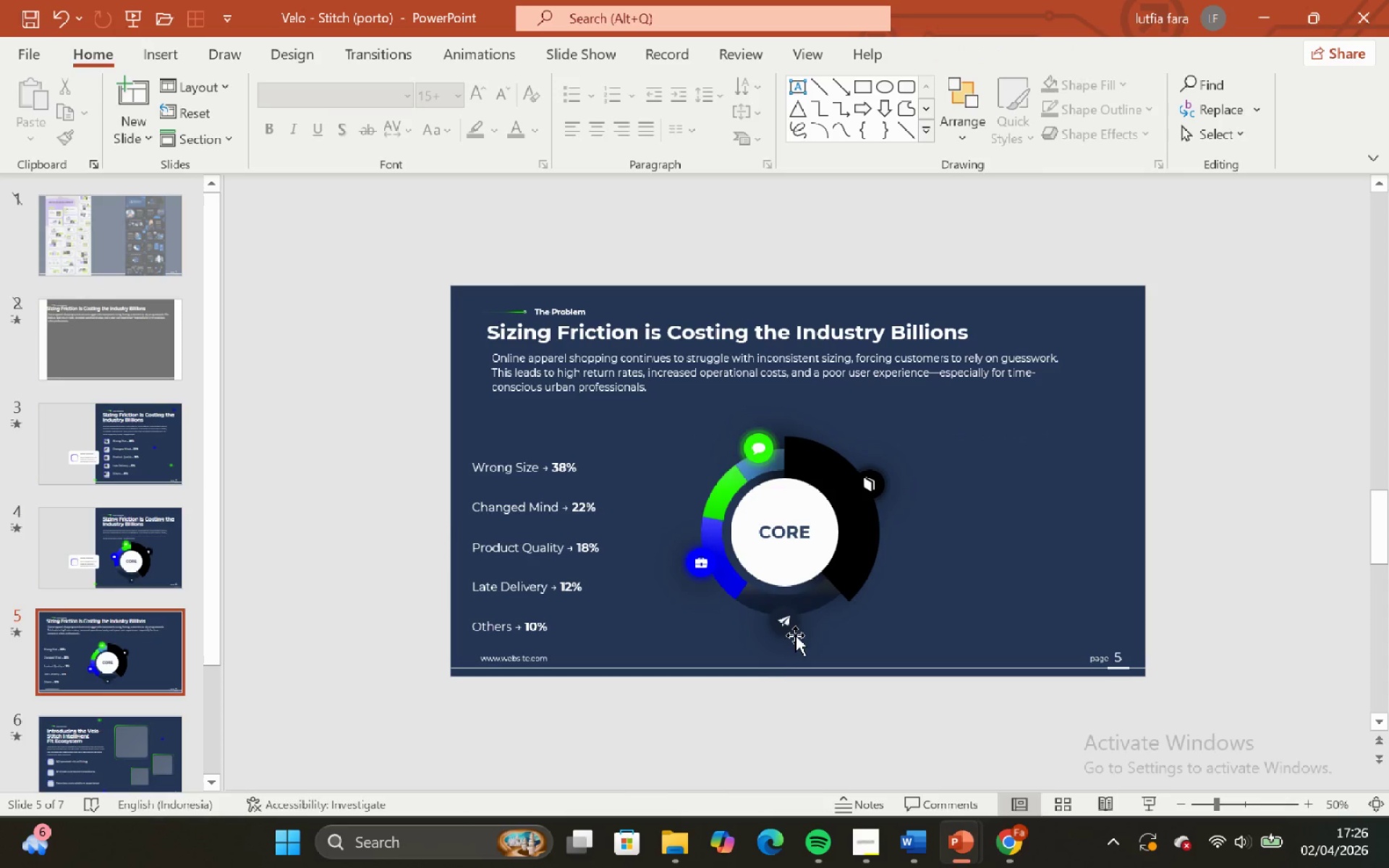 
key(Shift+ShiftLeft)
 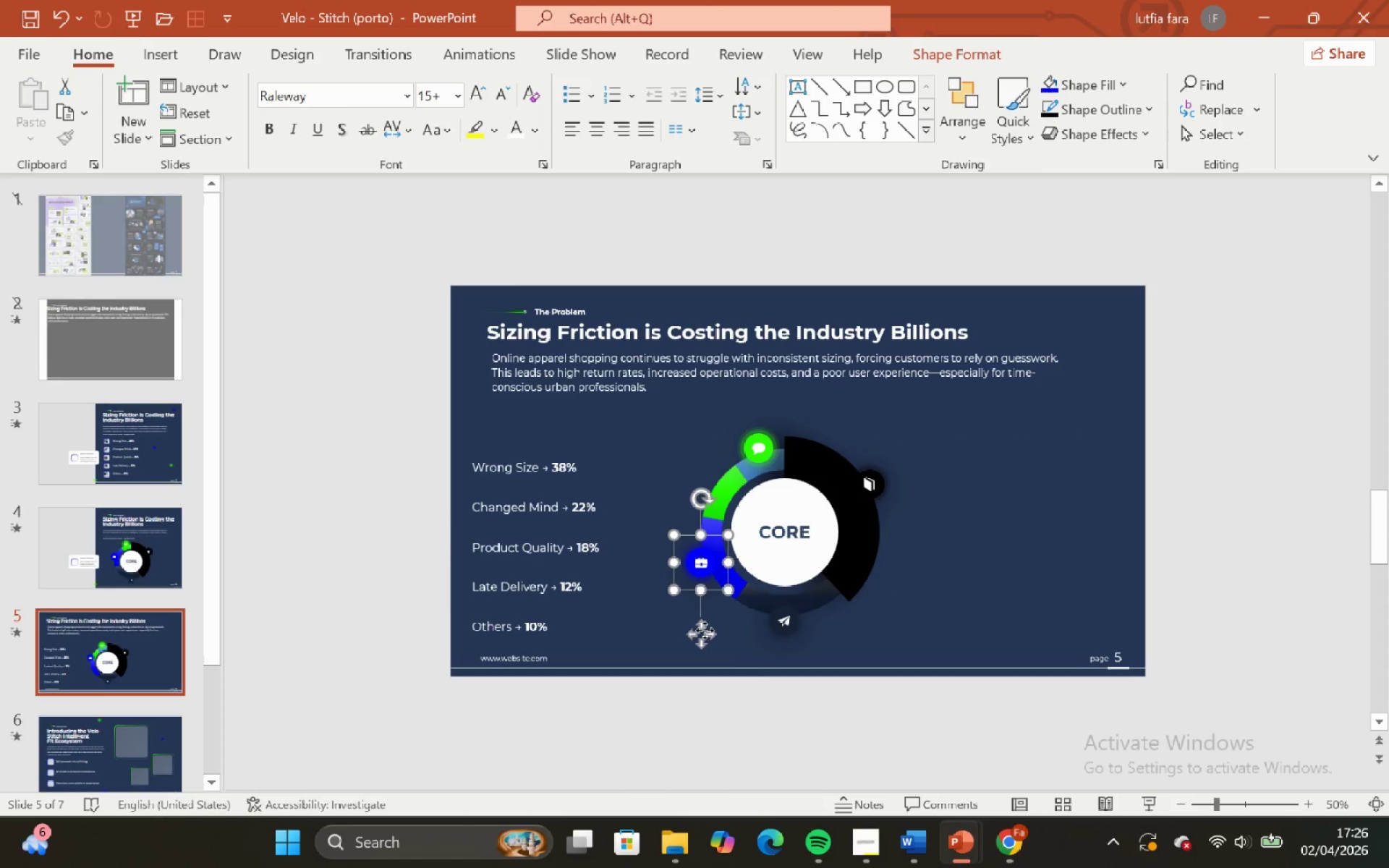 
key(Shift+ShiftLeft)
 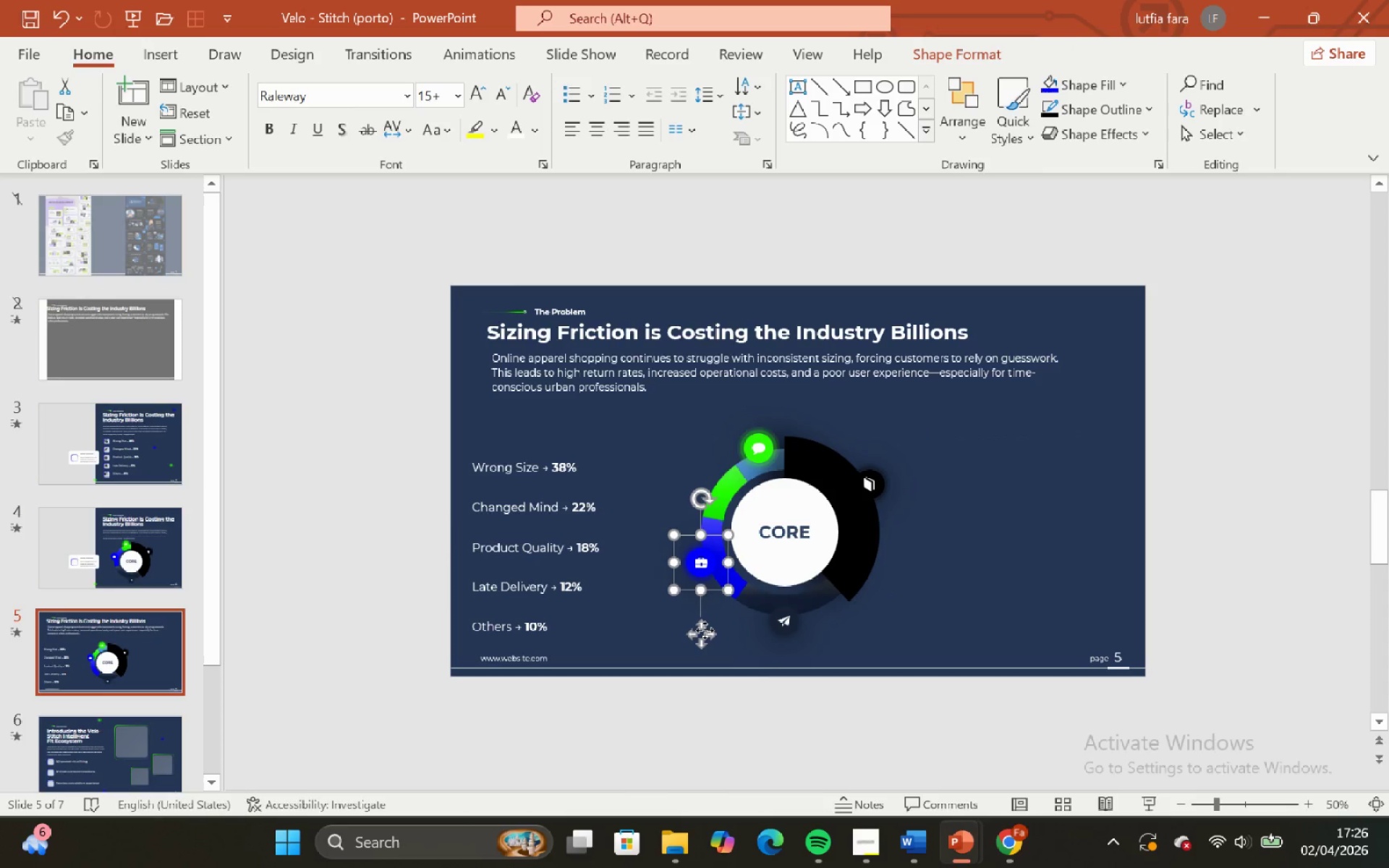 
key(Shift+ShiftLeft)
 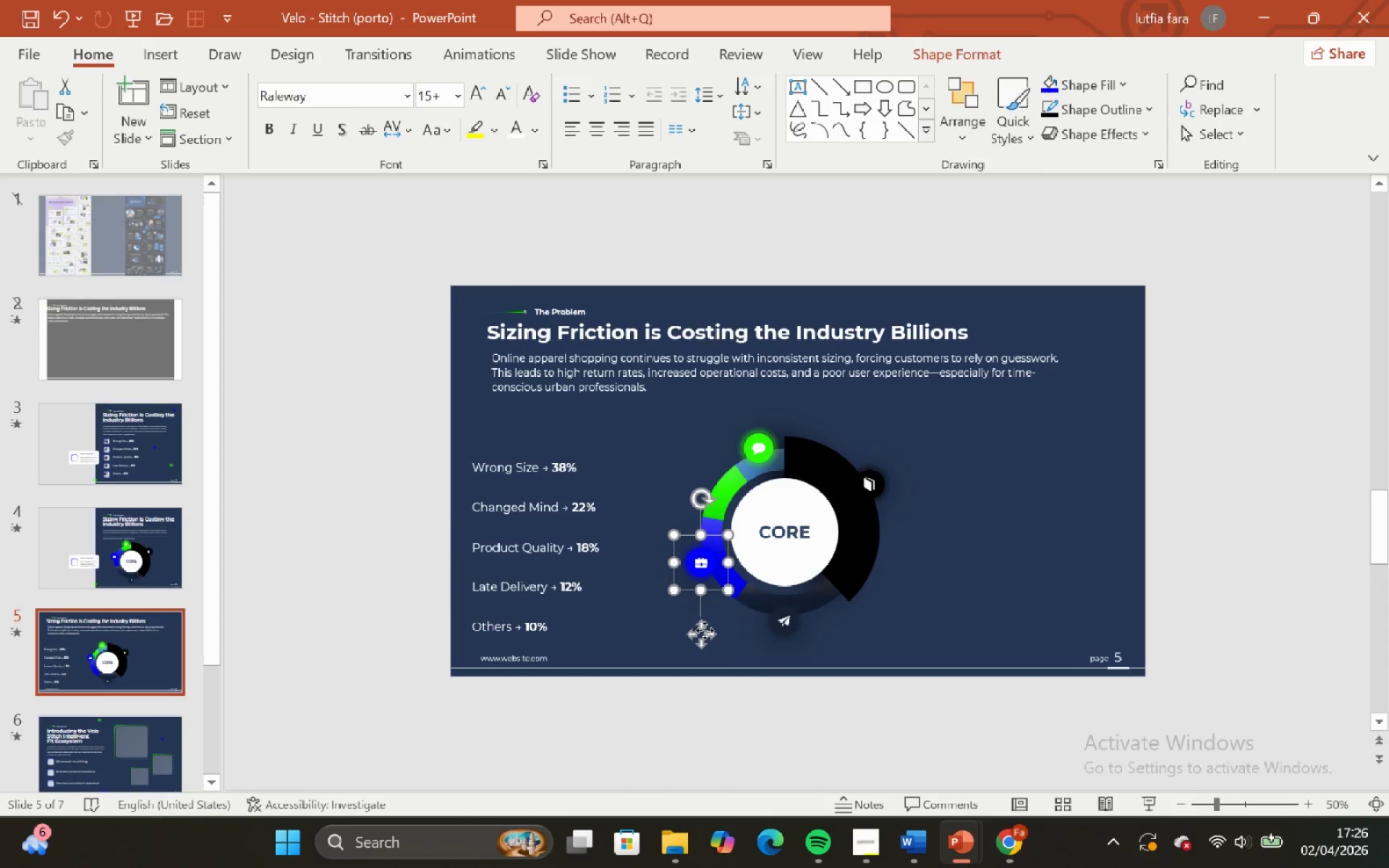 
key(Shift+ShiftLeft)
 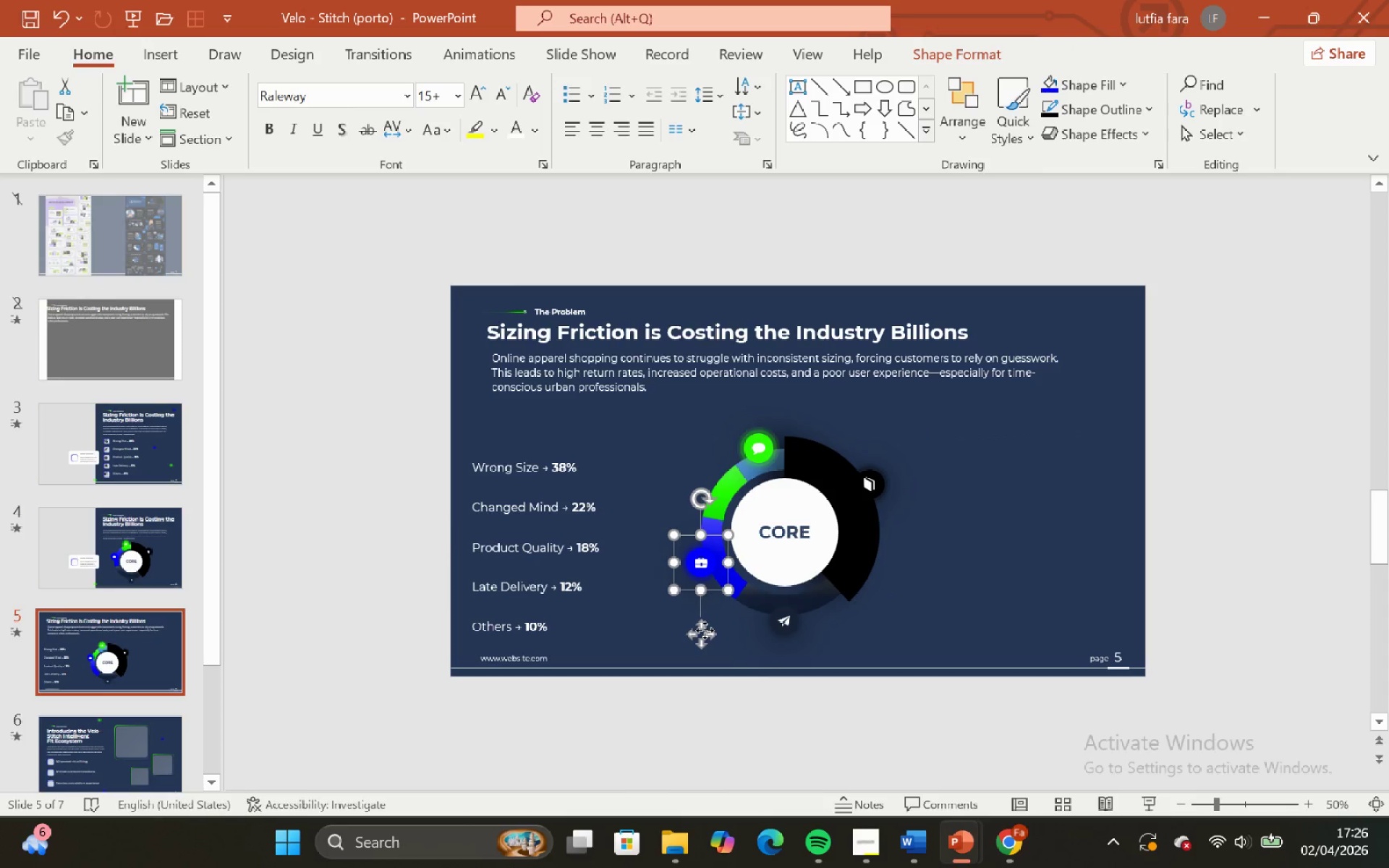 
key(Shift+ShiftLeft)
 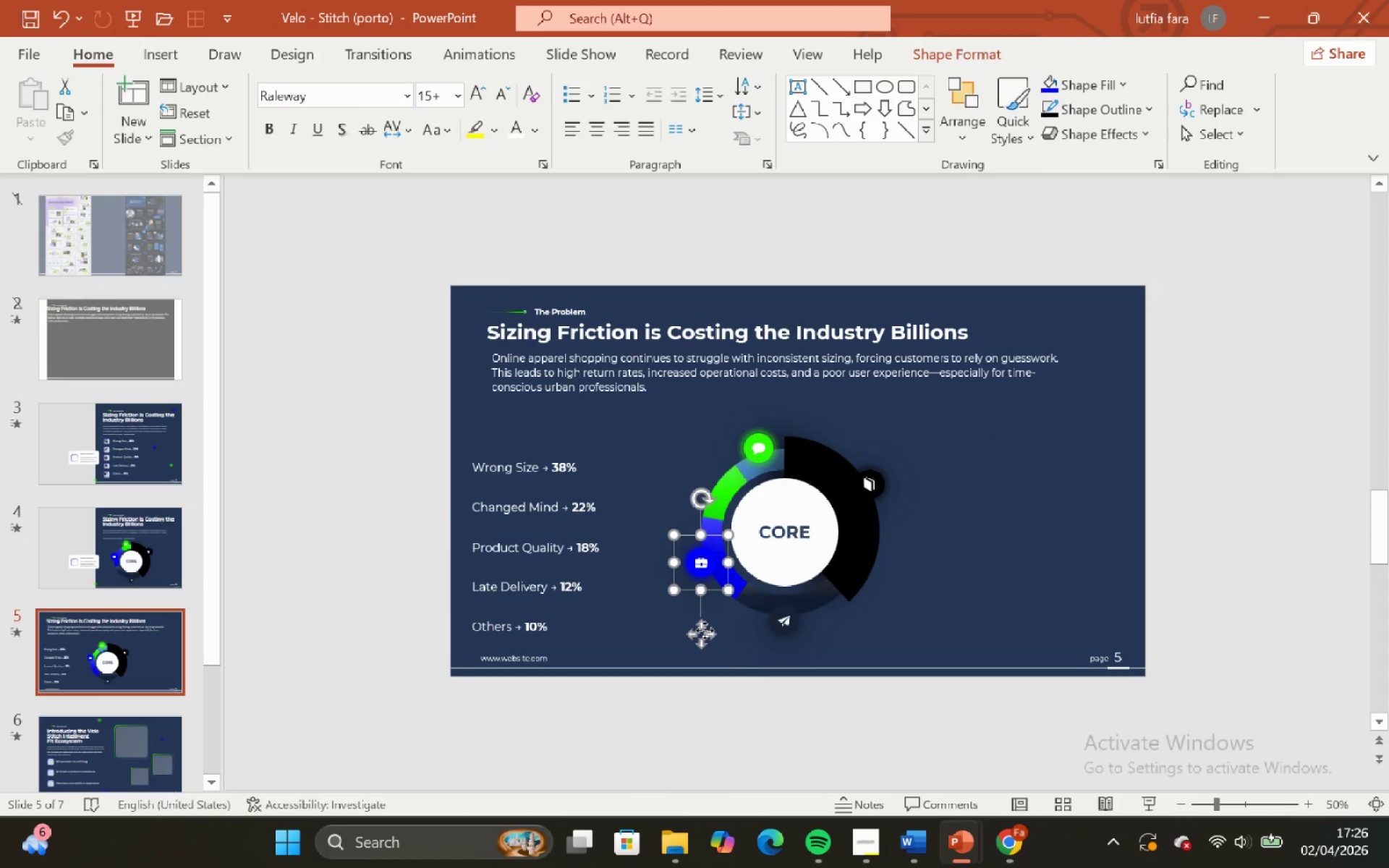 
key(Shift+ShiftLeft)
 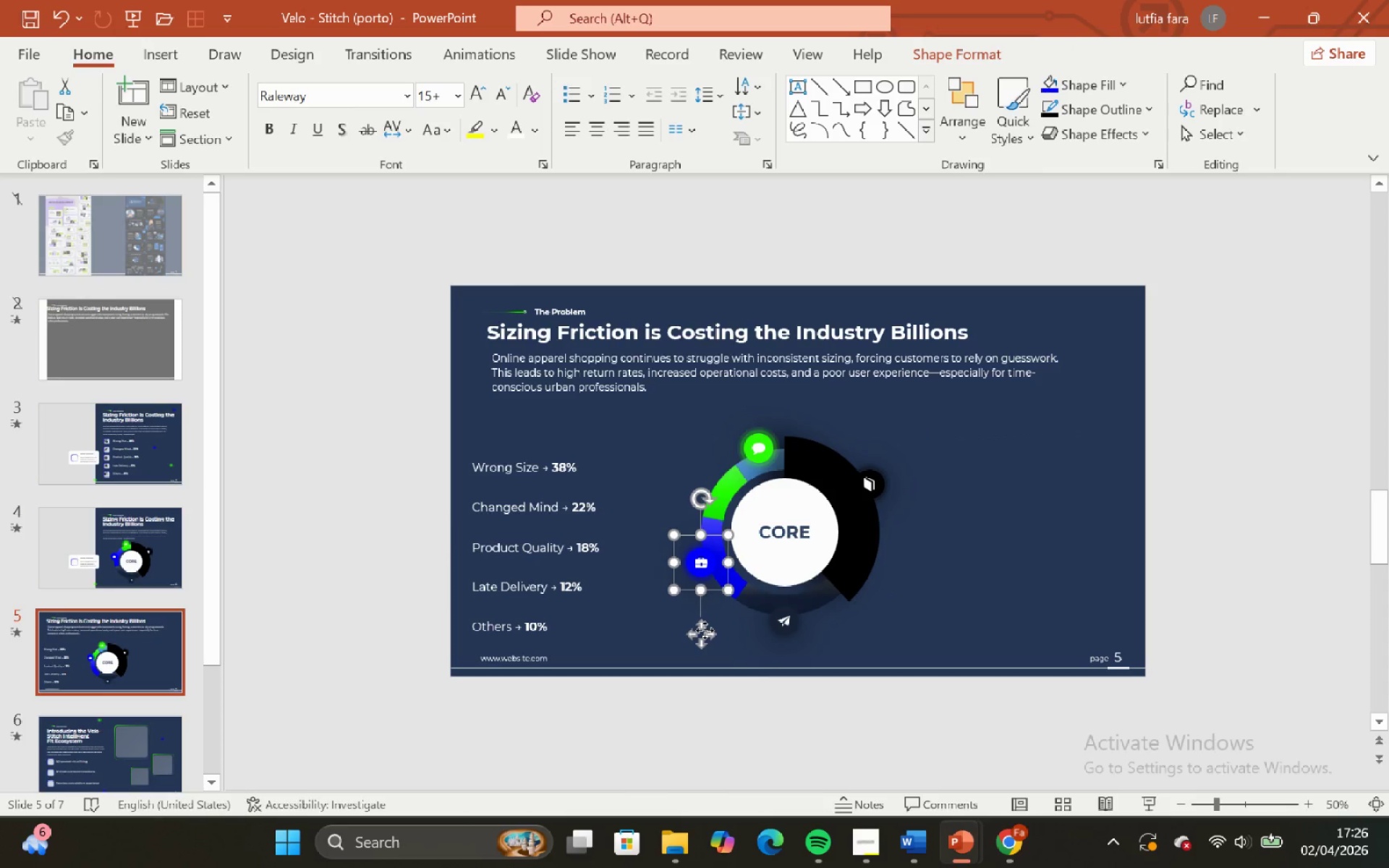 
key(Shift+ShiftLeft)
 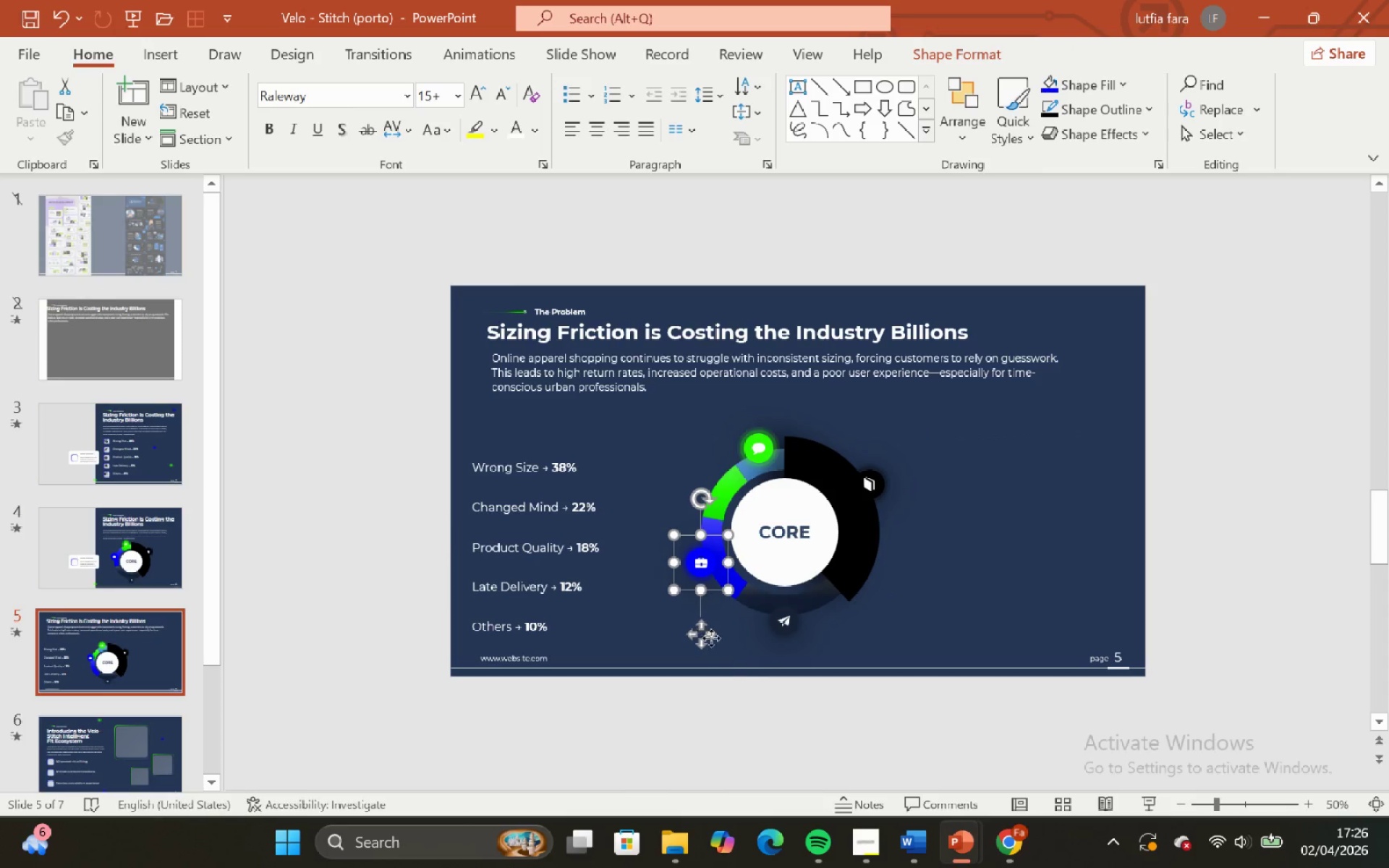 
key(Shift+ShiftLeft)
 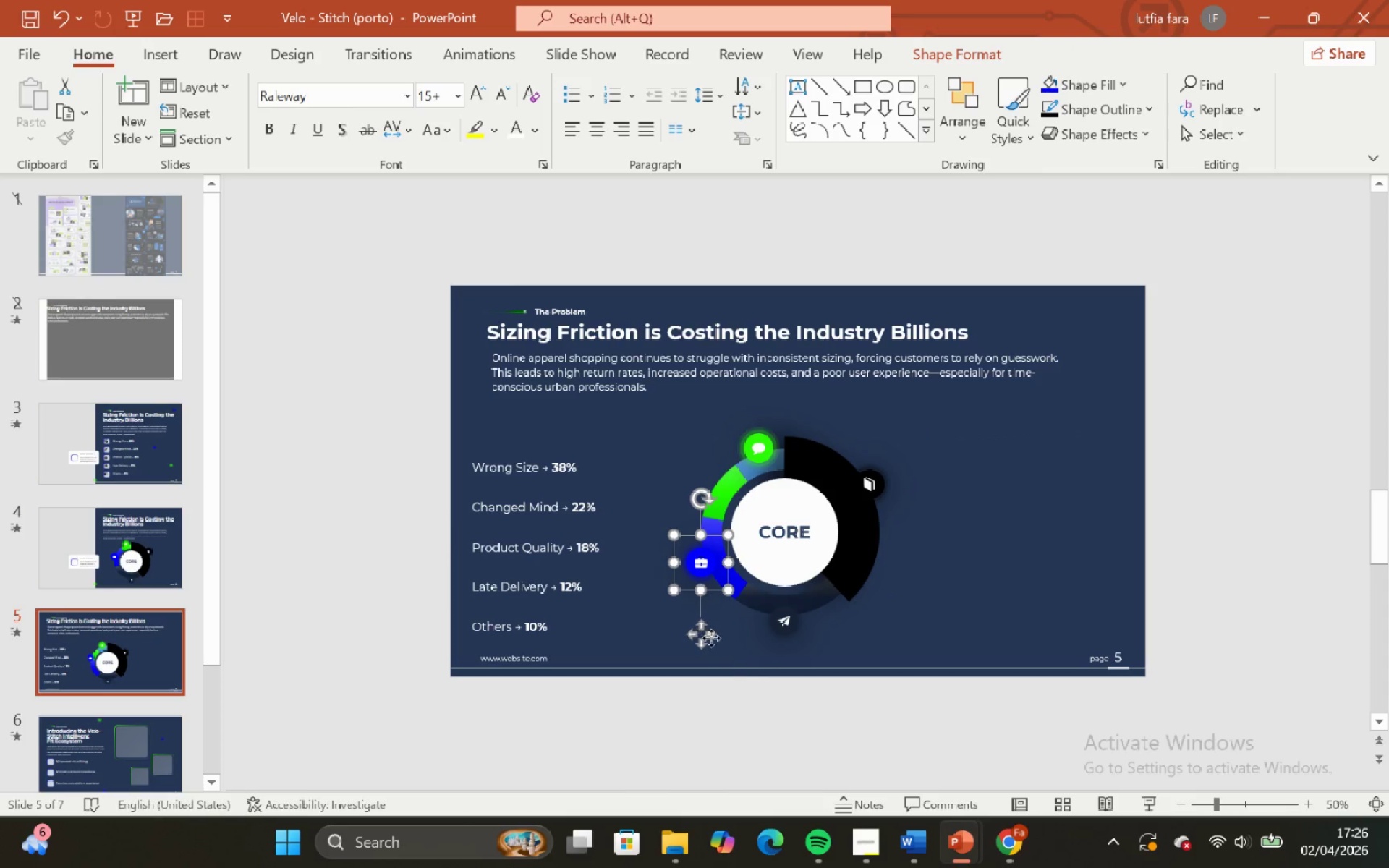 
key(Shift+ShiftLeft)
 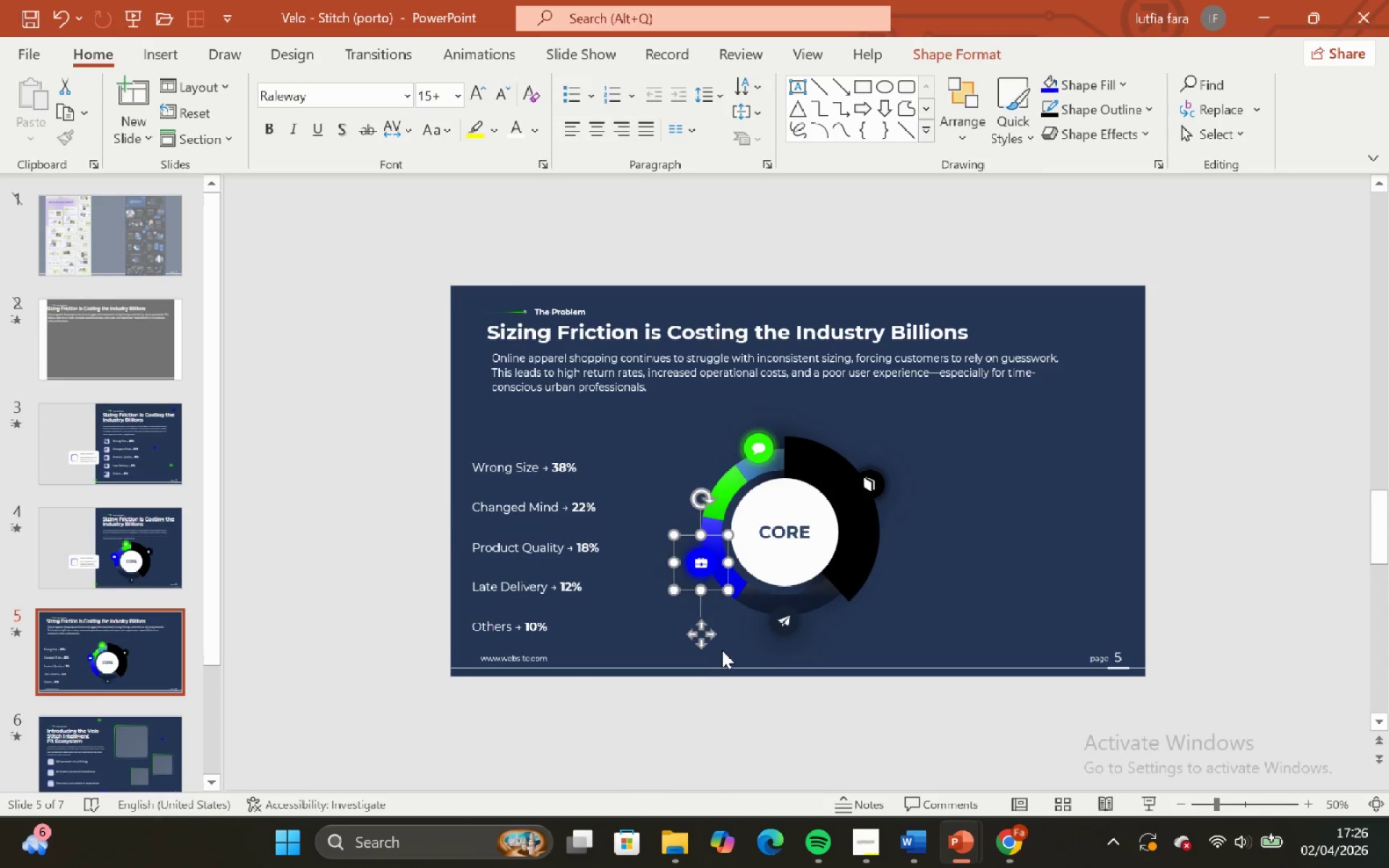 
hold_key(key=ShiftLeft, duration=1.78)
double_click([795, 635])
 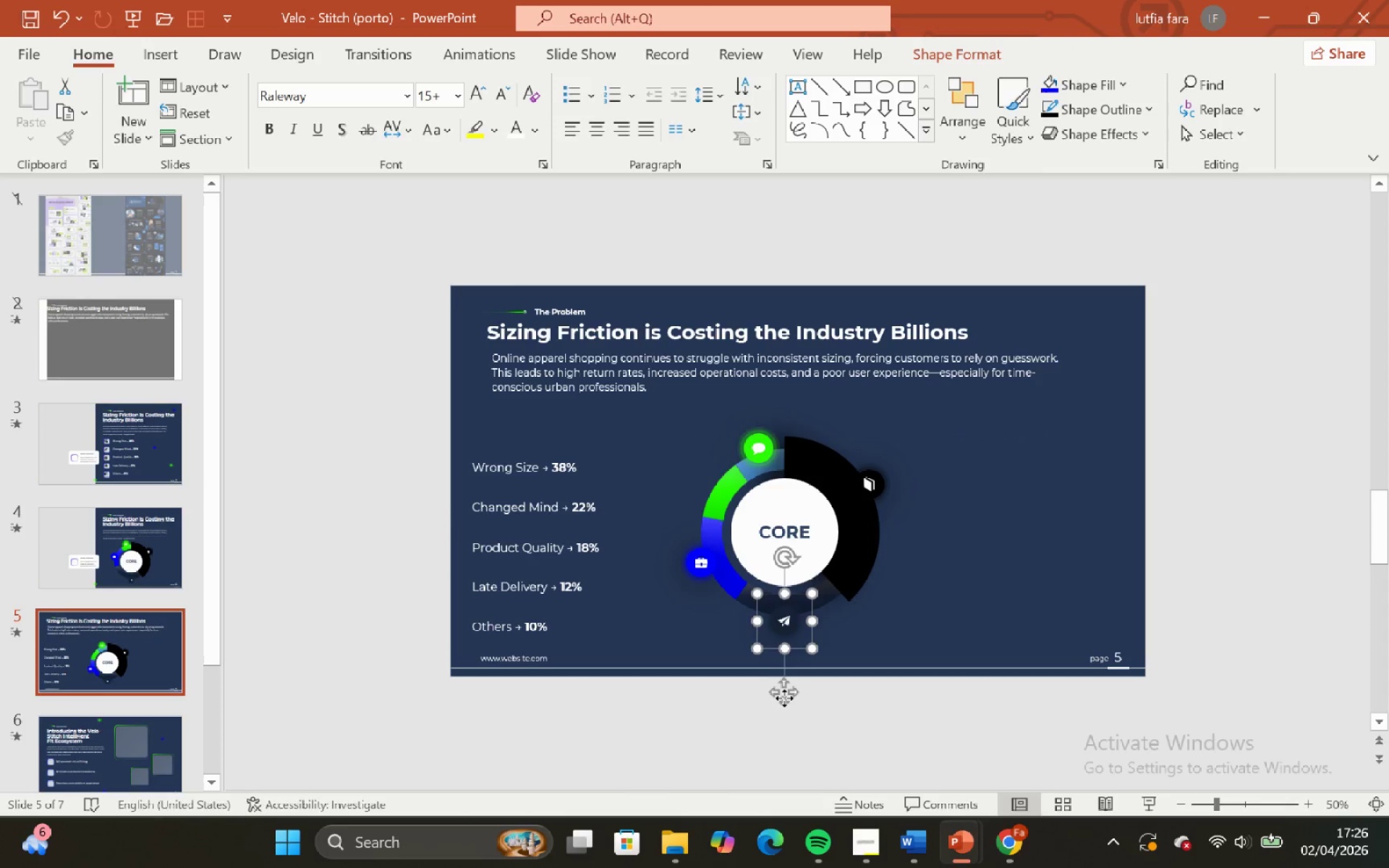 
left_click_drag(start_coordinate=[784, 698], to_coordinate=[781, 691])
 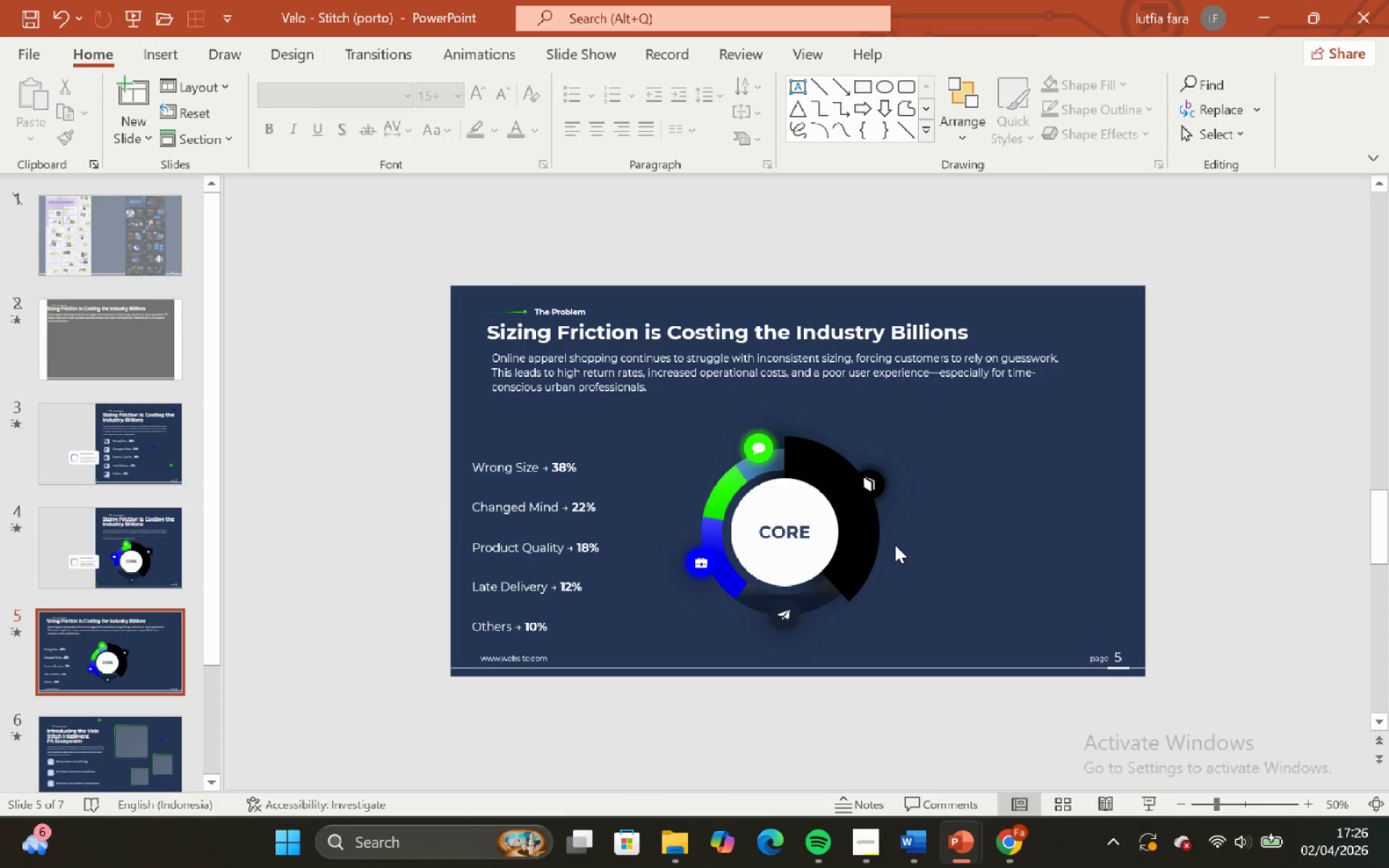 
hold_key(key=ShiftLeft, duration=1.0)
 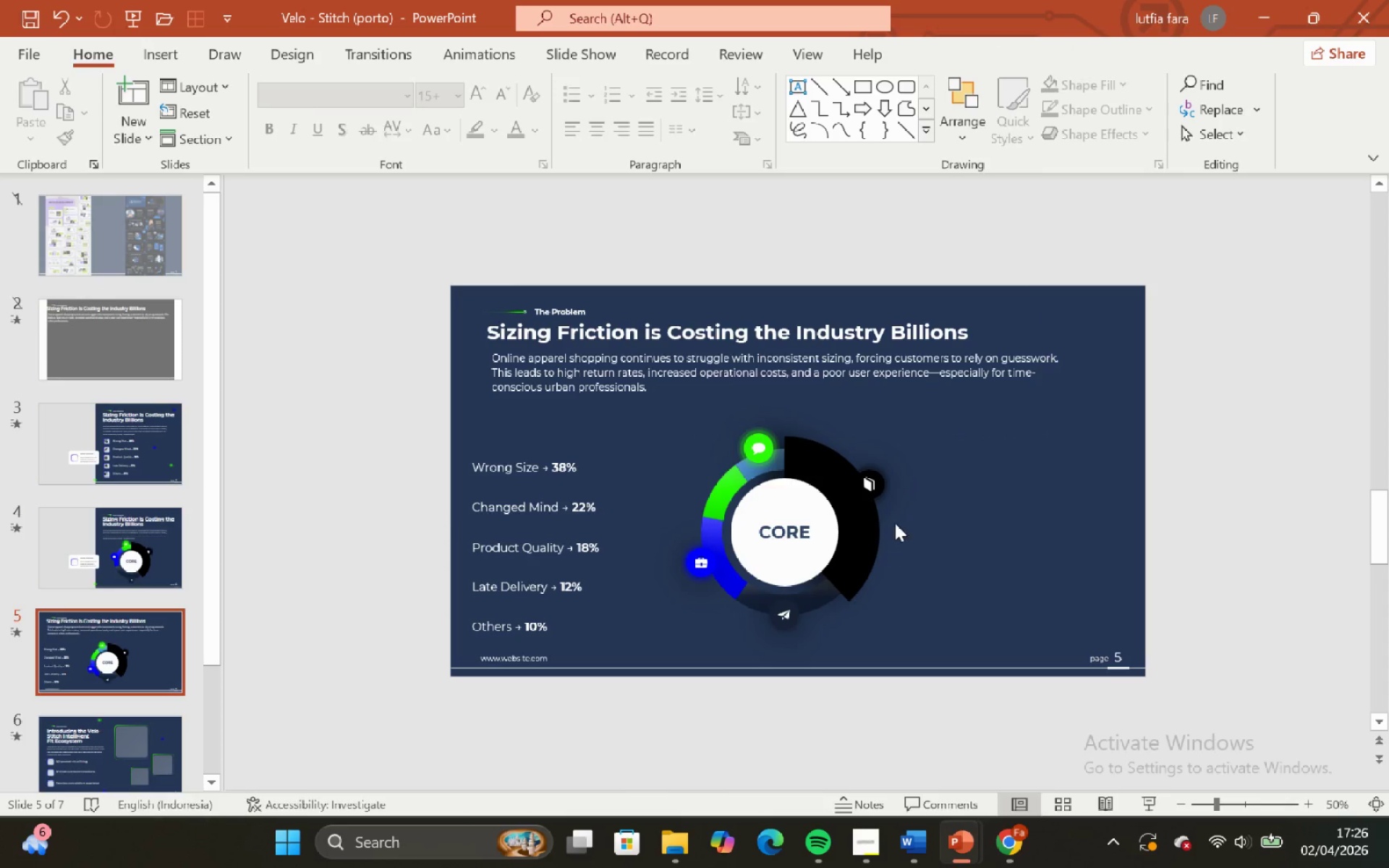 
hold_key(key=ShiftLeft, duration=1.58)
left_click([888, 629])
 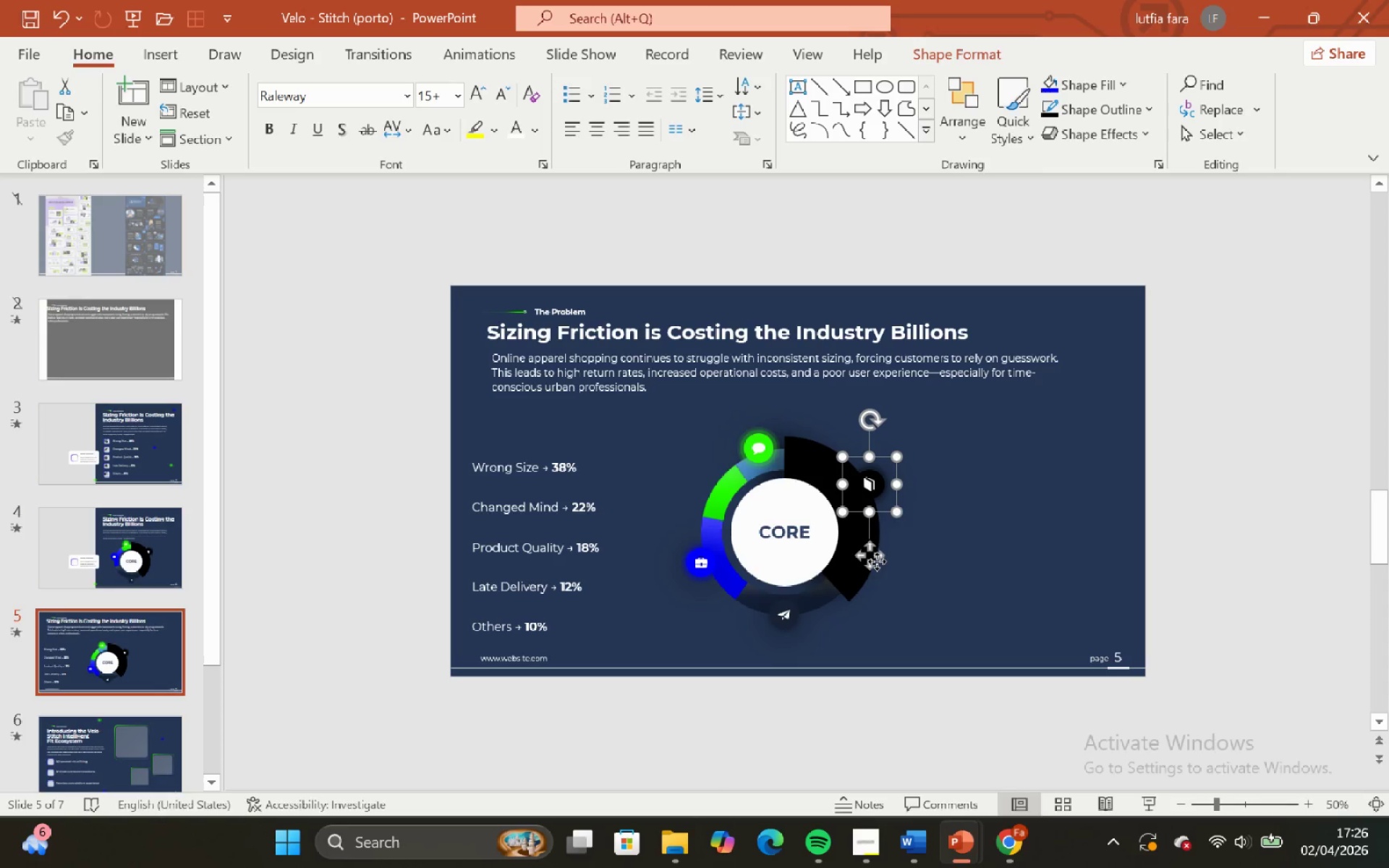 
hold_key(key=ShiftLeft, duration=0.8)
 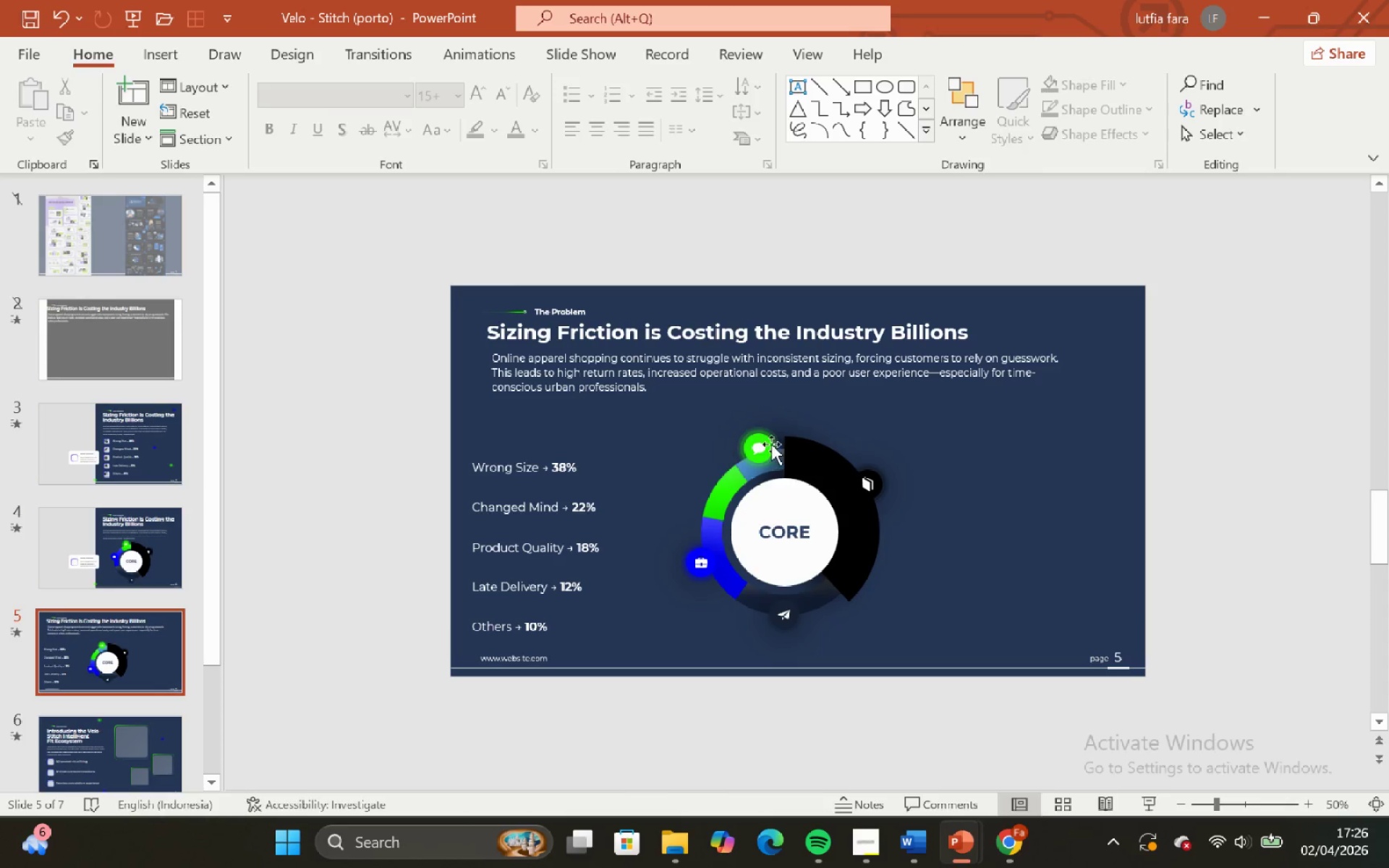 
left_click([951, 562])
 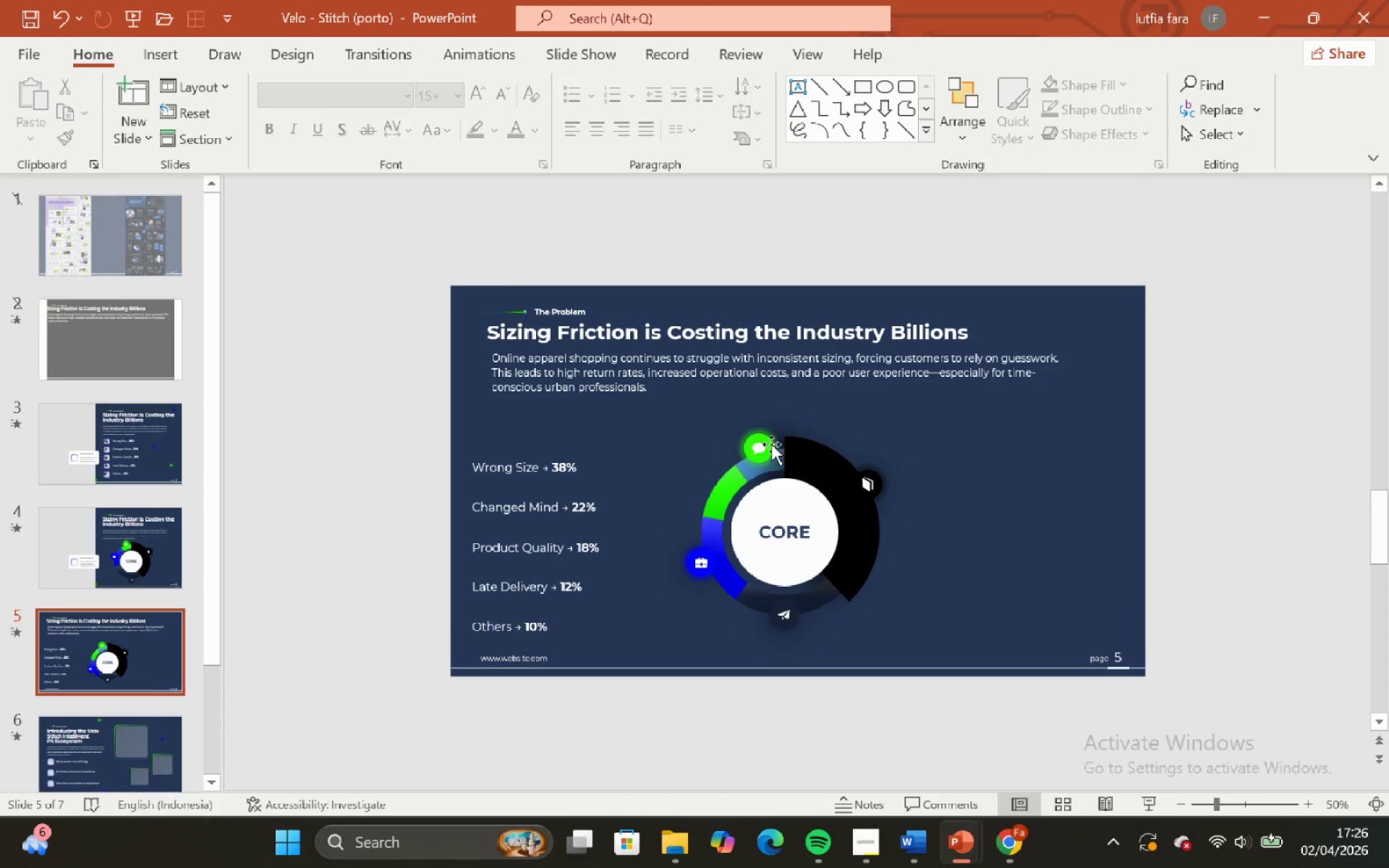 
left_click([768, 439])
 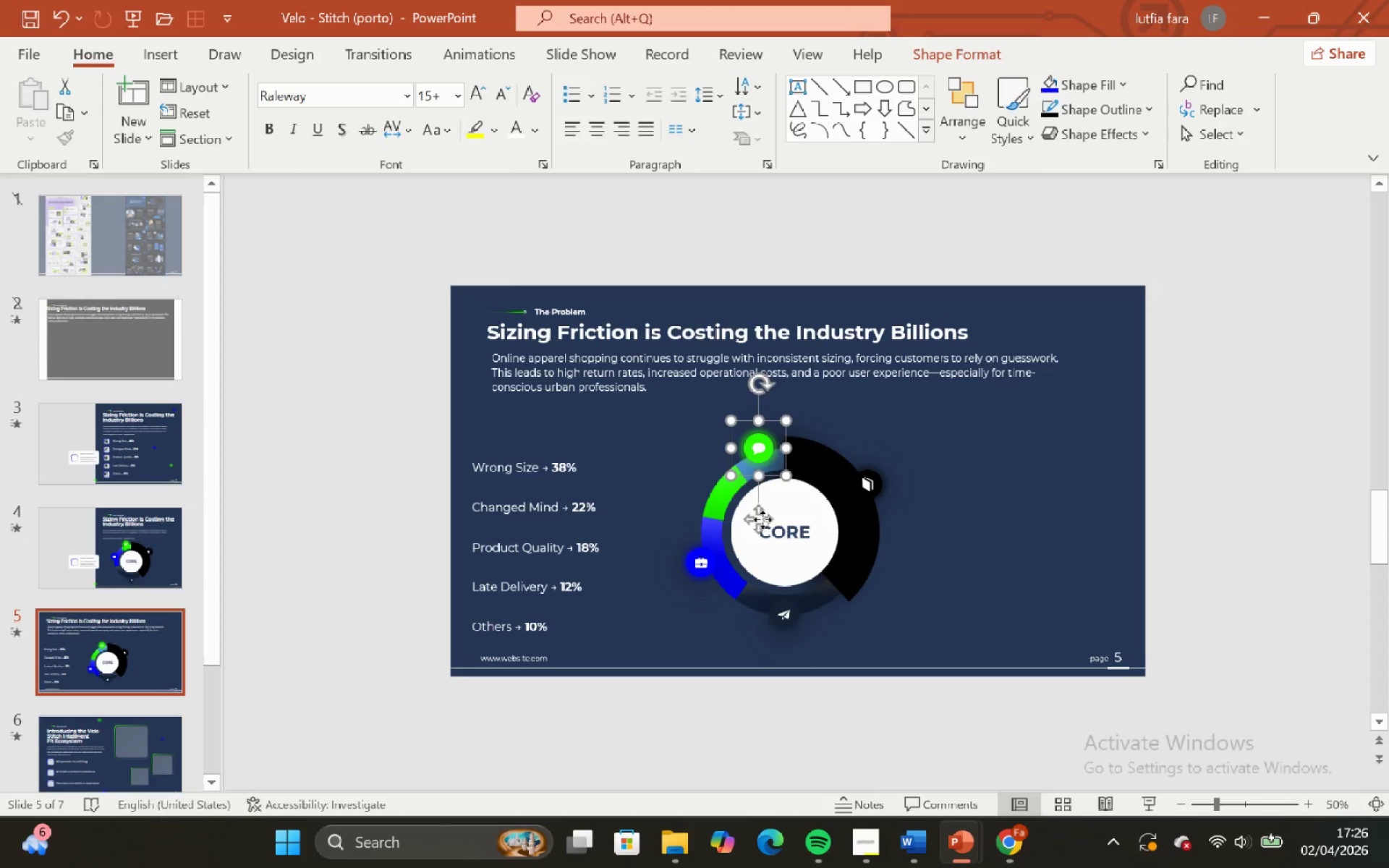 
hold_key(key=ShiftLeft, duration=0.88)
left_click_drag(start_coordinate=[763, 519], to_coordinate=[714, 535])
 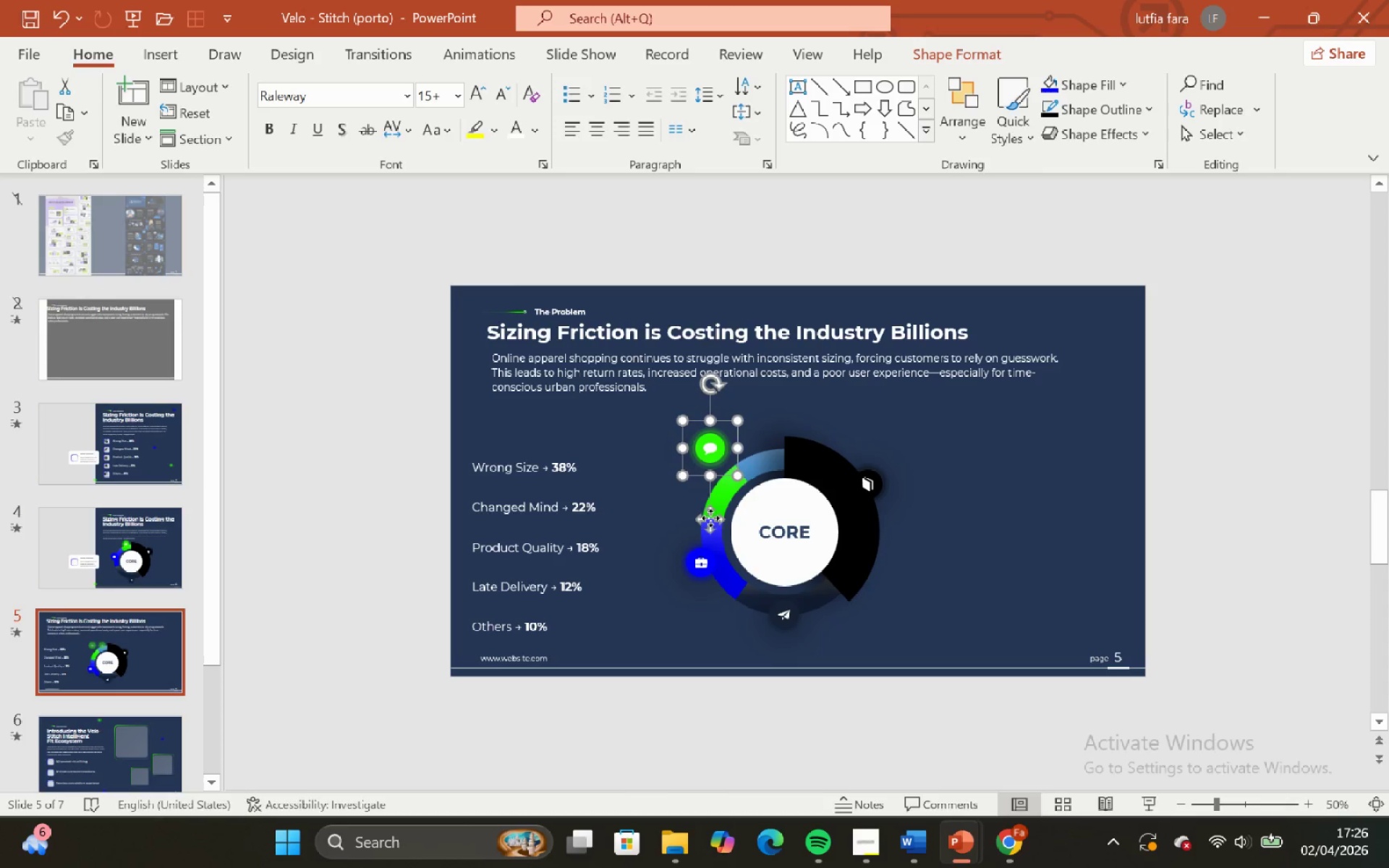 
left_click_drag(start_coordinate=[710, 518], to_coordinate=[705, 556])
 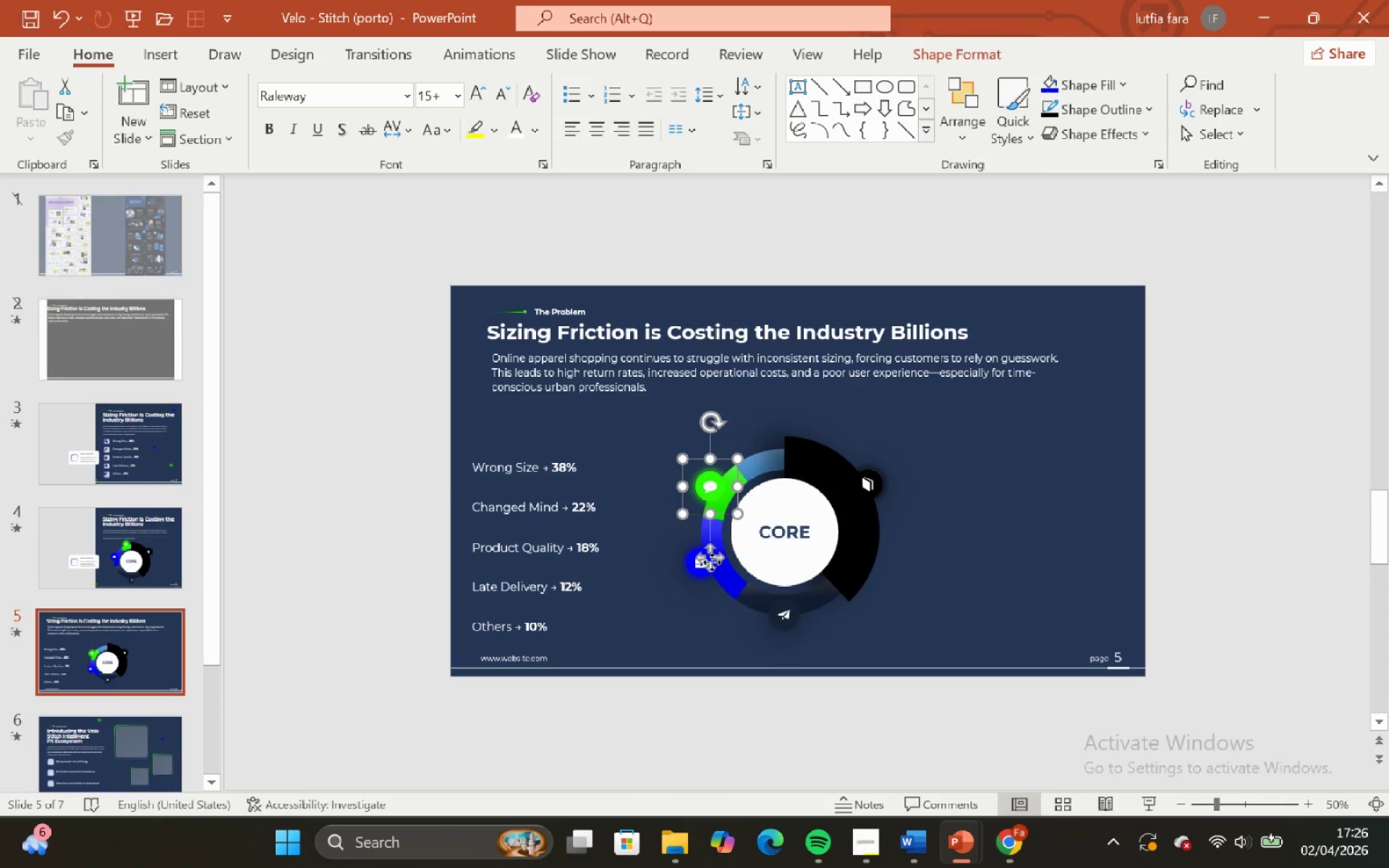 
hold_key(key=ShiftLeft, duration=1.5)
 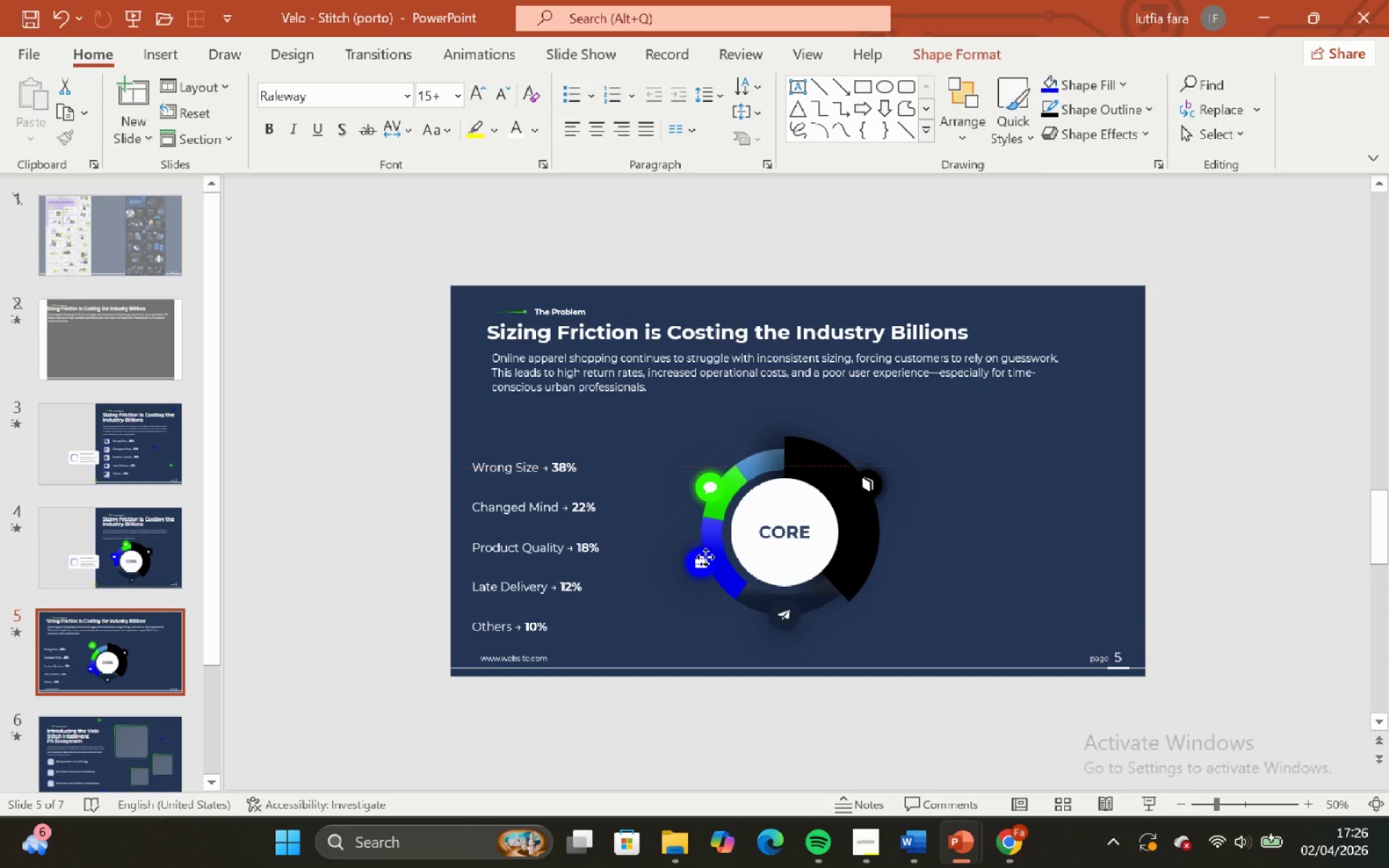 
hold_key(key=ShiftLeft, duration=1.05)
 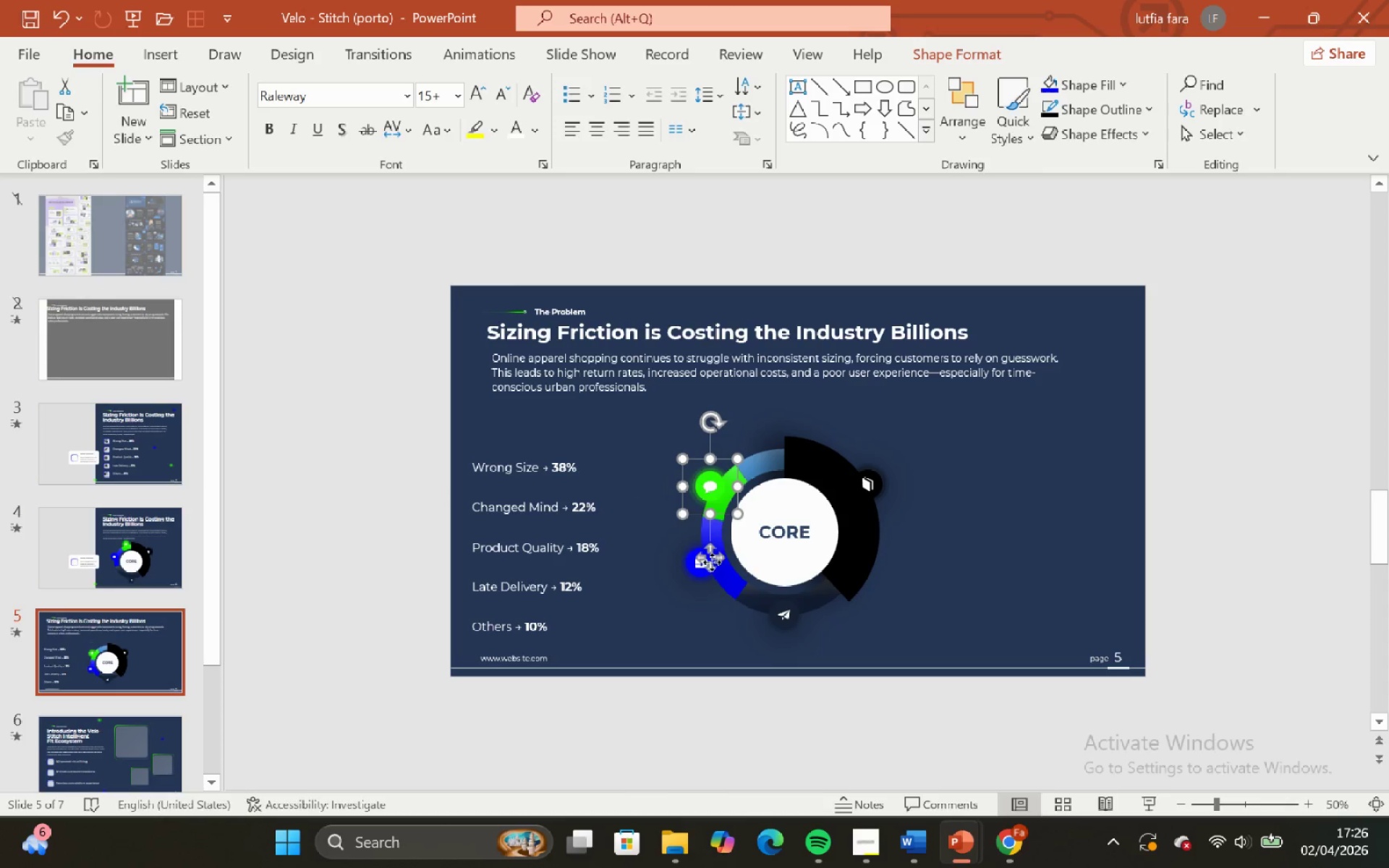 
hold_key(key=ShiftLeft, duration=1.02)
left_click_drag(start_coordinate=[712, 562], to_coordinate=[707, 563])
 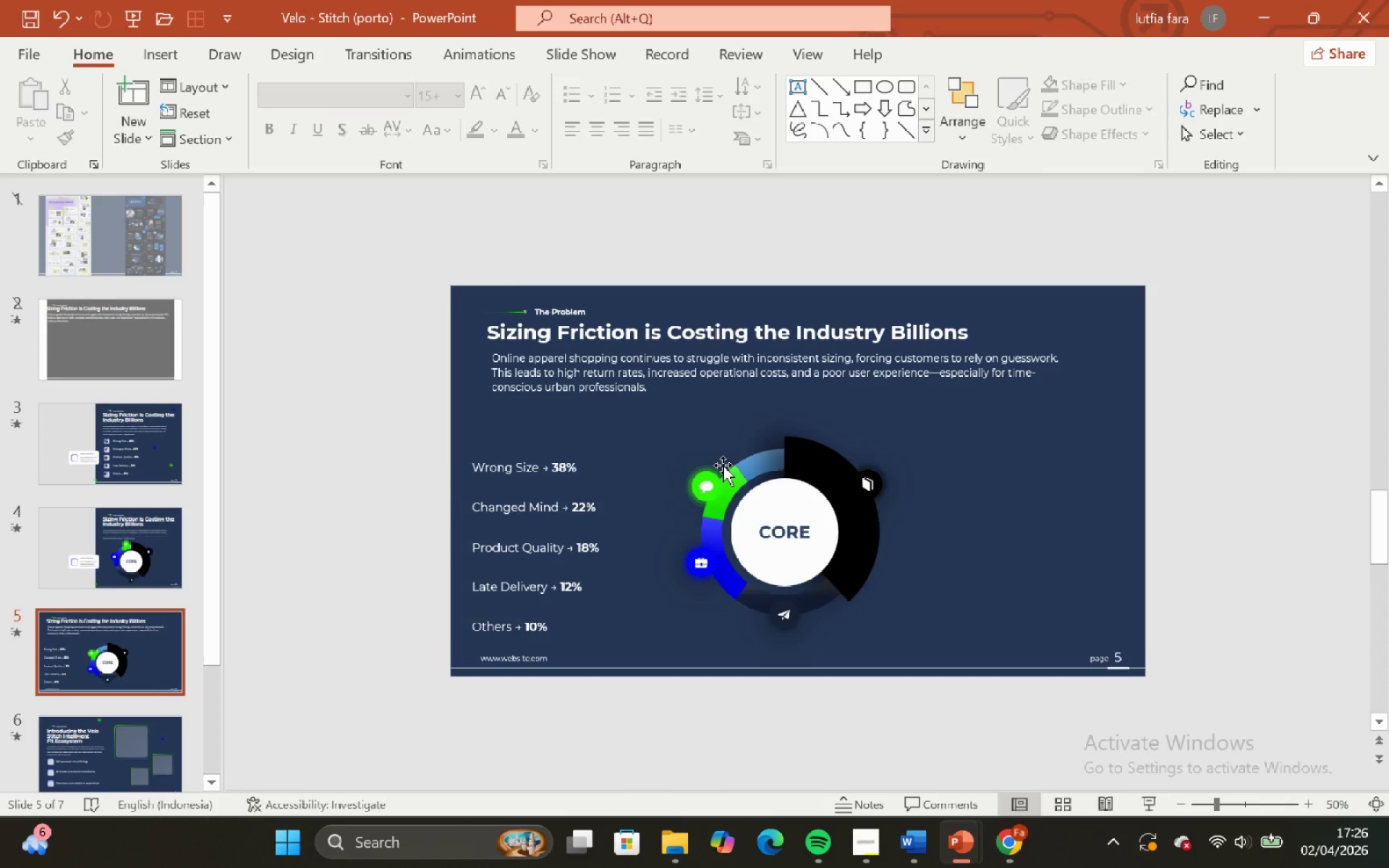 
double_click([714, 492])
 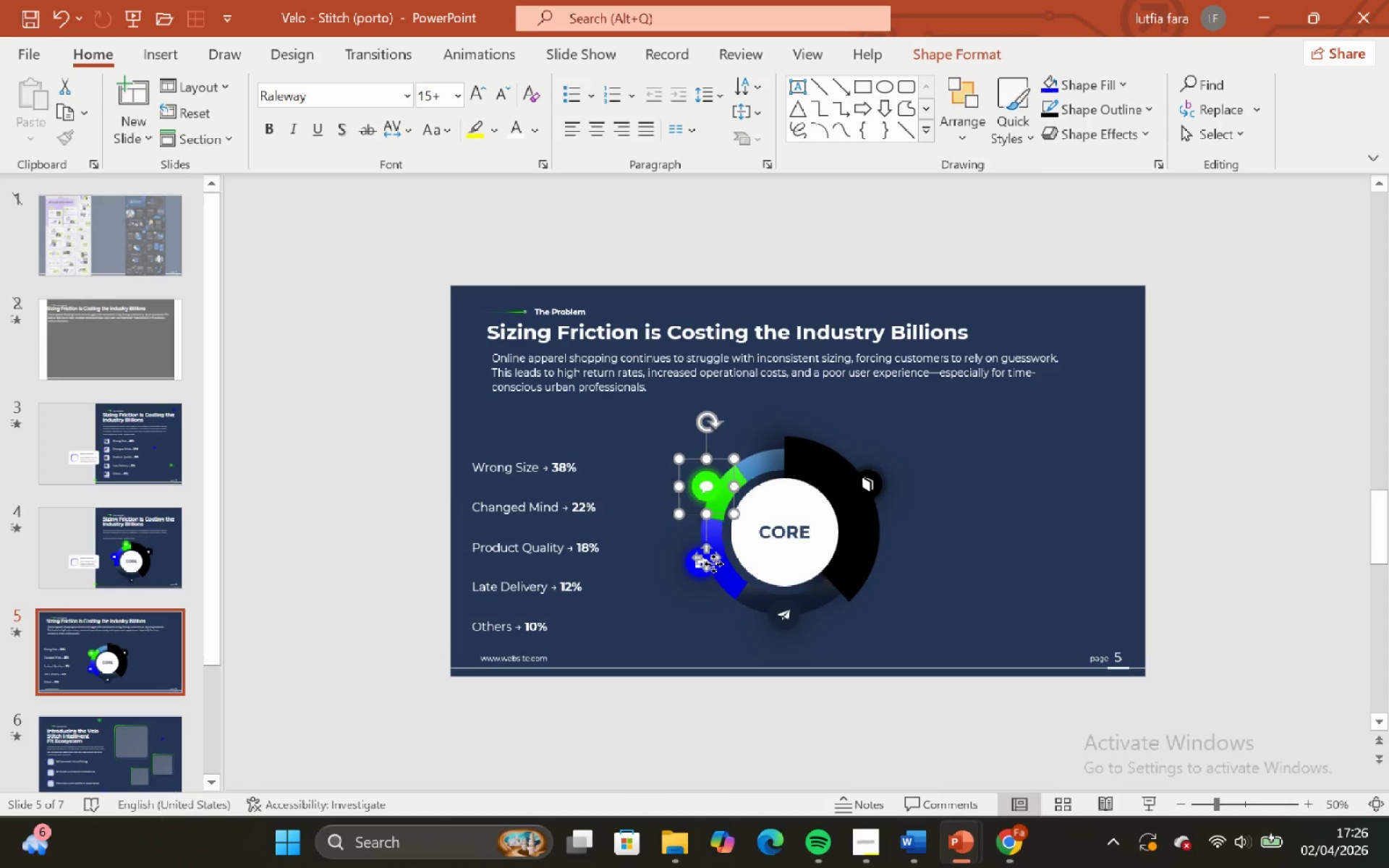 
left_click_drag(start_coordinate=[713, 563], to_coordinate=[699, 519])
 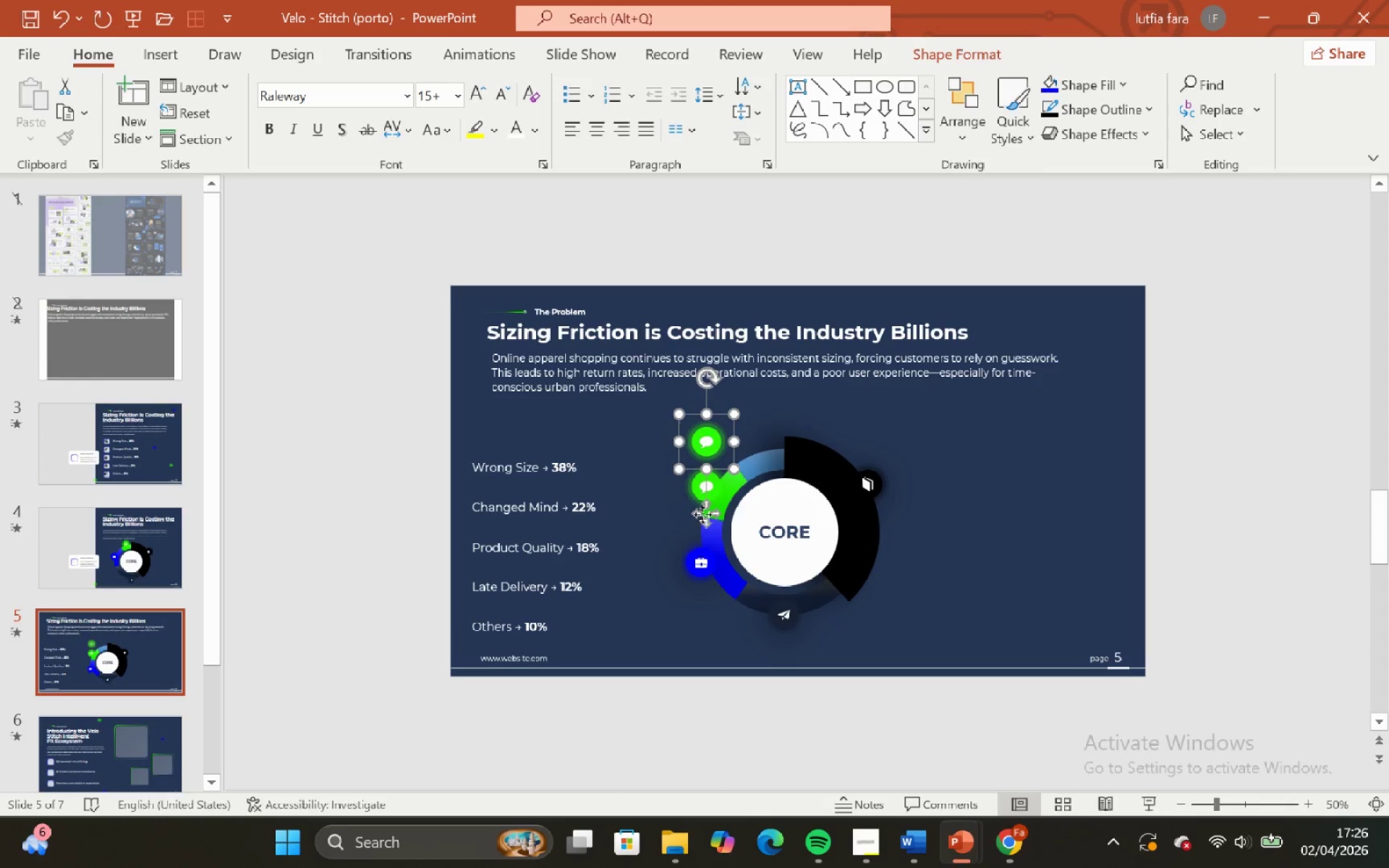 
hold_key(key=ControlLeft, duration=1.25)
 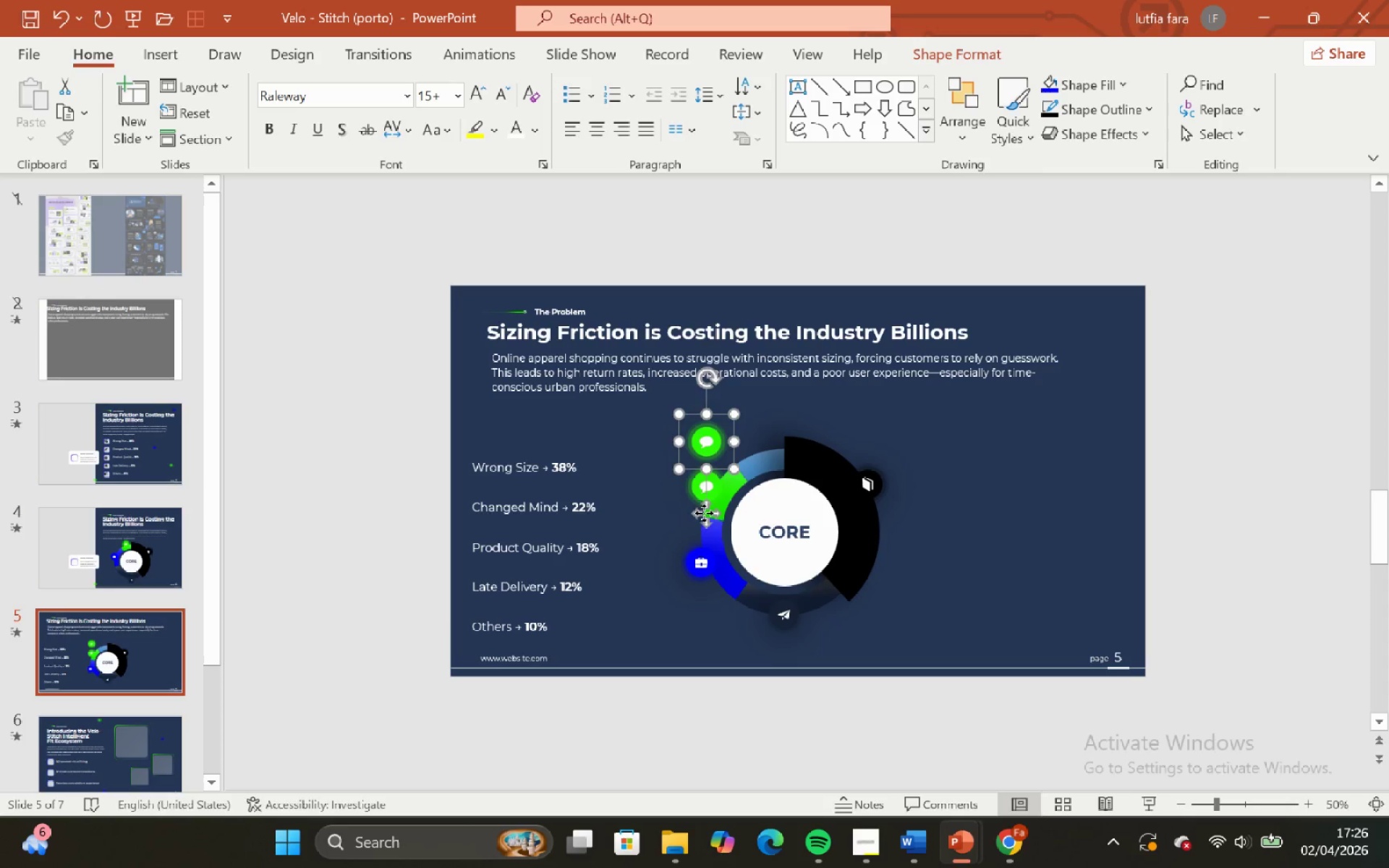 
hold_key(key=ShiftLeft, duration=1.25)
 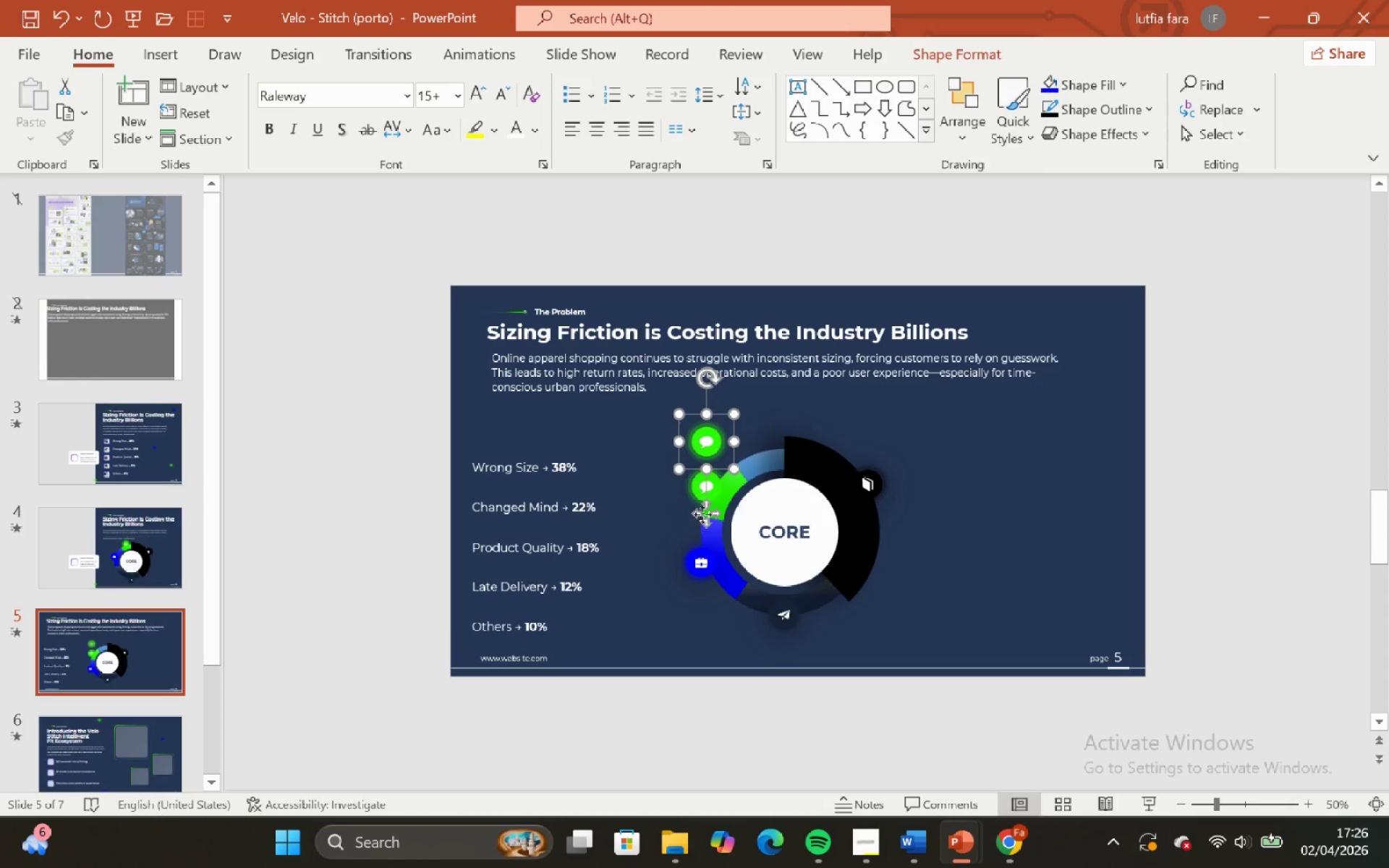 
hold_key(key=ShiftLeft, duration=0.83)
left_click_drag(start_coordinate=[706, 513], to_coordinate=[764, 518])
 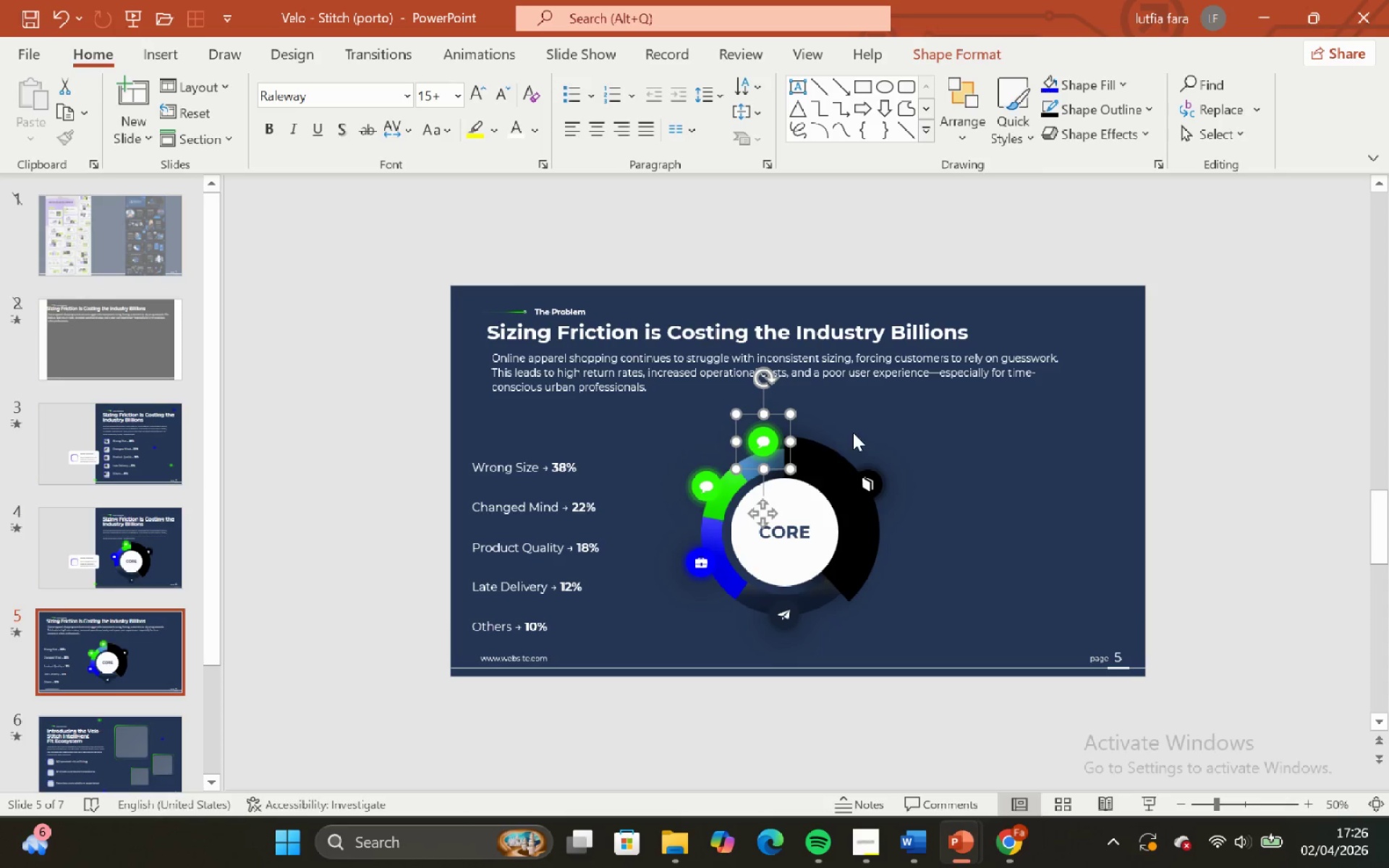 
left_click([861, 426])
 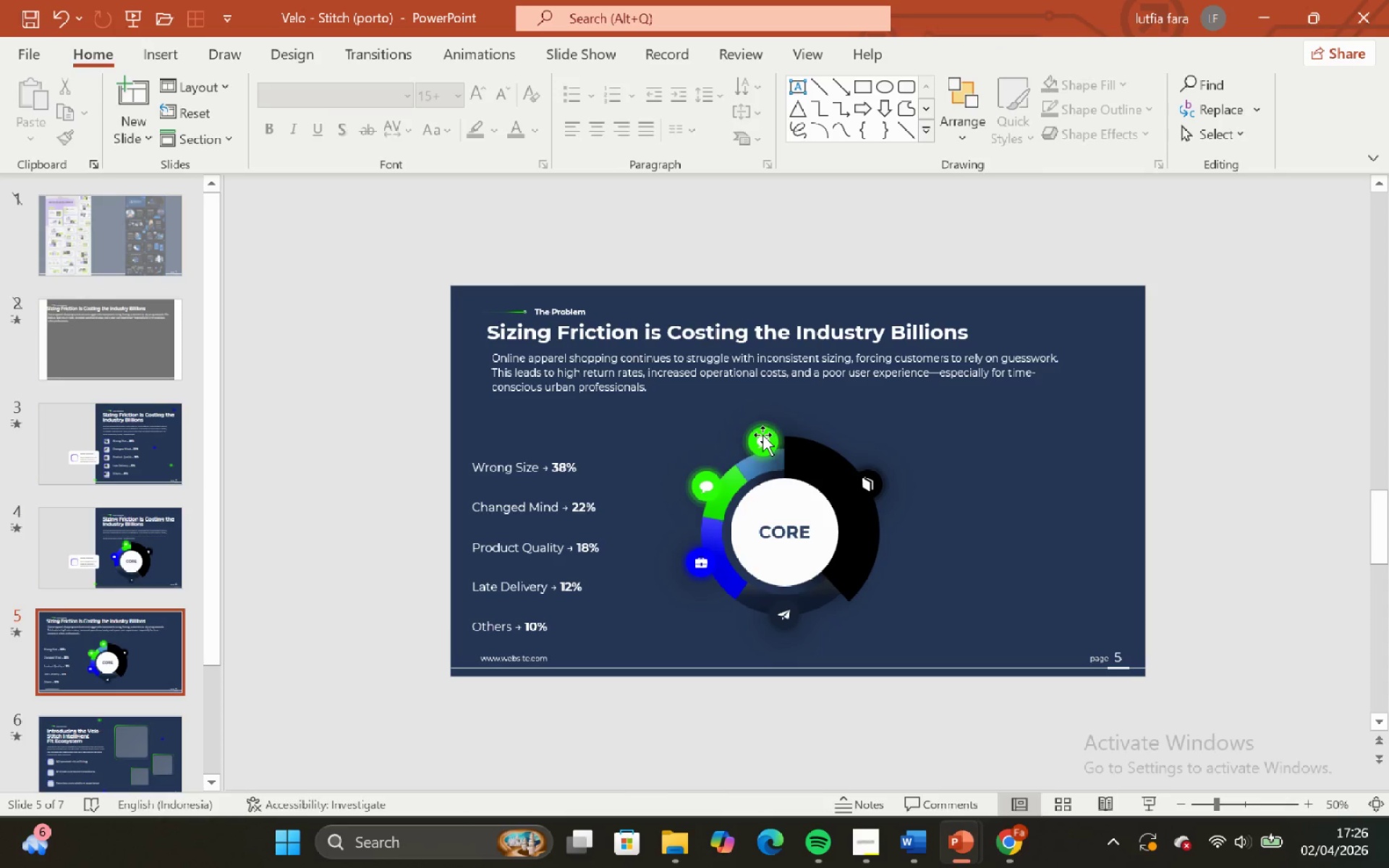 
left_click([763, 434])
 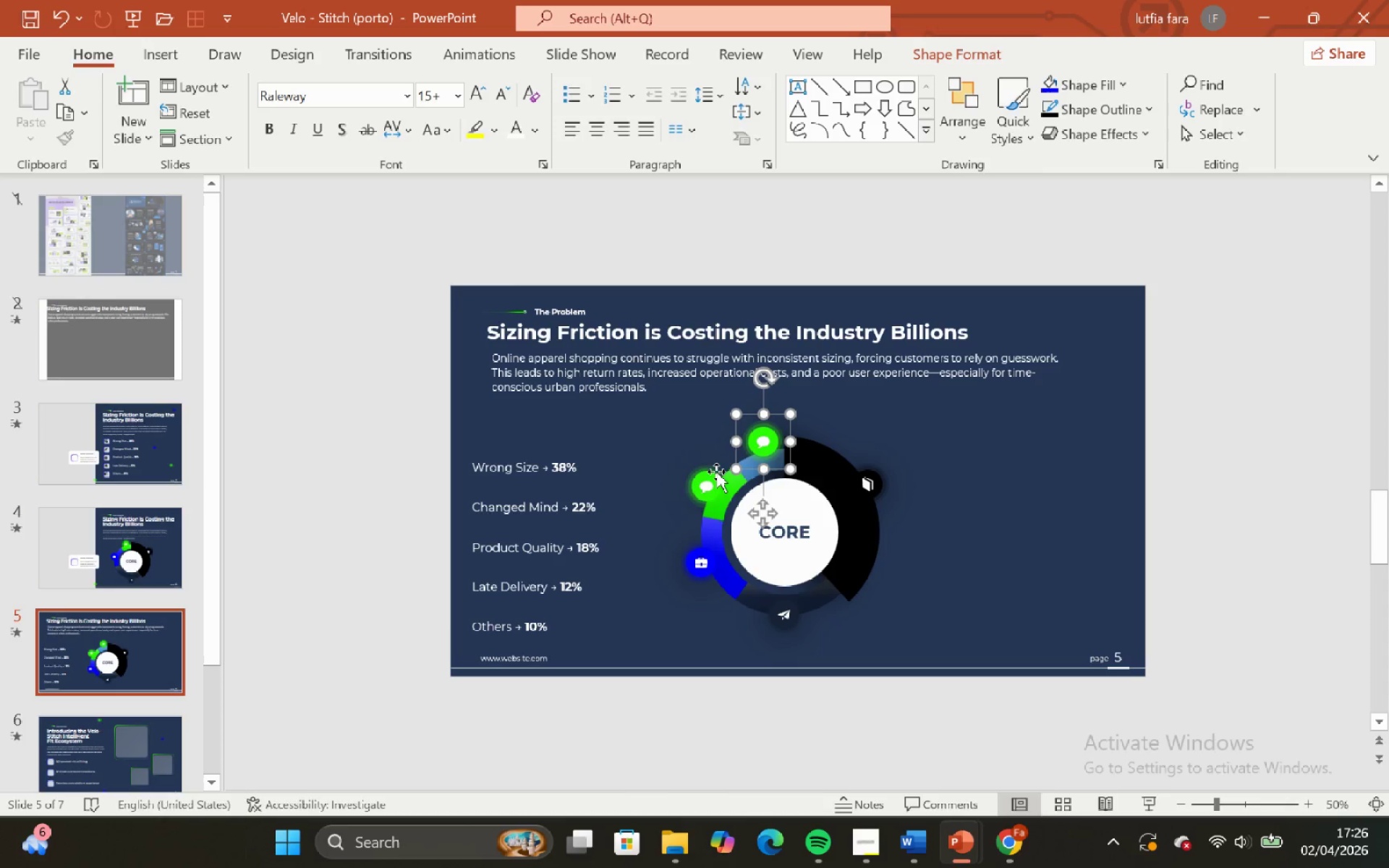 
hold_key(key=ShiftLeft, duration=1.5)
left_click([713, 492])
 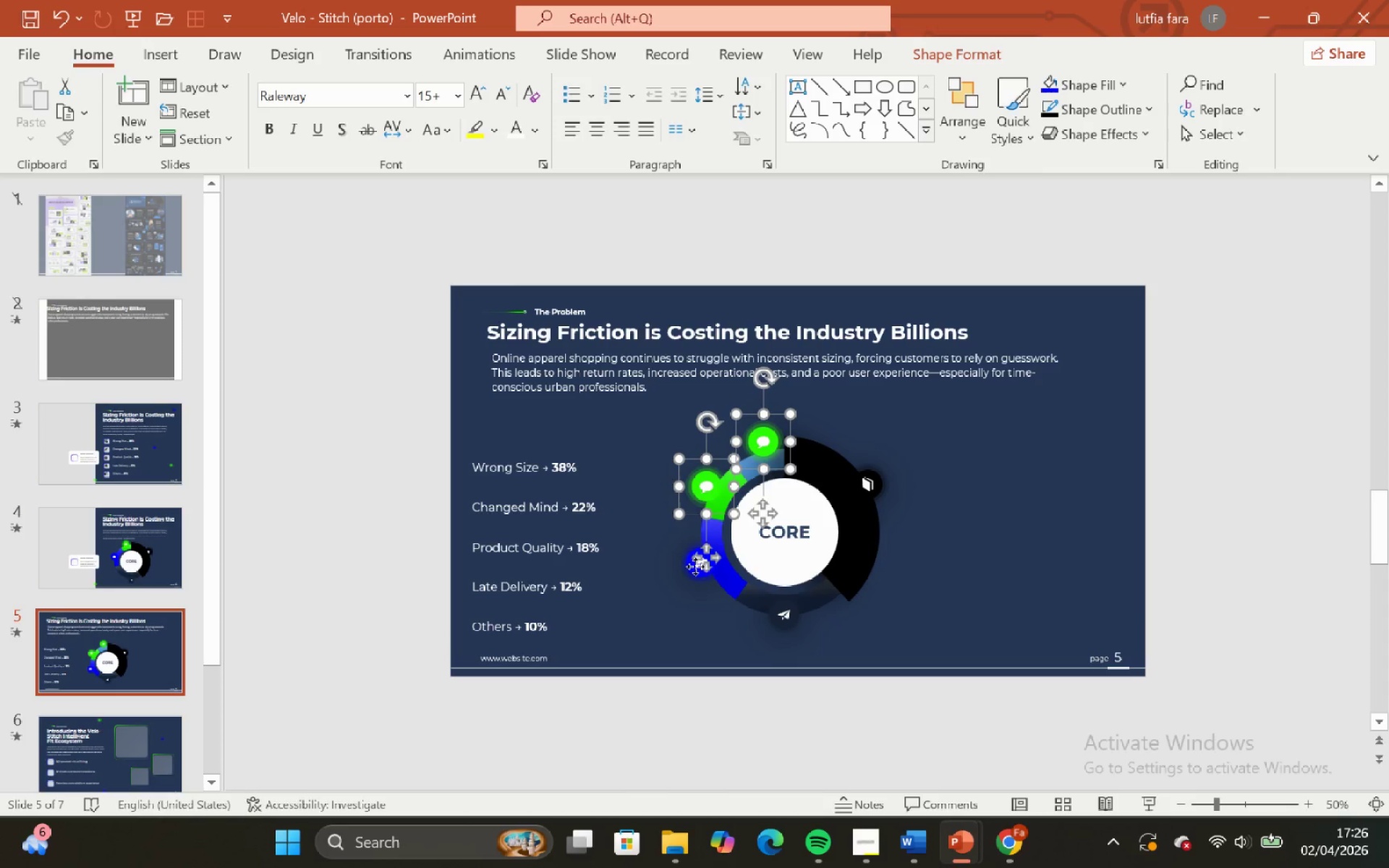 
left_click([694, 566])
 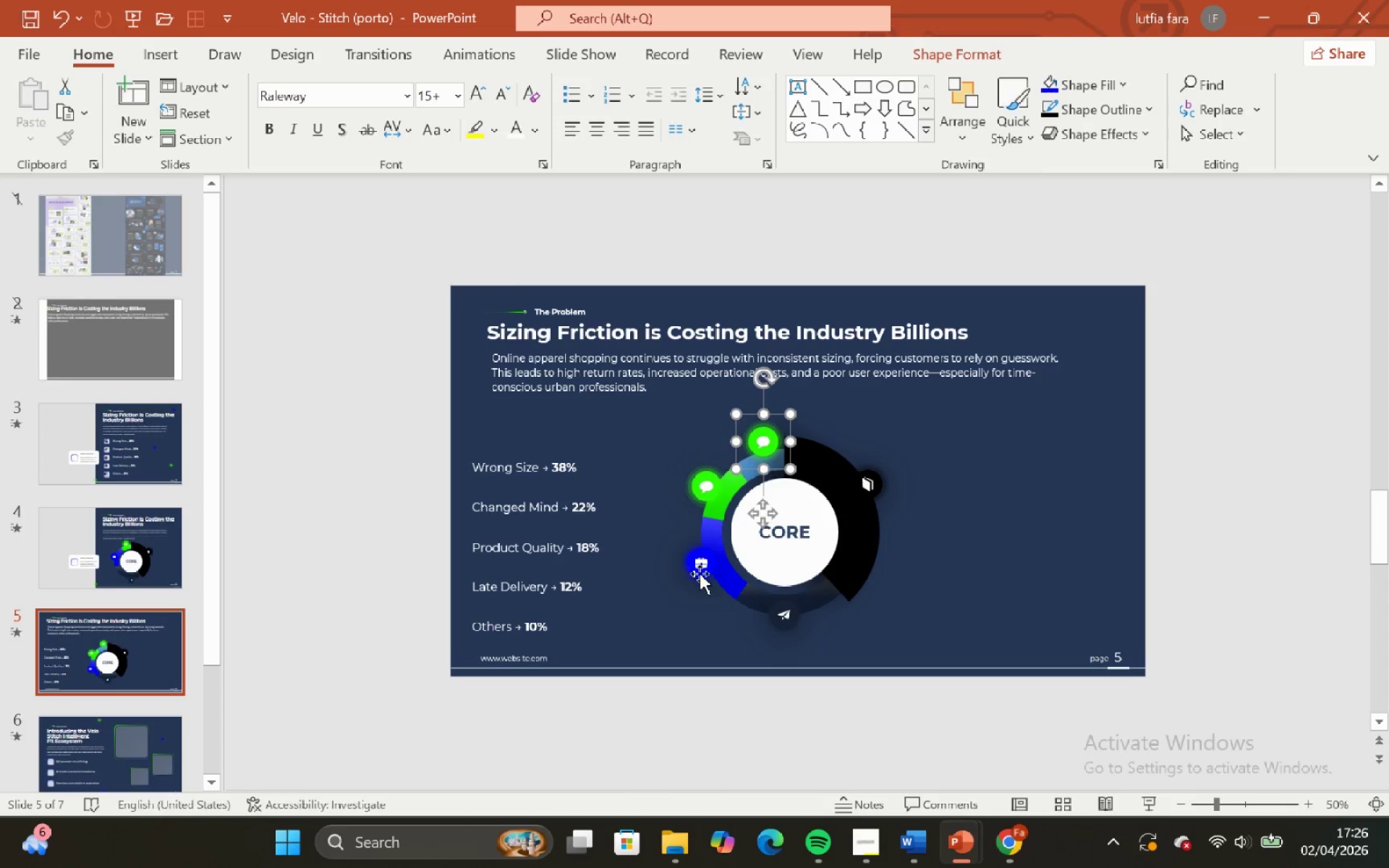 
key(Shift+ShiftLeft)
 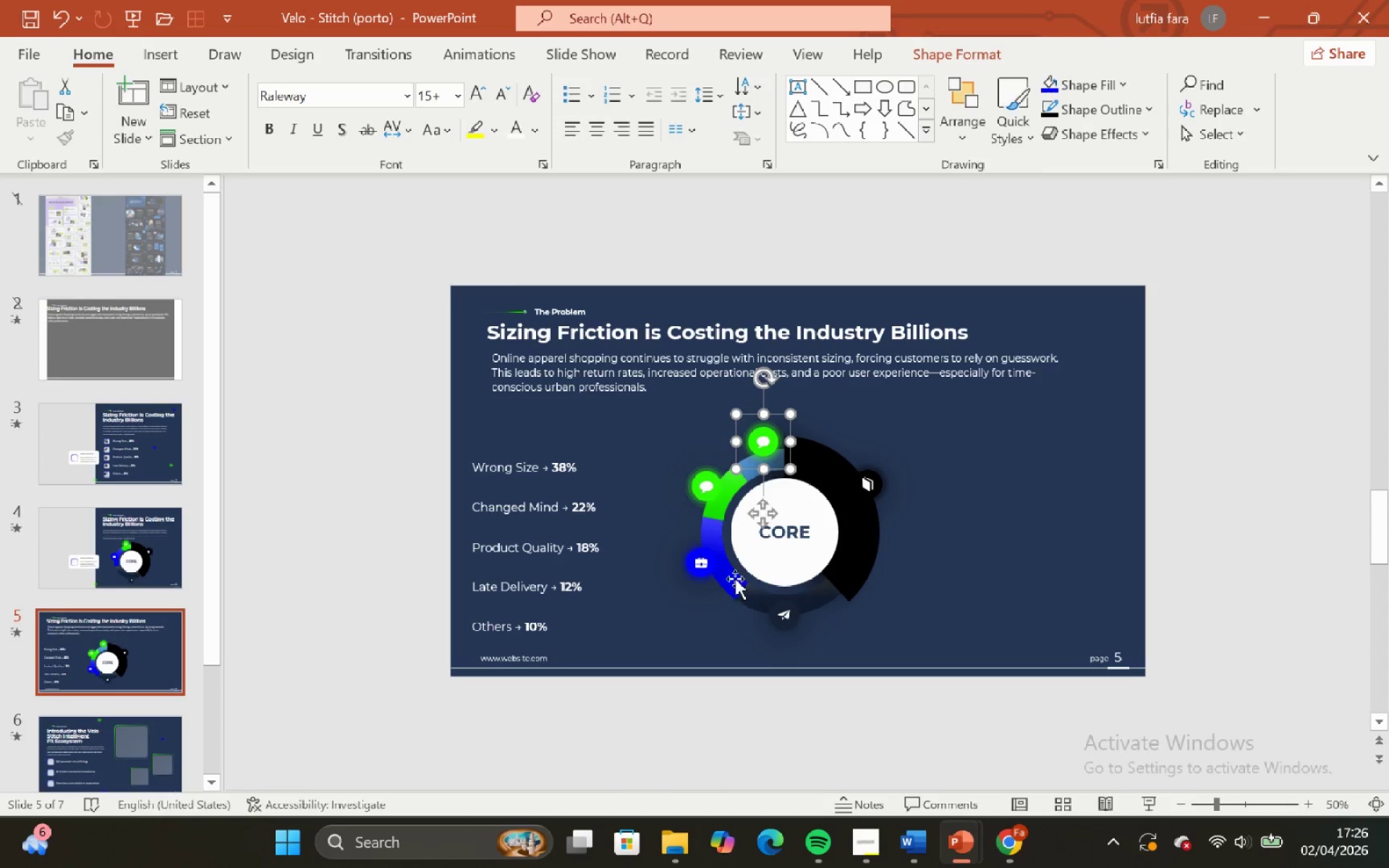 
key(Shift+ShiftLeft)
 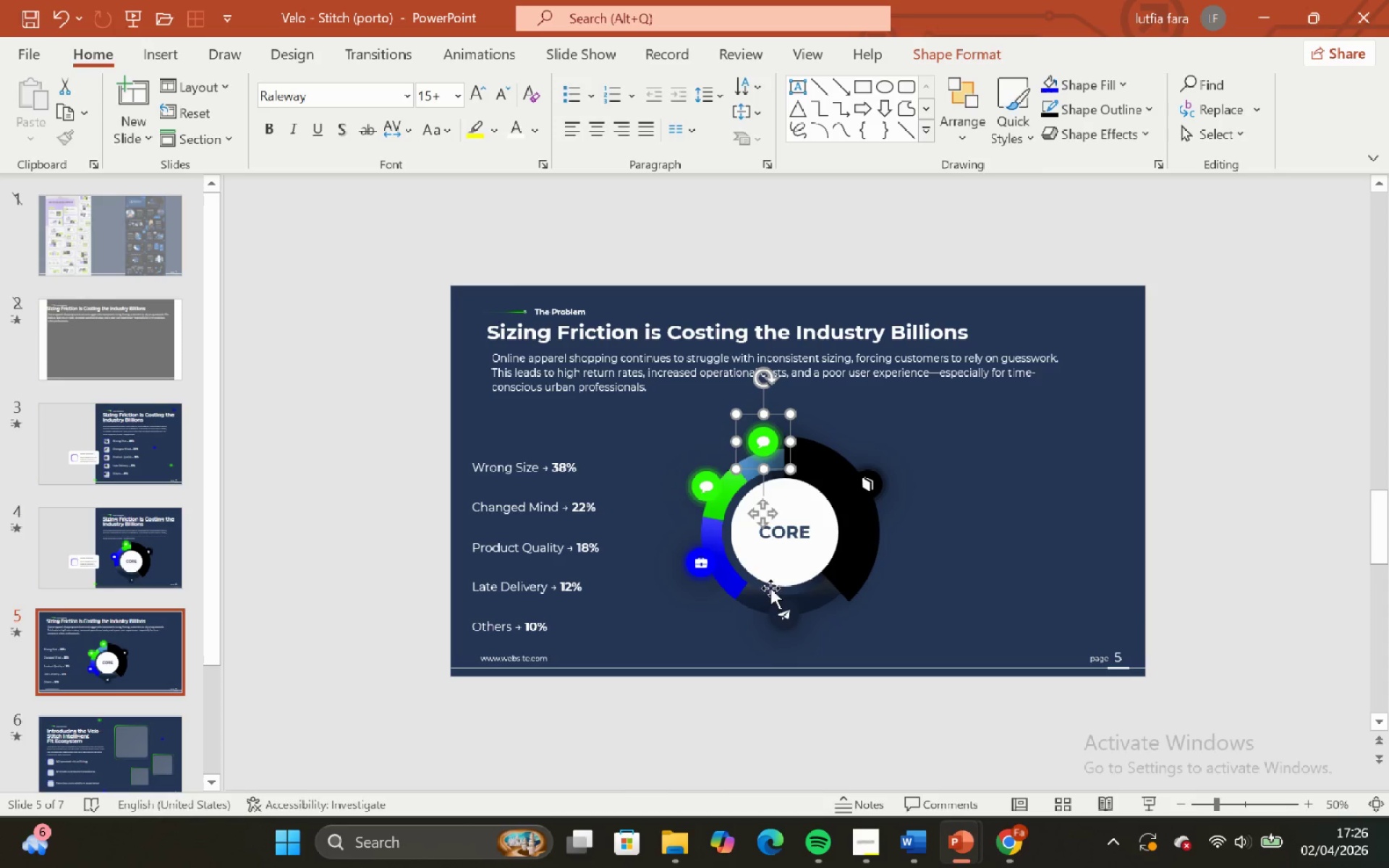 
key(Shift+ShiftLeft)
 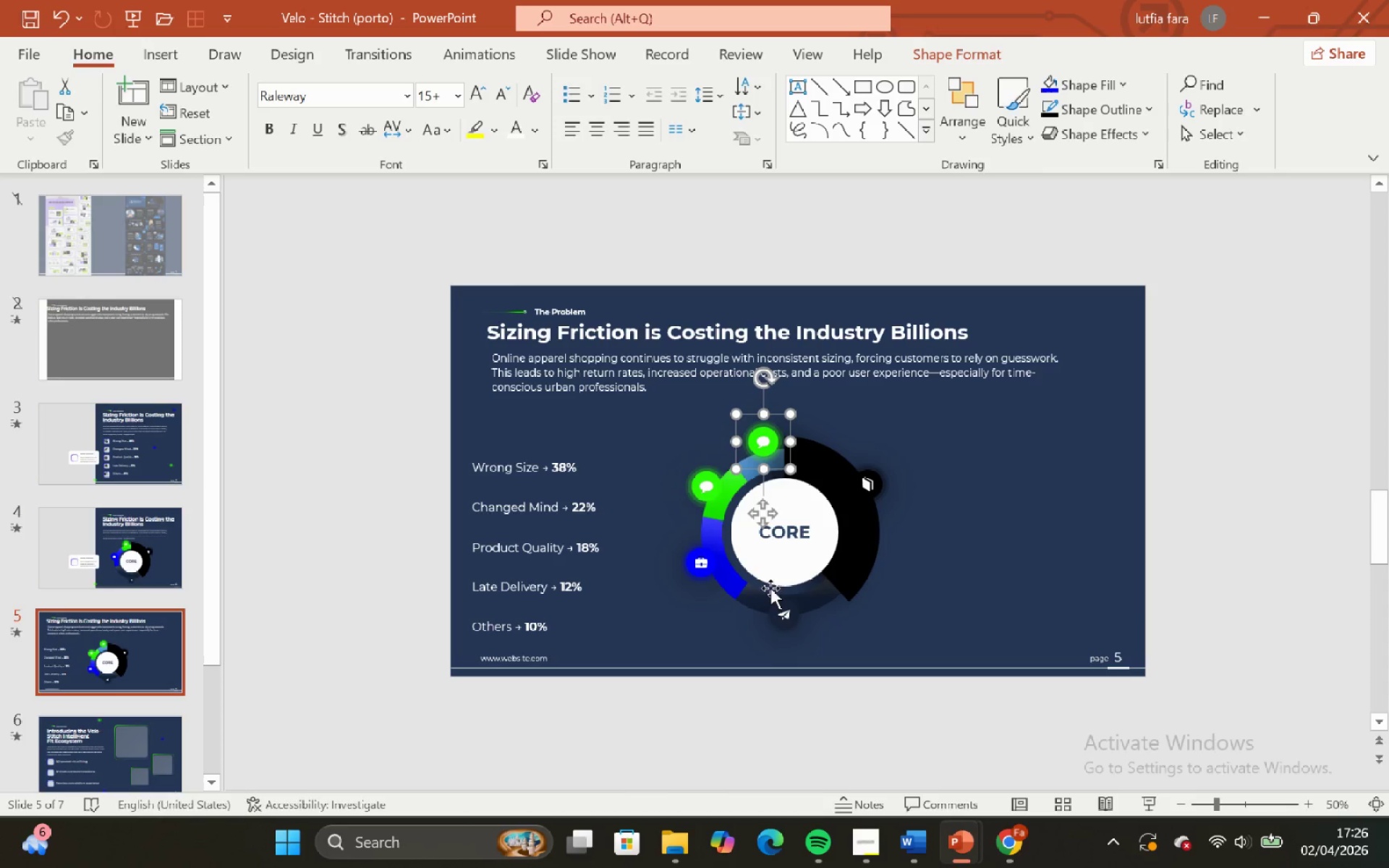 
key(Shift+ShiftLeft)
 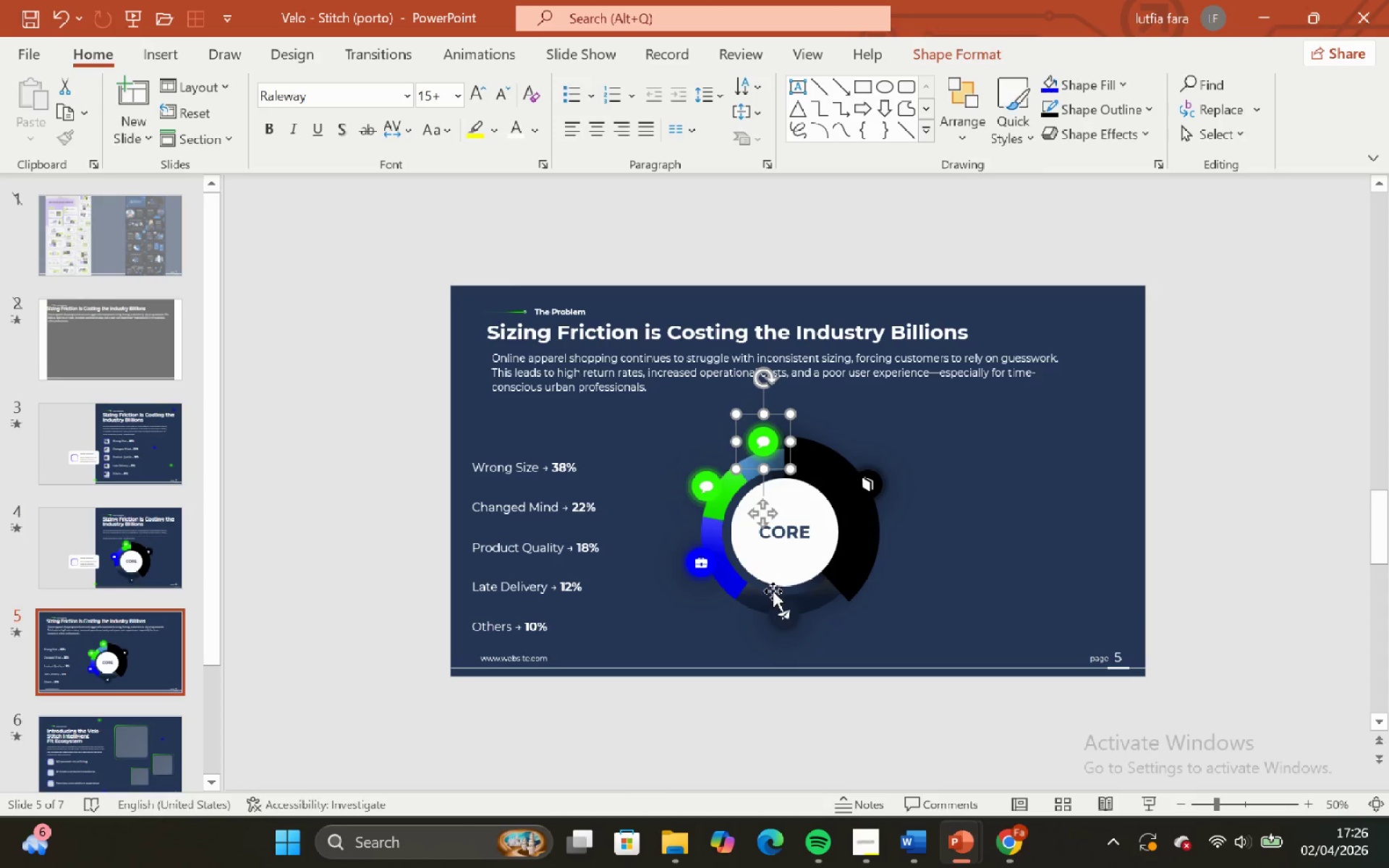 
key(Shift+ShiftLeft)
 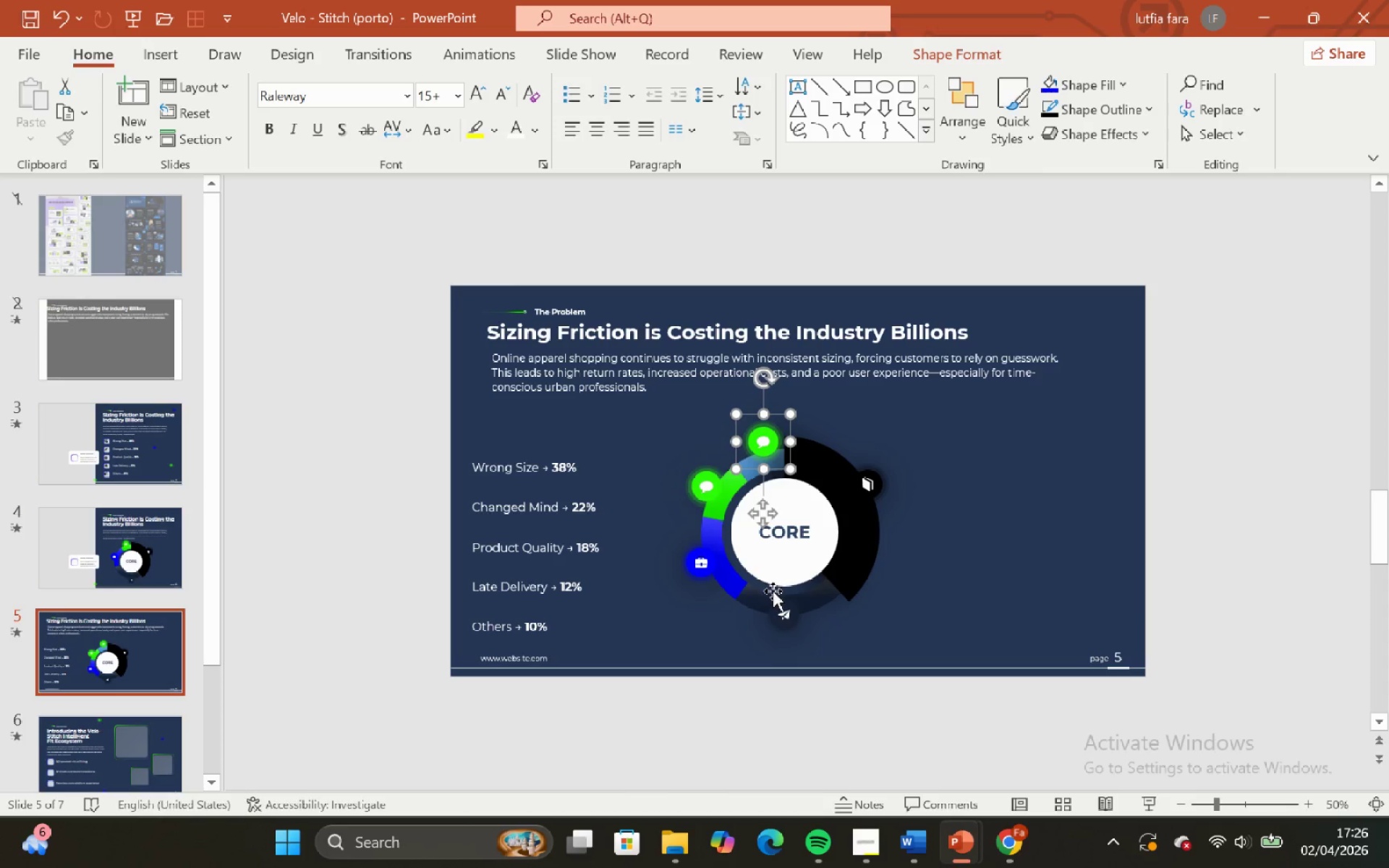 
key(Shift+ShiftLeft)
 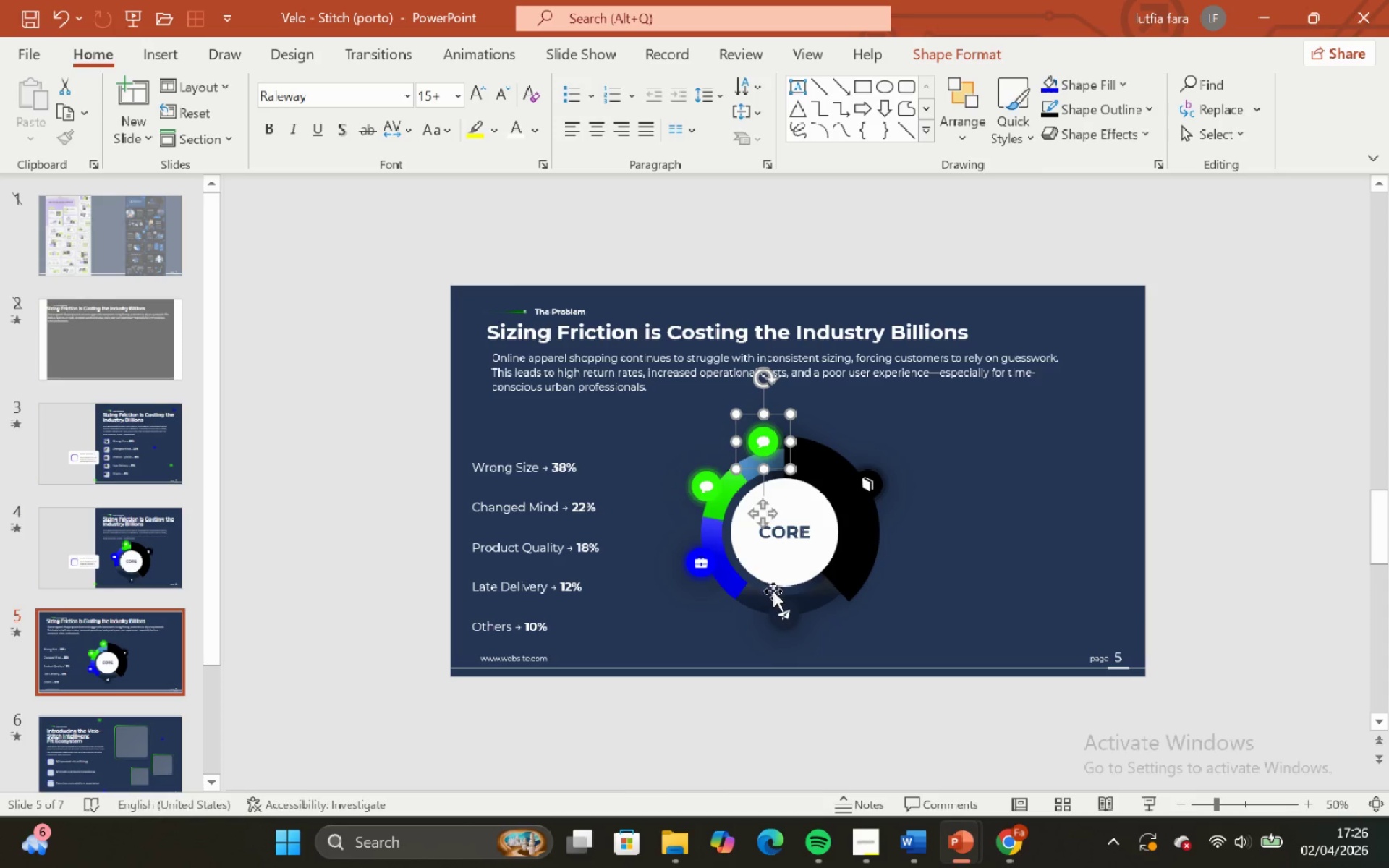 
key(Shift+ShiftLeft)
 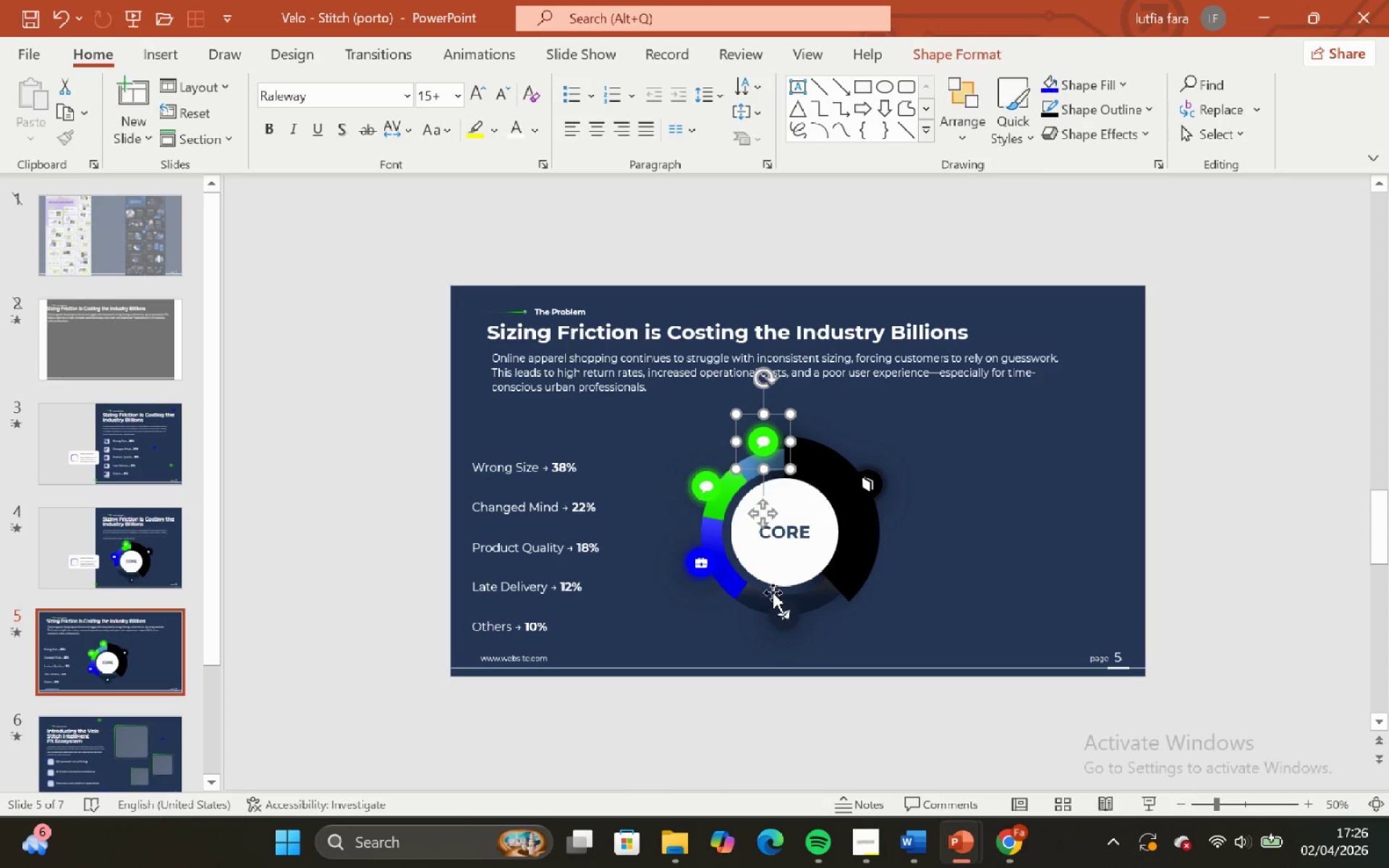 
key(Shift+ShiftLeft)
 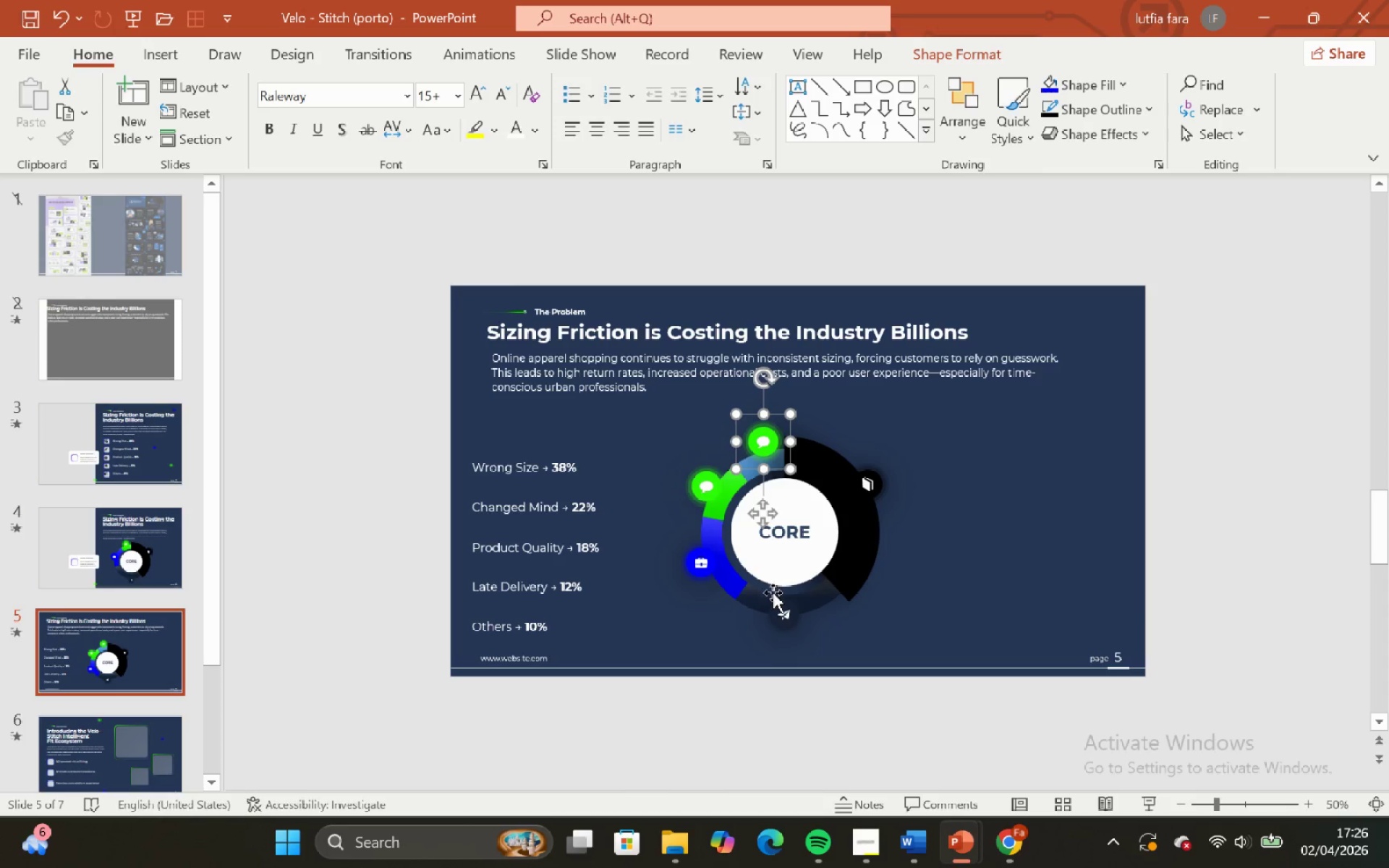 
key(Shift+ShiftLeft)
 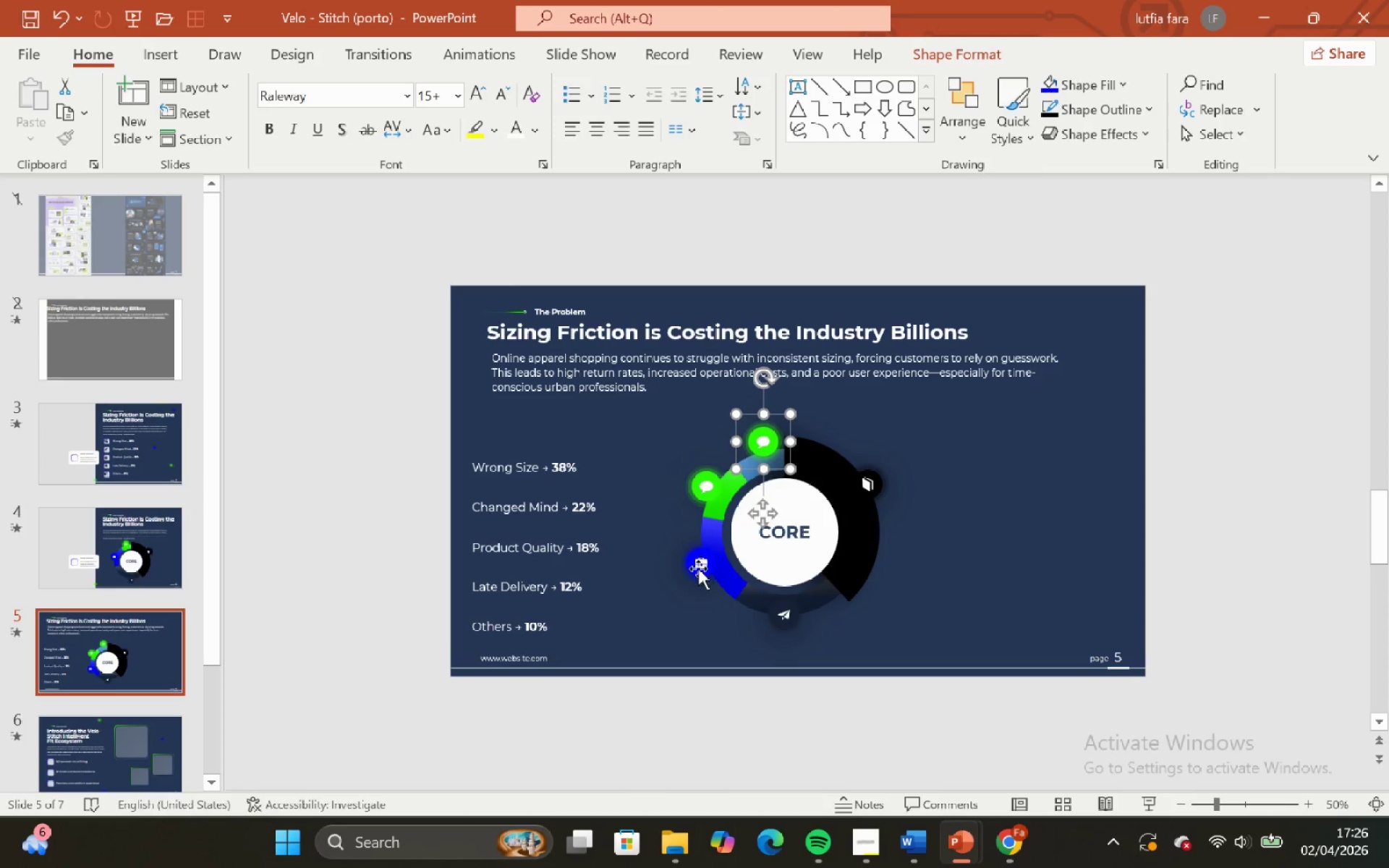 
left_click([698, 569])
 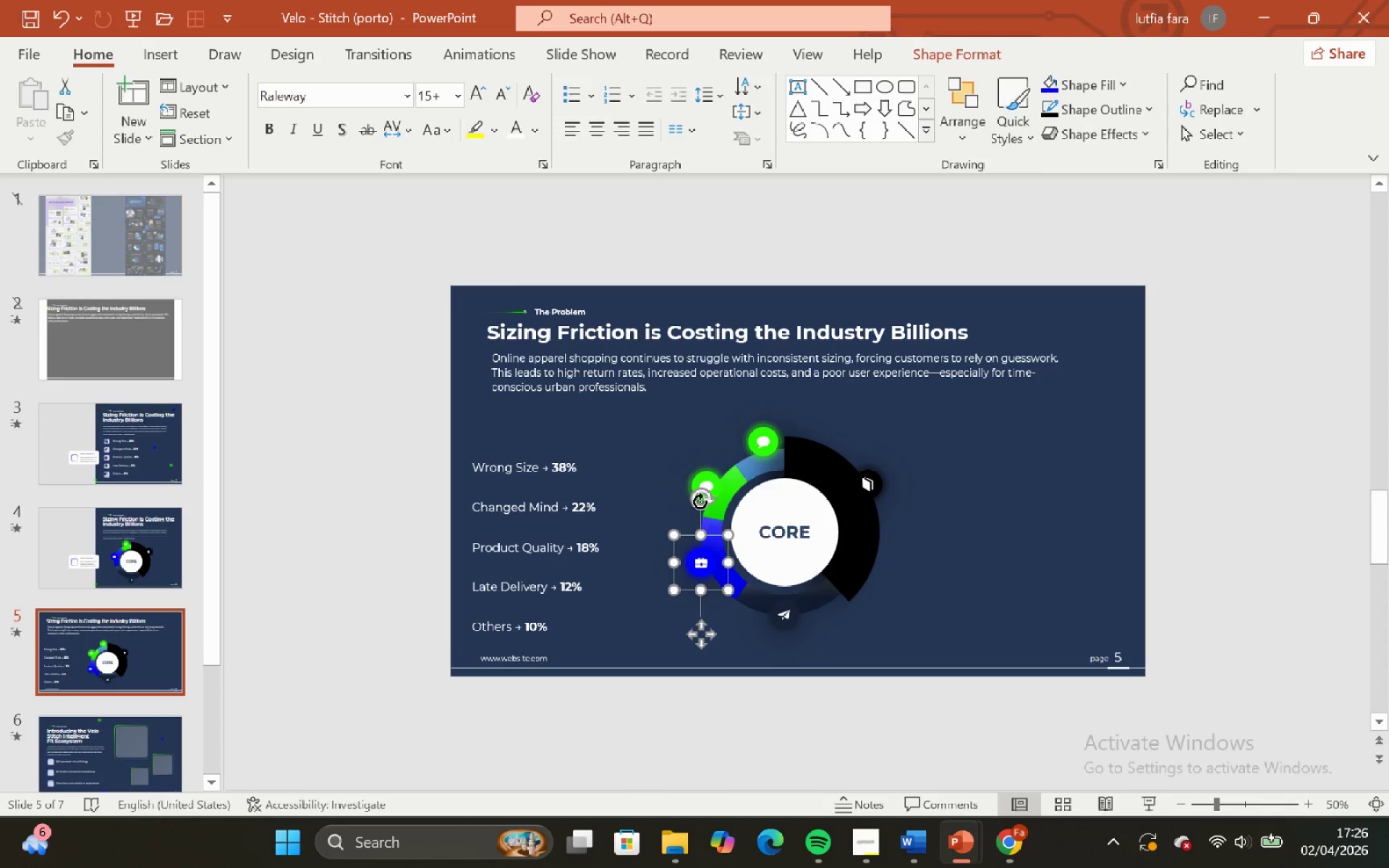 
hold_key(key=ShiftLeft, duration=1.5)
left_click([701, 471])
 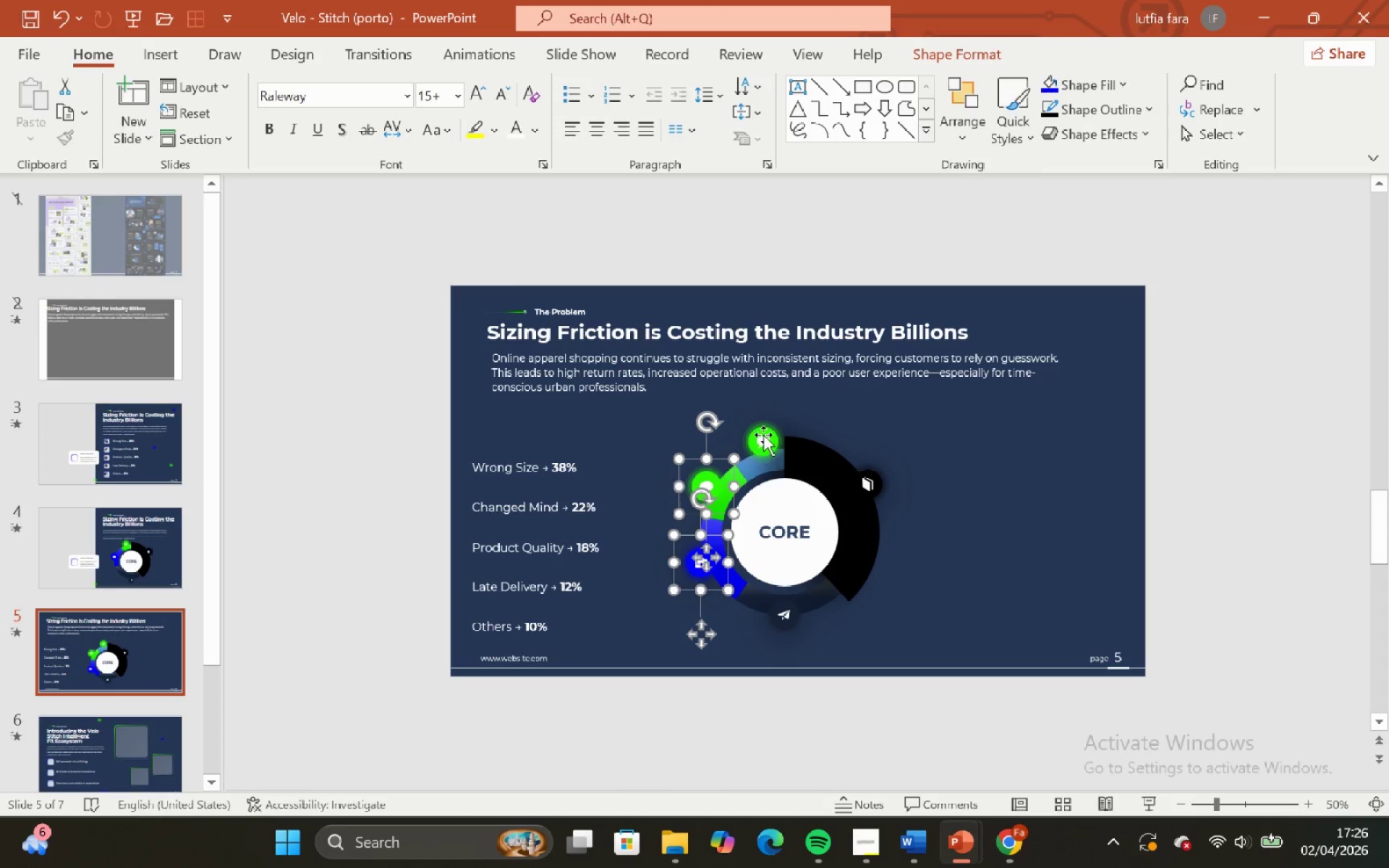 
left_click([763, 435])
 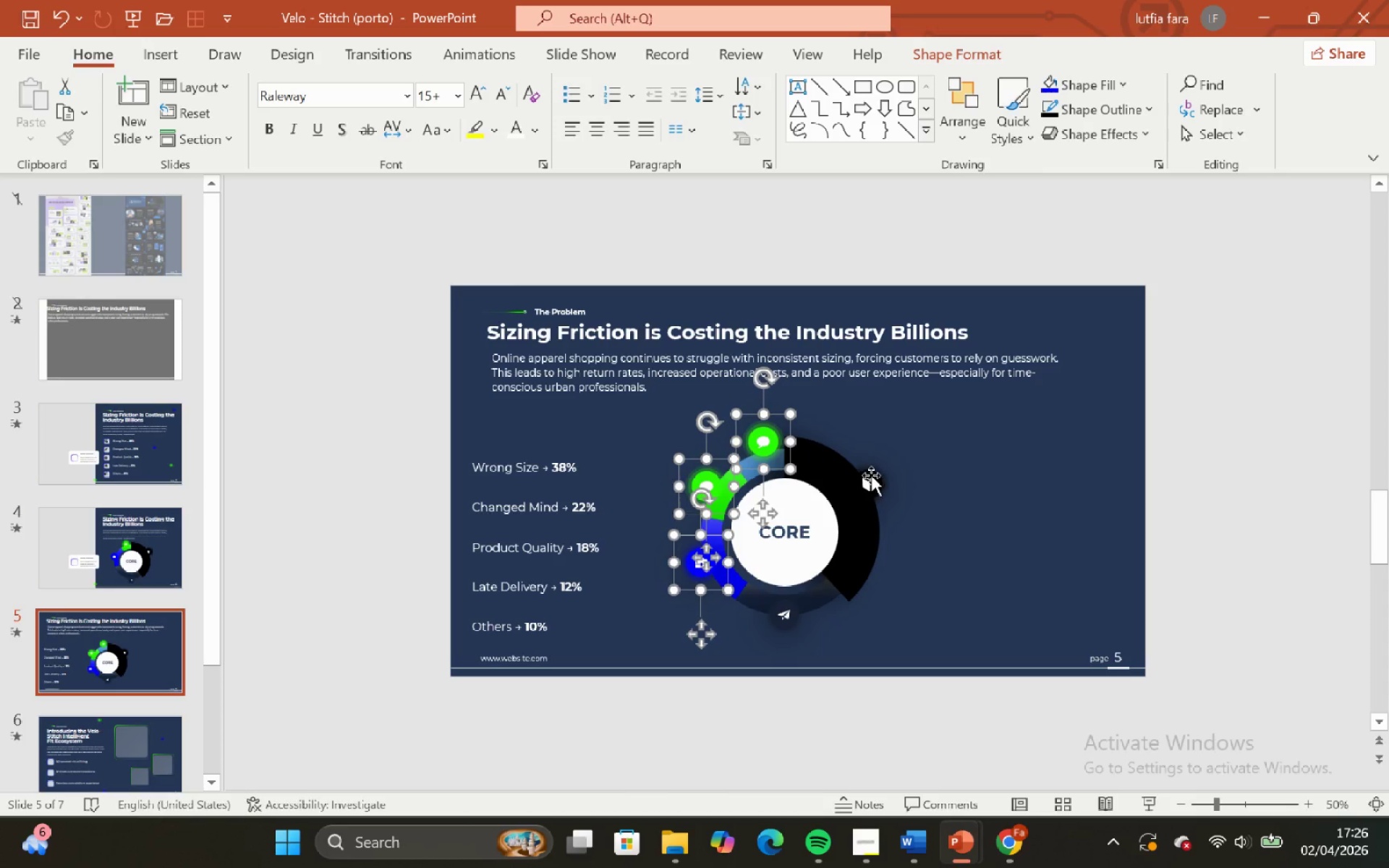 
hold_key(key=ShiftLeft, duration=1.33)
left_click([871, 477])
 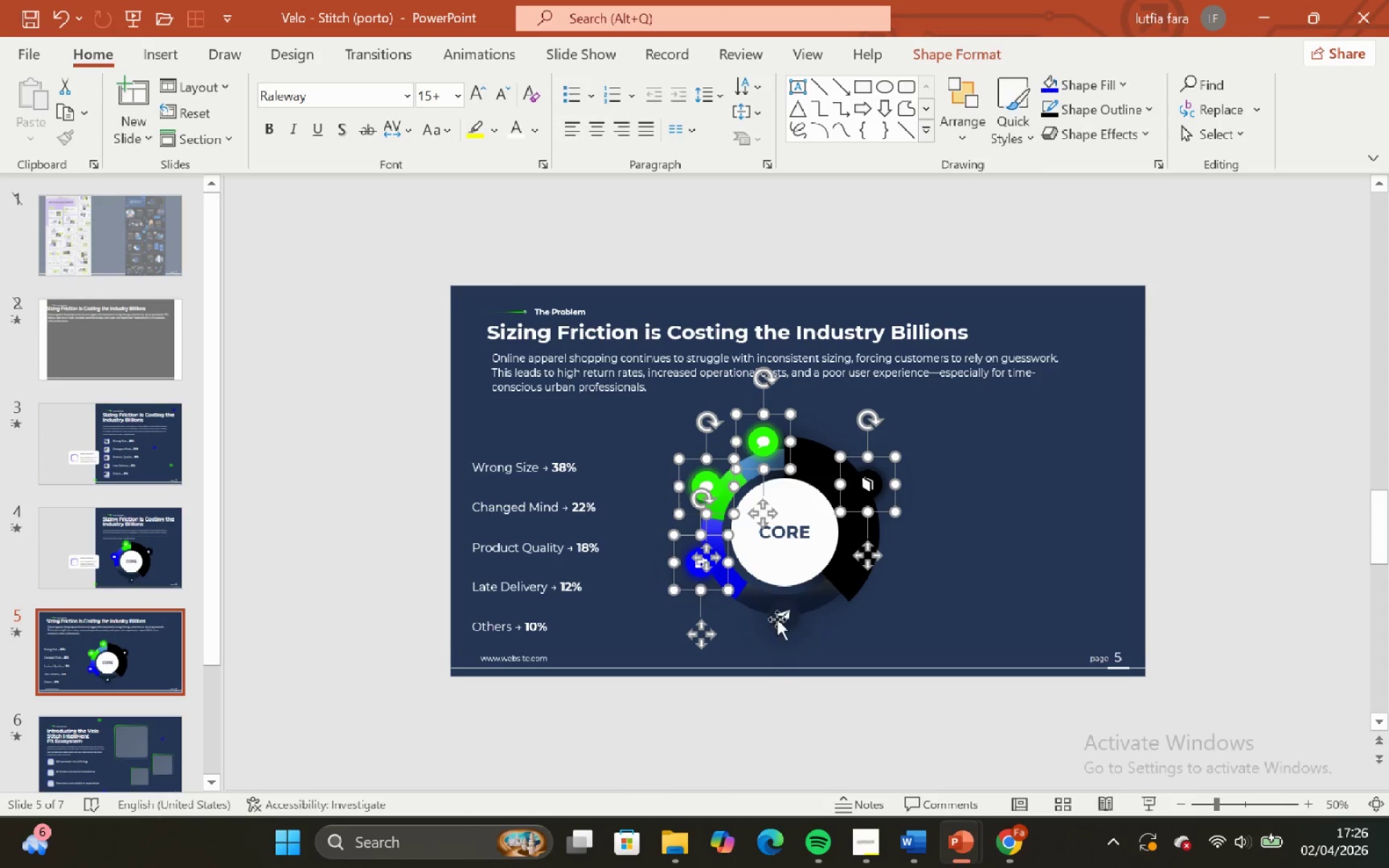 
left_click([775, 619])
 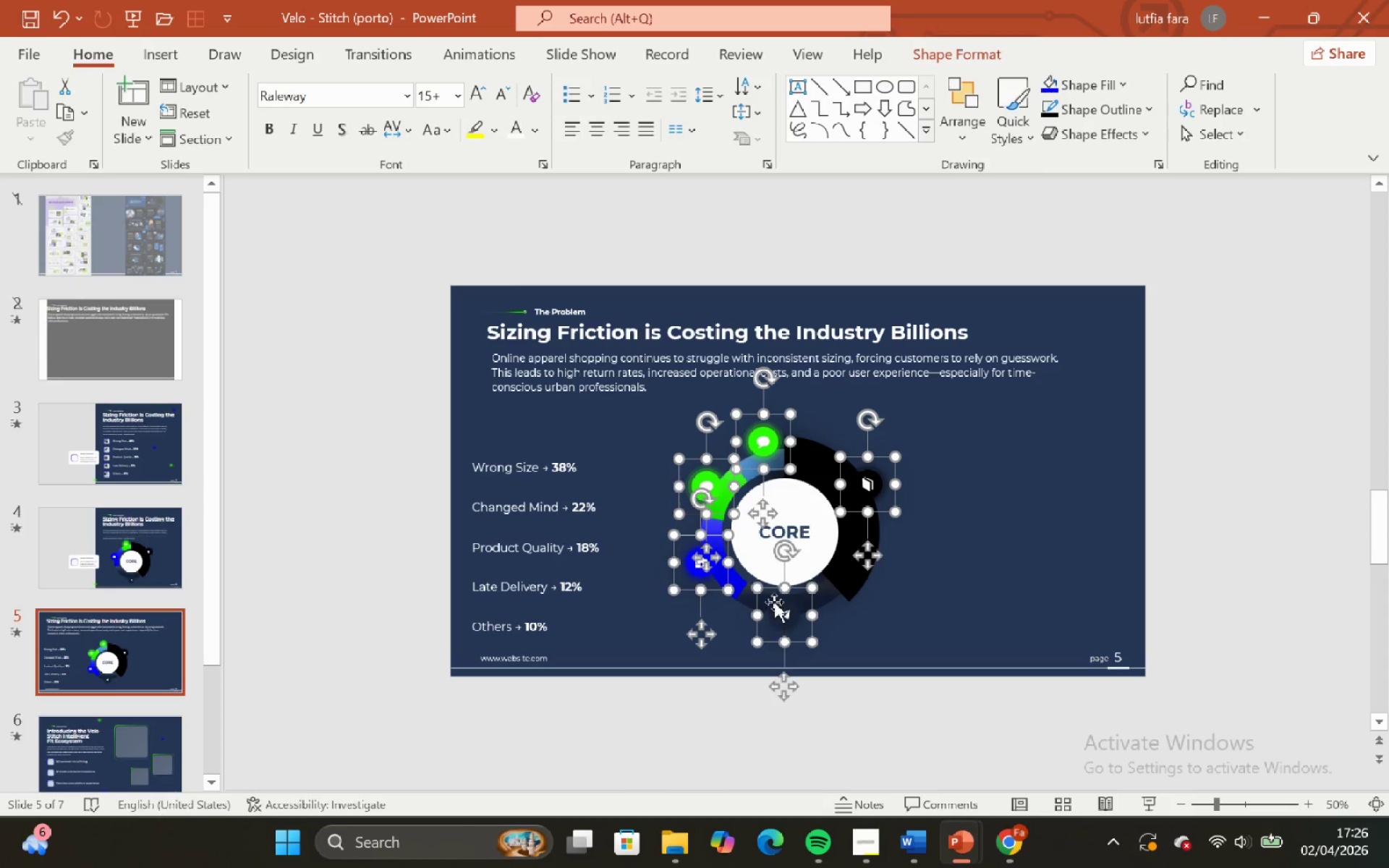 
hold_key(key=ShiftLeft, duration=1.51)
left_click_drag(start_coordinate=[756, 589], to_coordinate=[765, 595])
 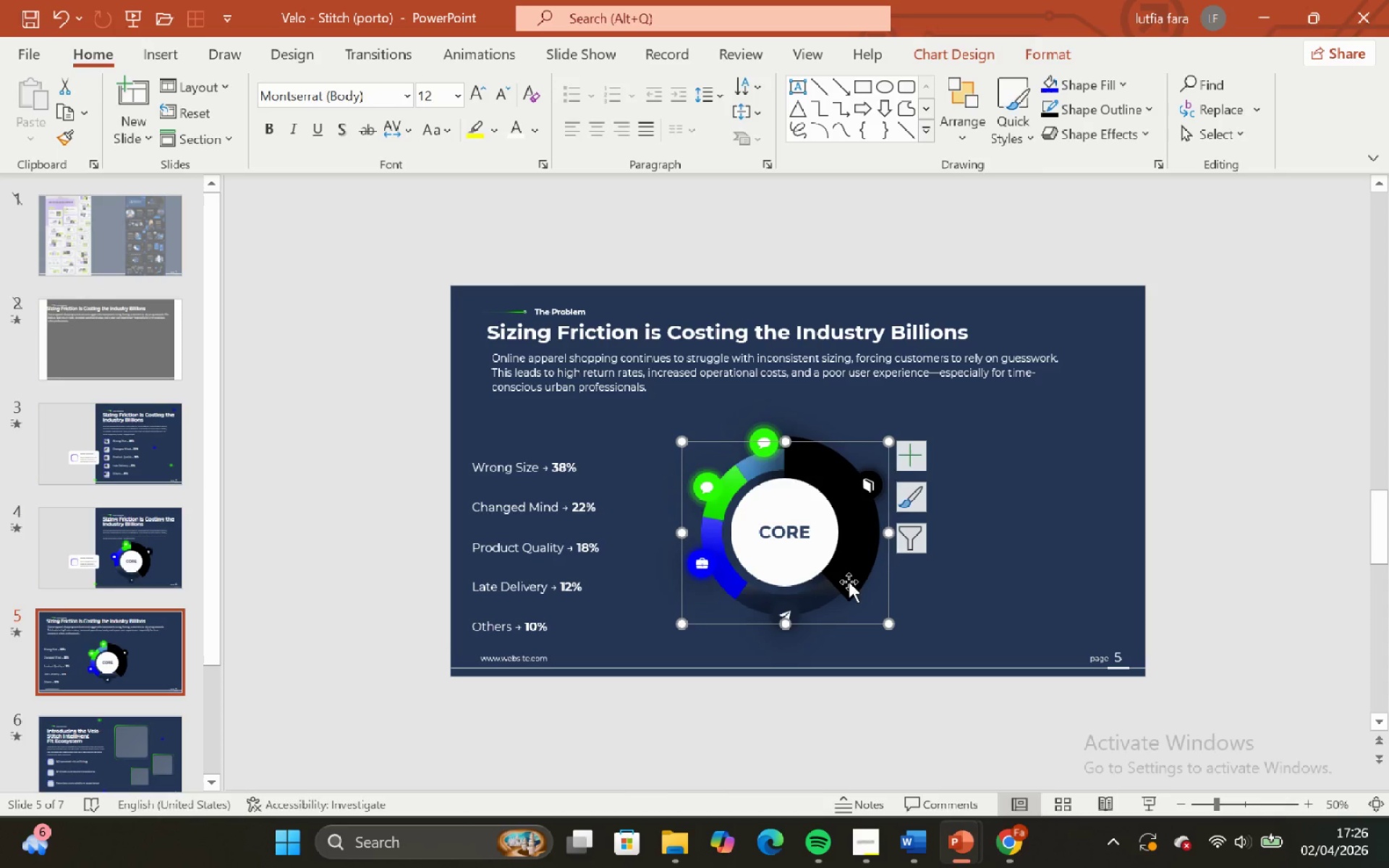 
hold_key(key=ShiftLeft, duration=0.33)
 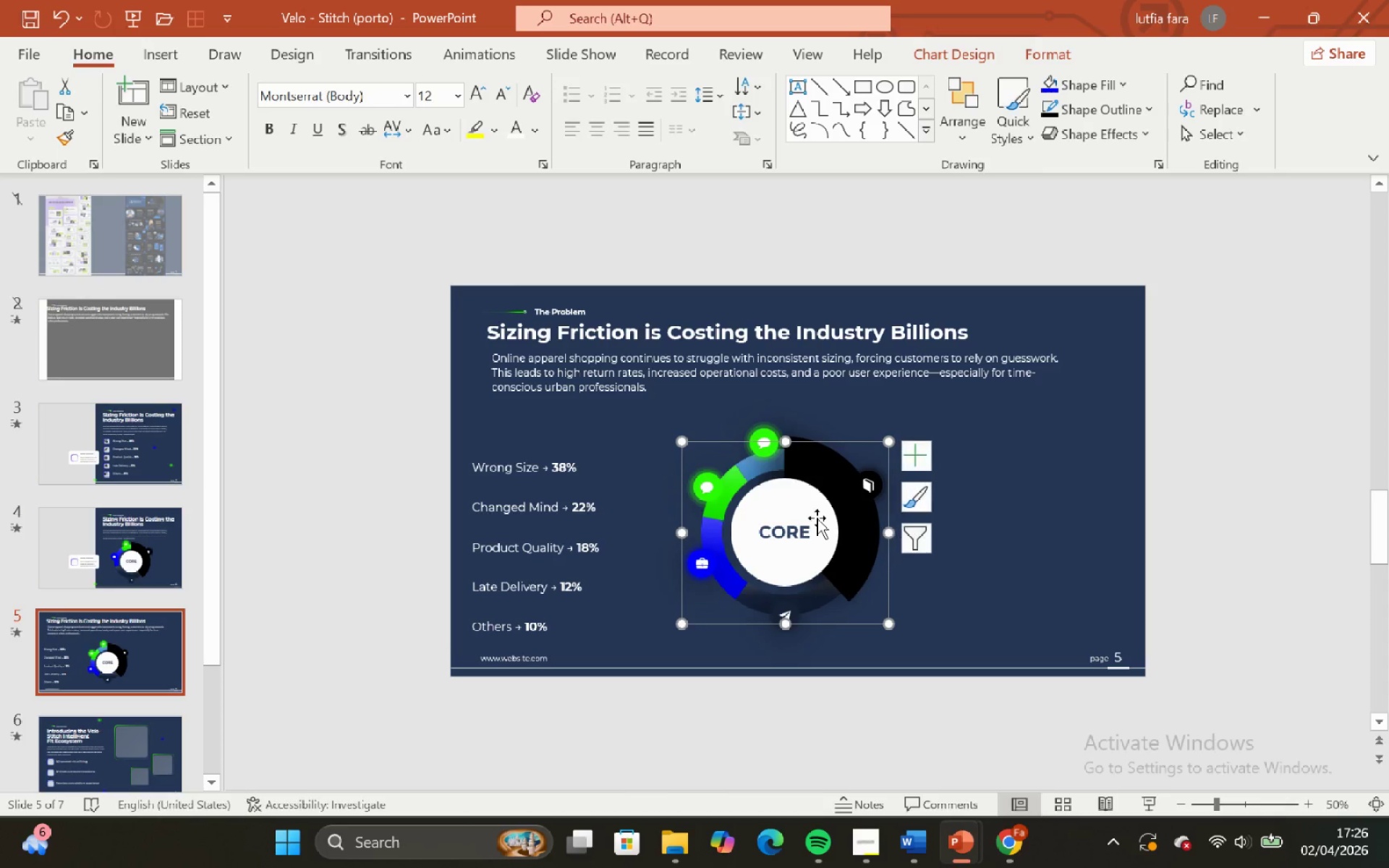 
hold_key(key=ShiftLeft, duration=2.45)
left_click([867, 623])
 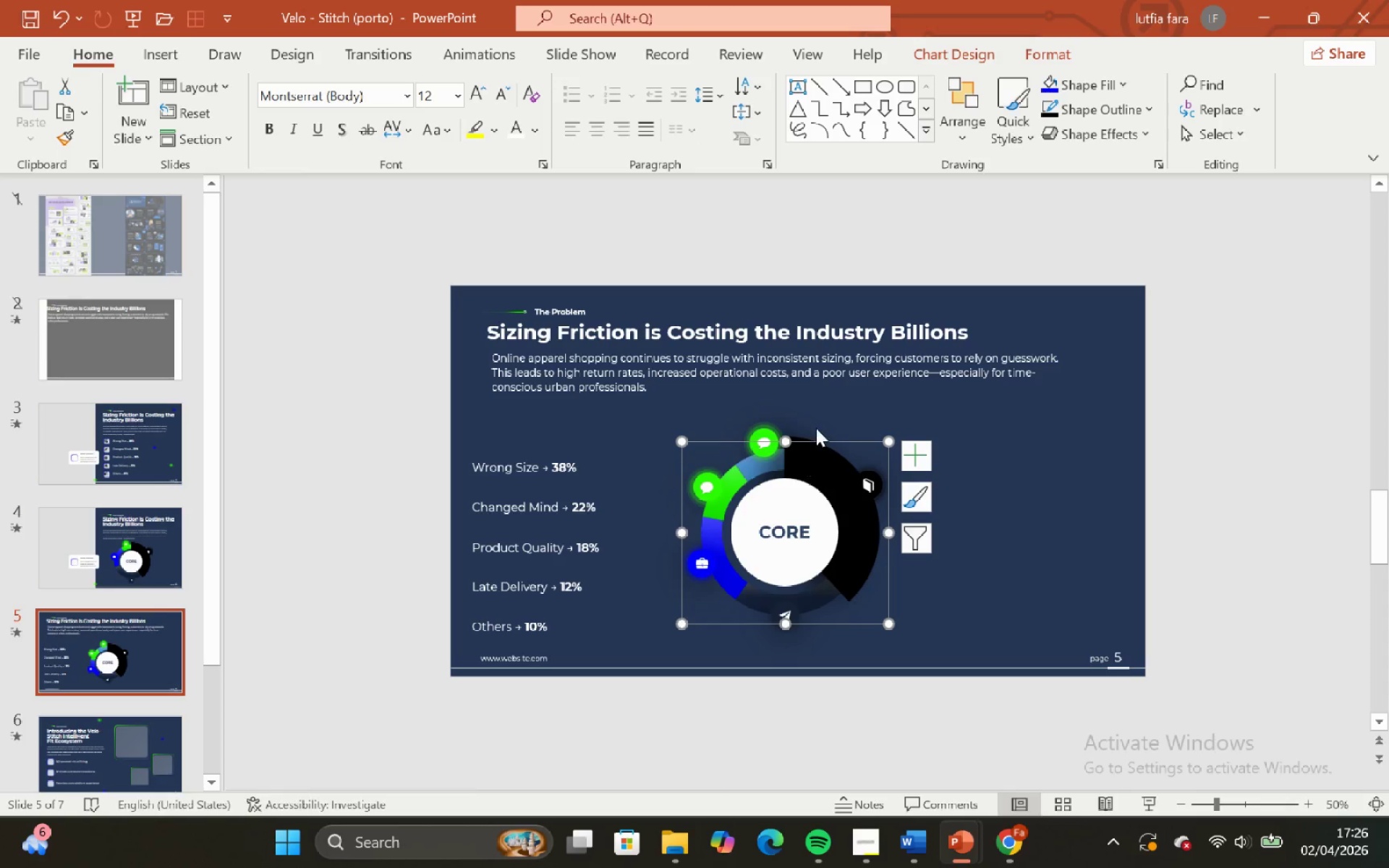 
left_click([816, 427])
 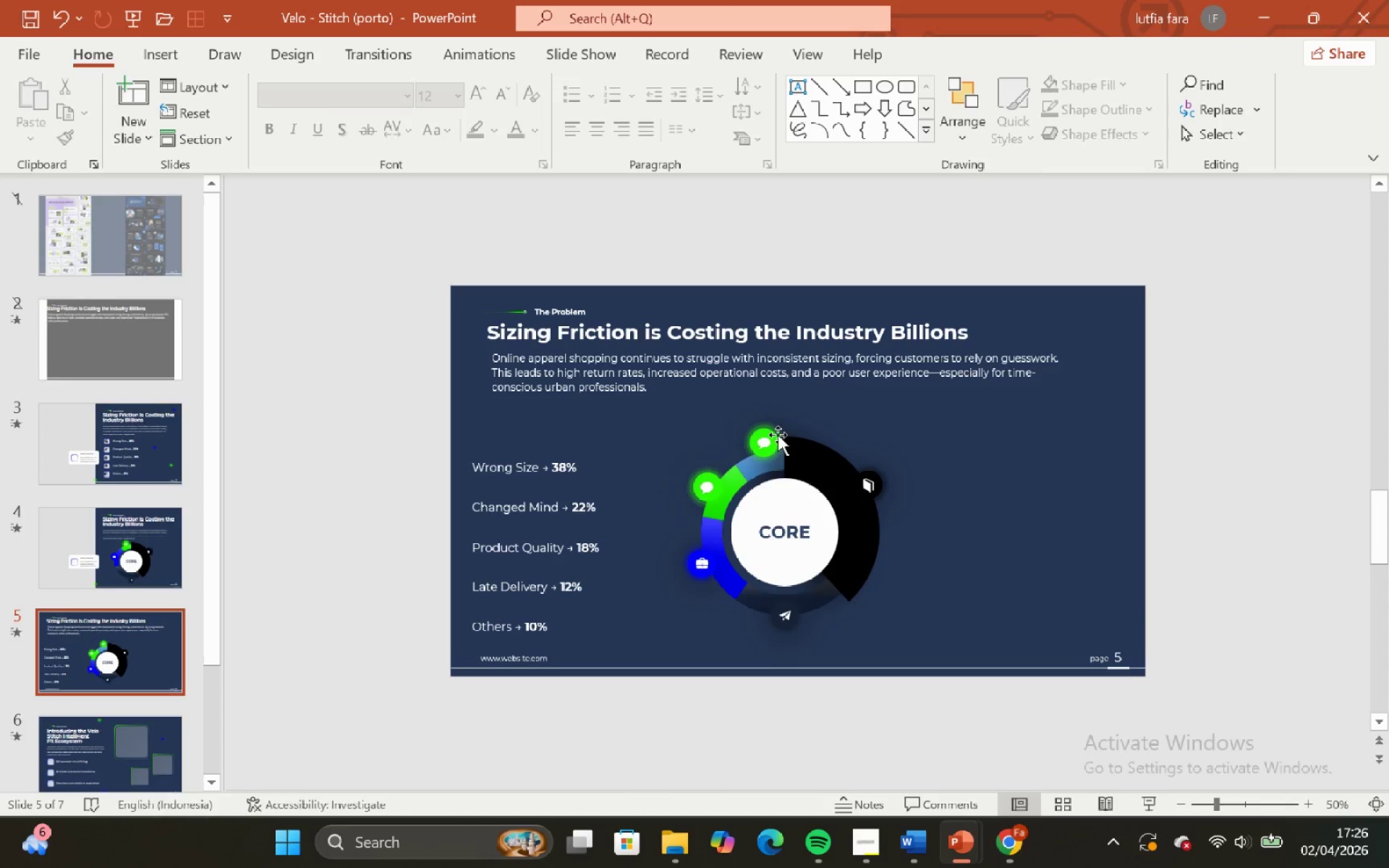 
left_click([768, 433])
 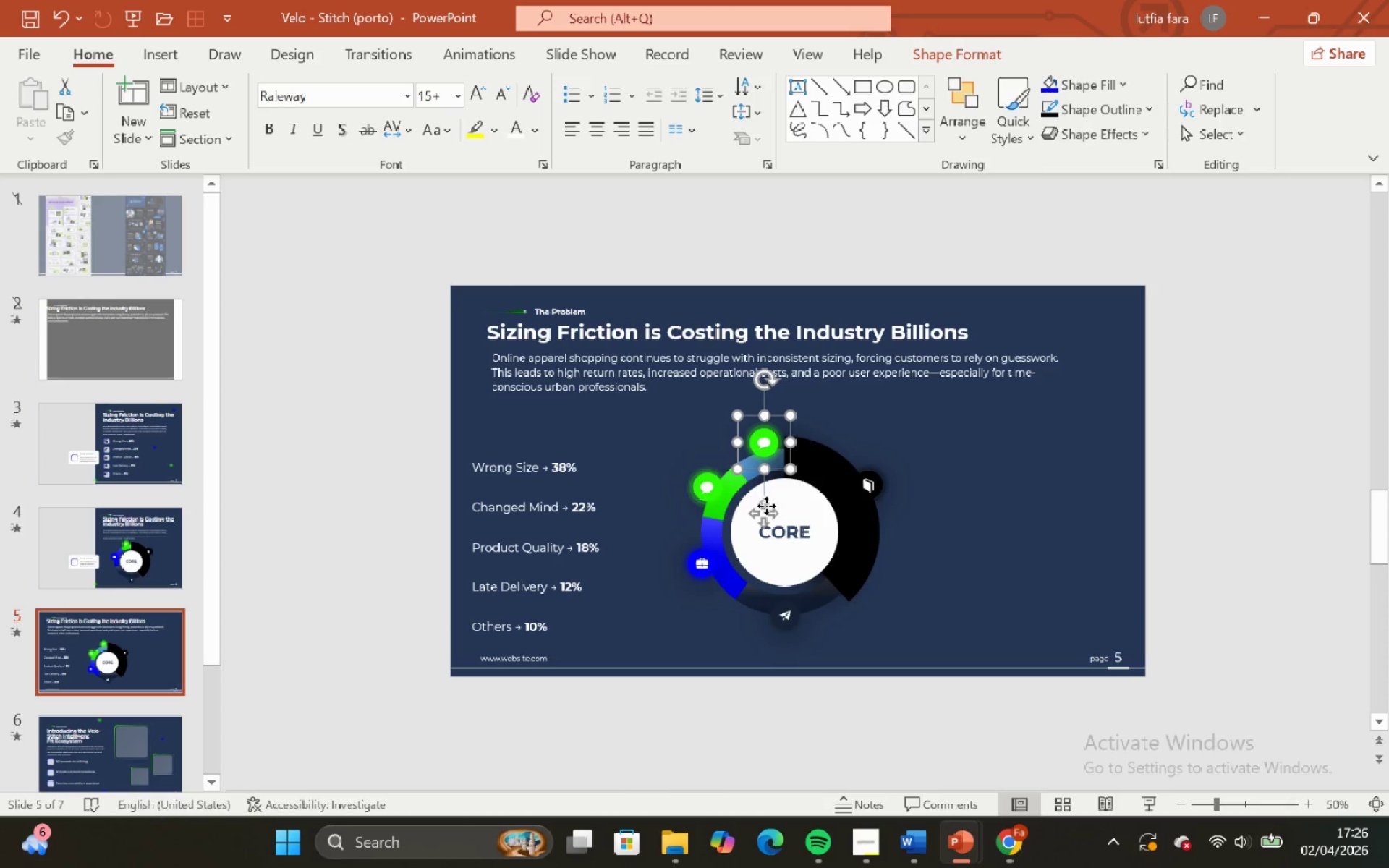 
hold_key(key=ShiftLeft, duration=0.69)
left_click_drag(start_coordinate=[767, 514], to_coordinate=[763, 514])
 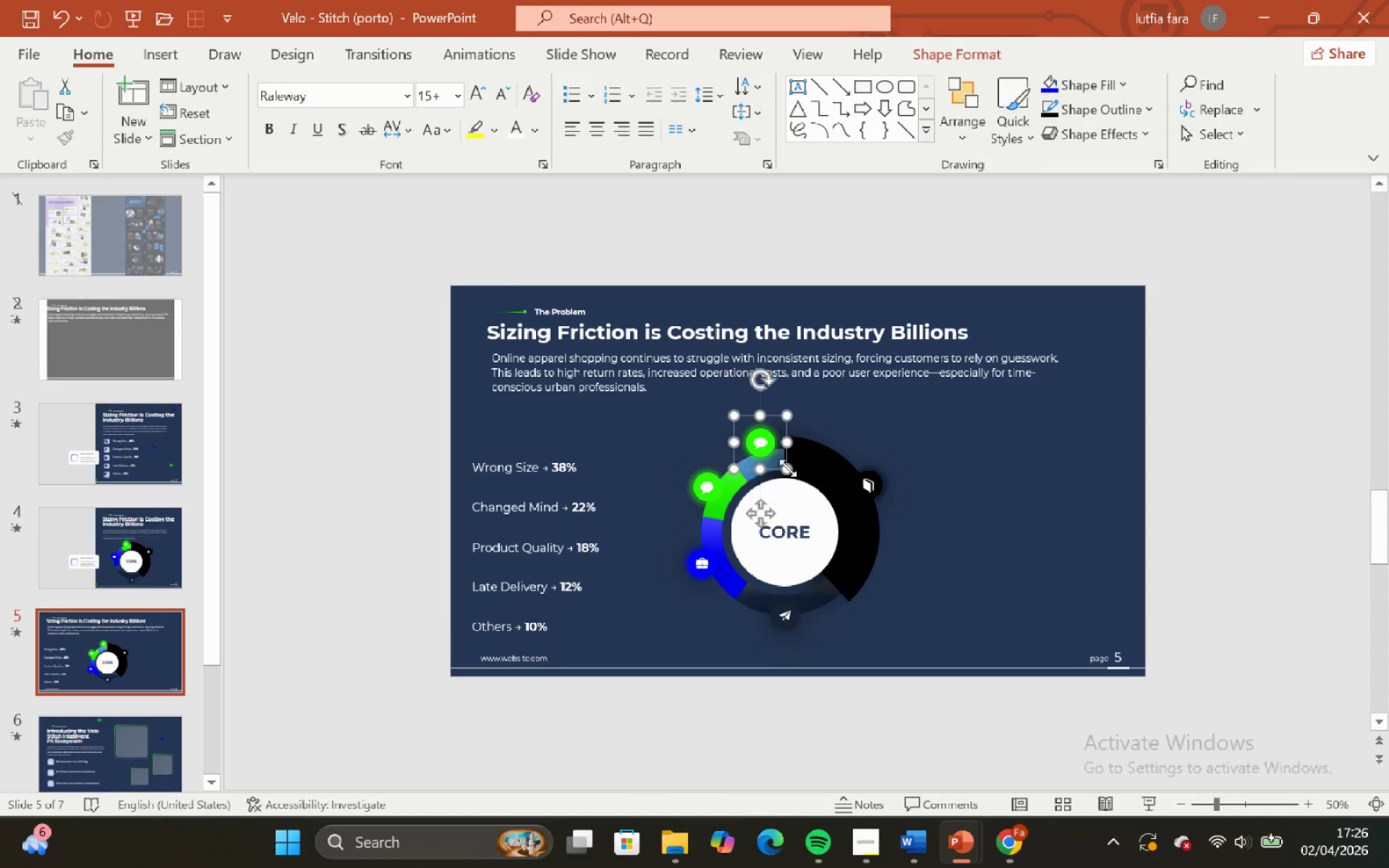 
hold_key(key=ShiftLeft, duration=4.88)
left_click([816, 459])
 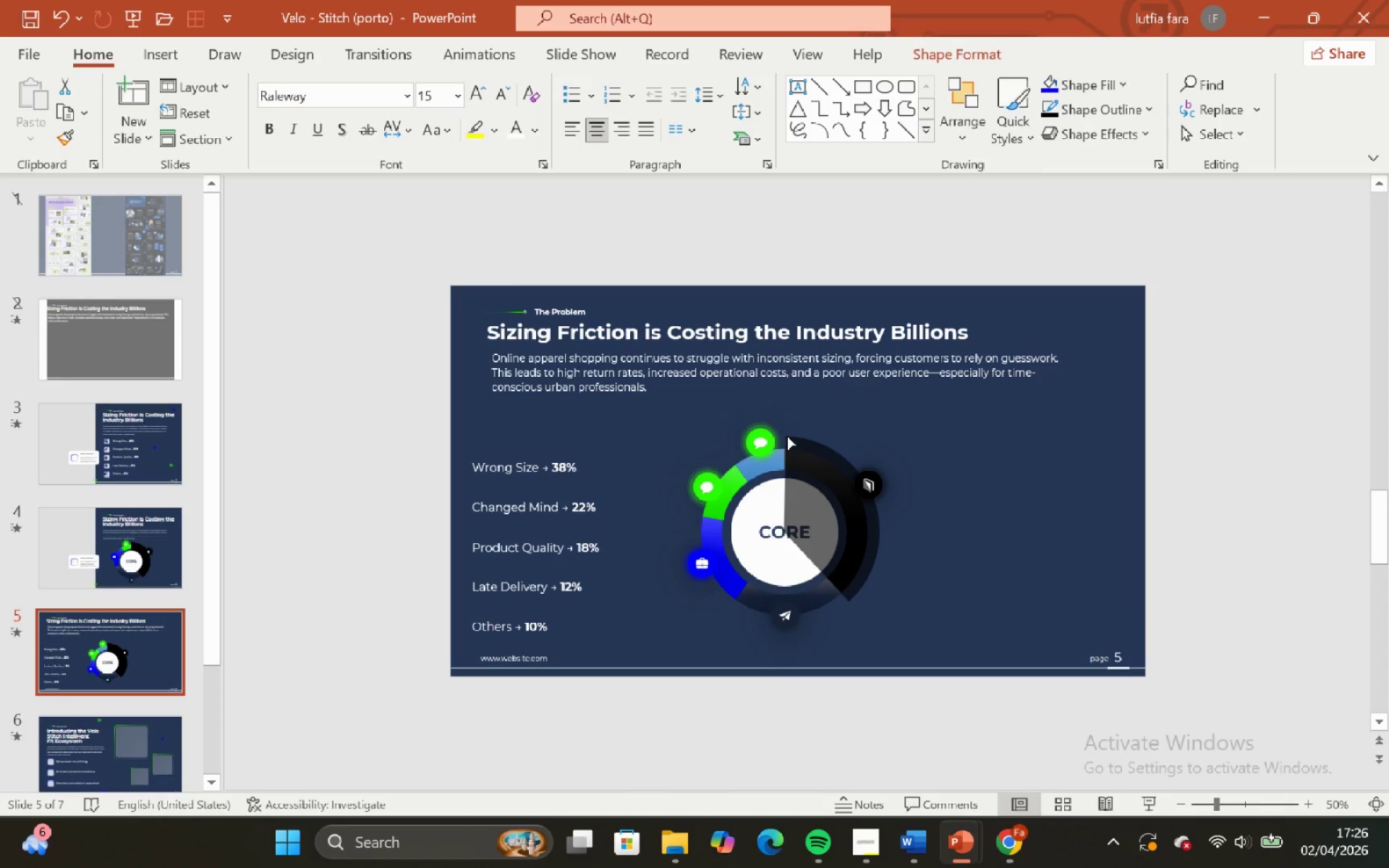 
left_click([786, 437])
 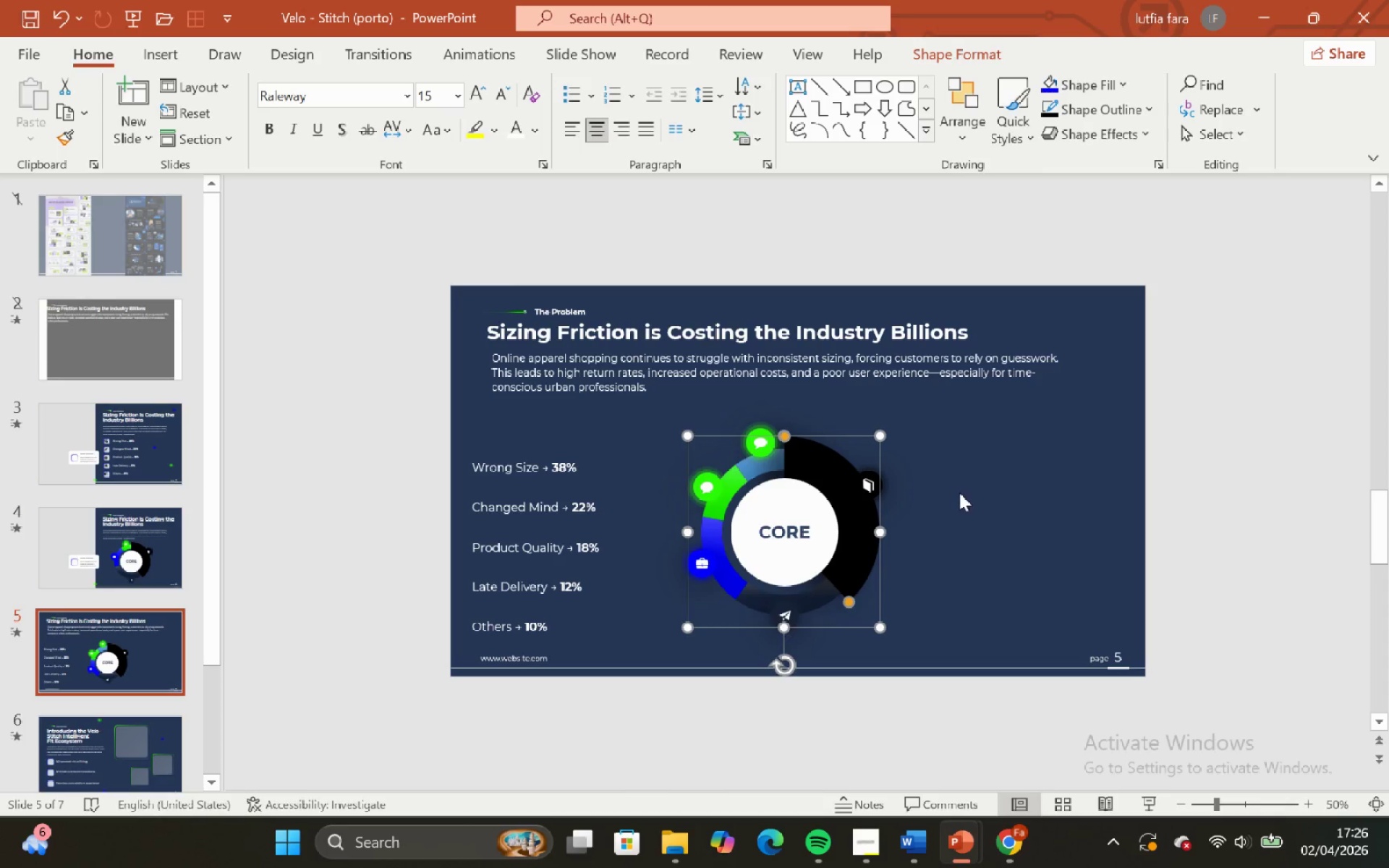 
left_click([959, 493])
 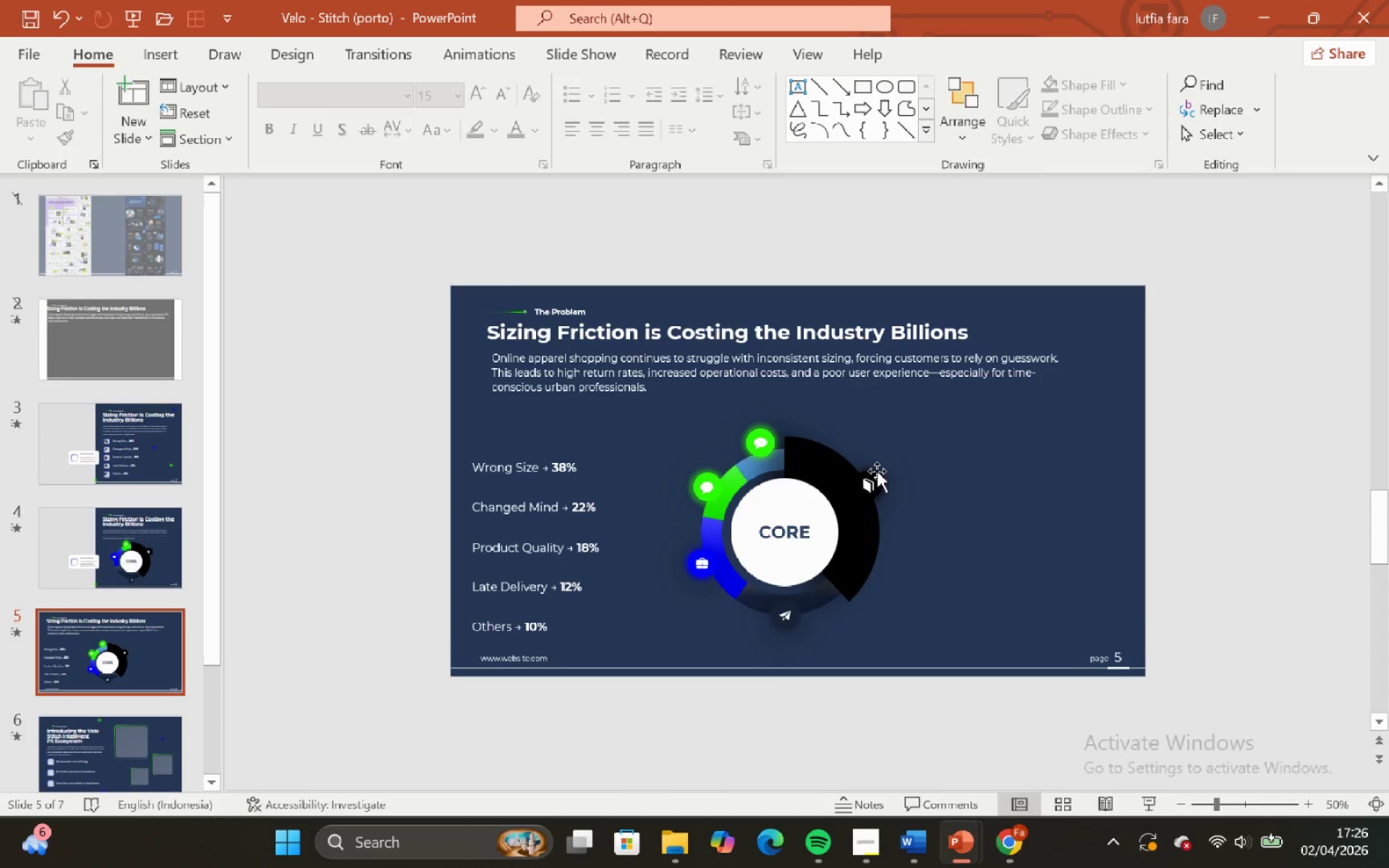 
left_click([877, 471])
 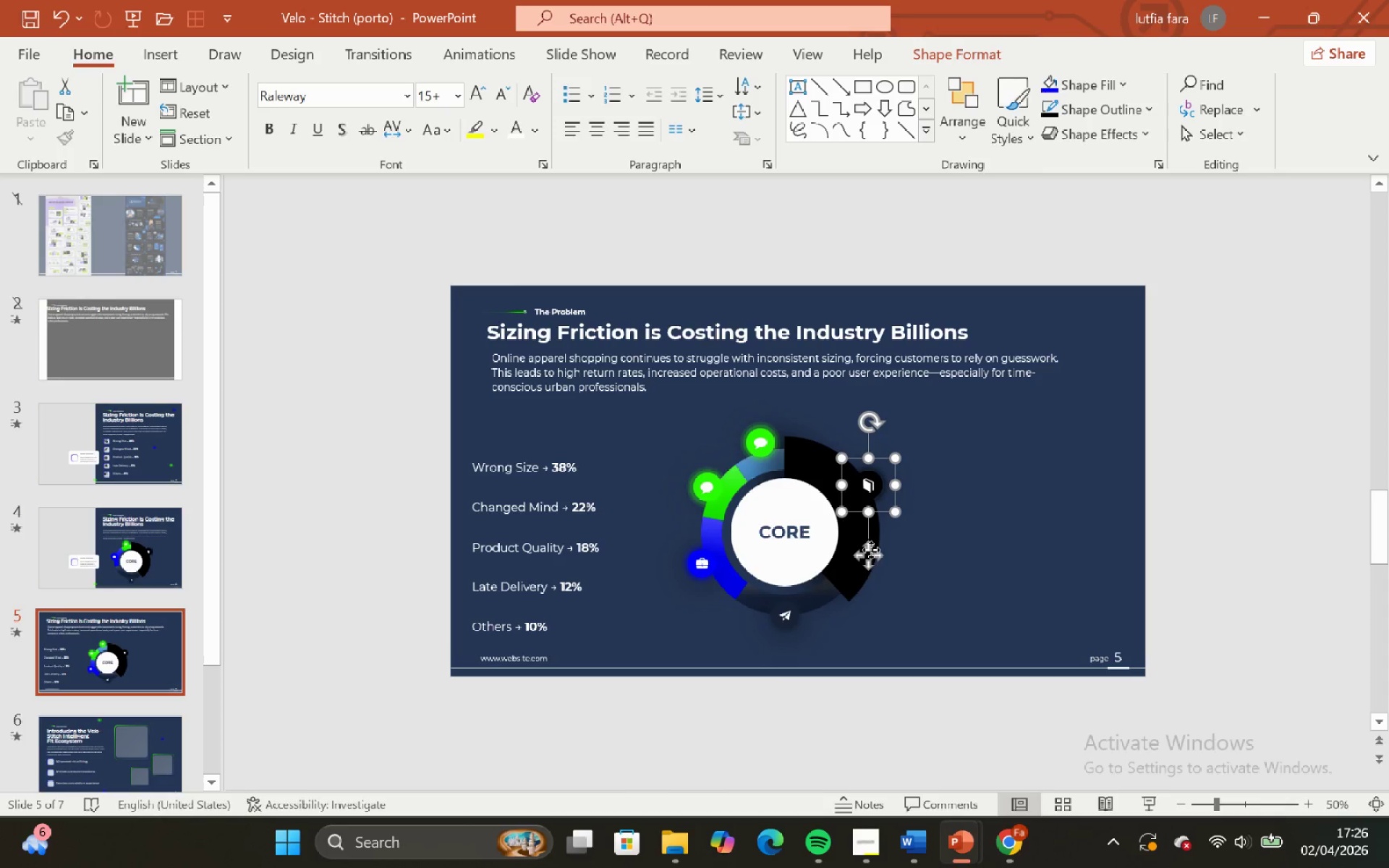 
left_click_drag(start_coordinate=[867, 554], to_coordinate=[871, 561])
 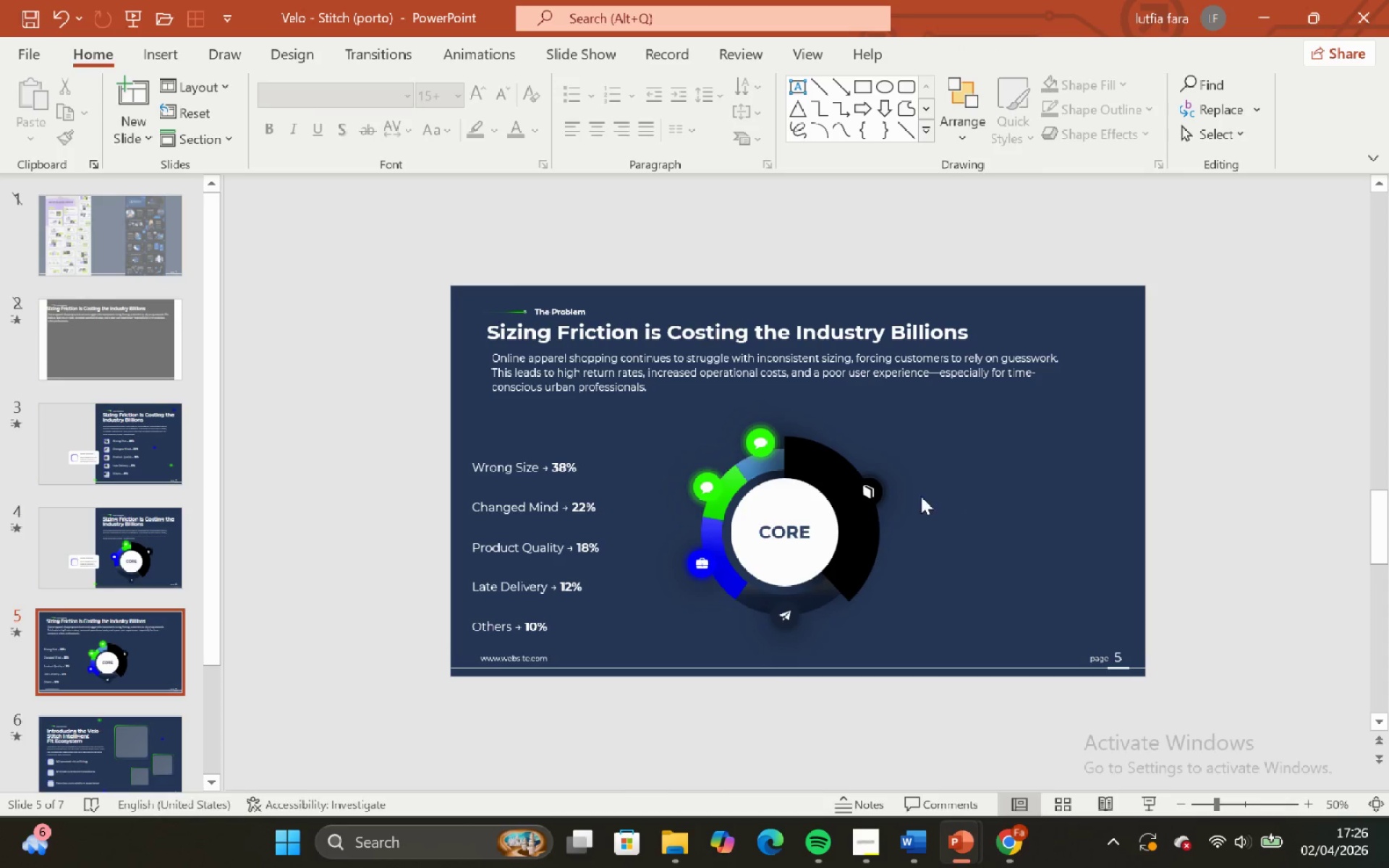 
hold_key(key=ShiftLeft, duration=1.06)
 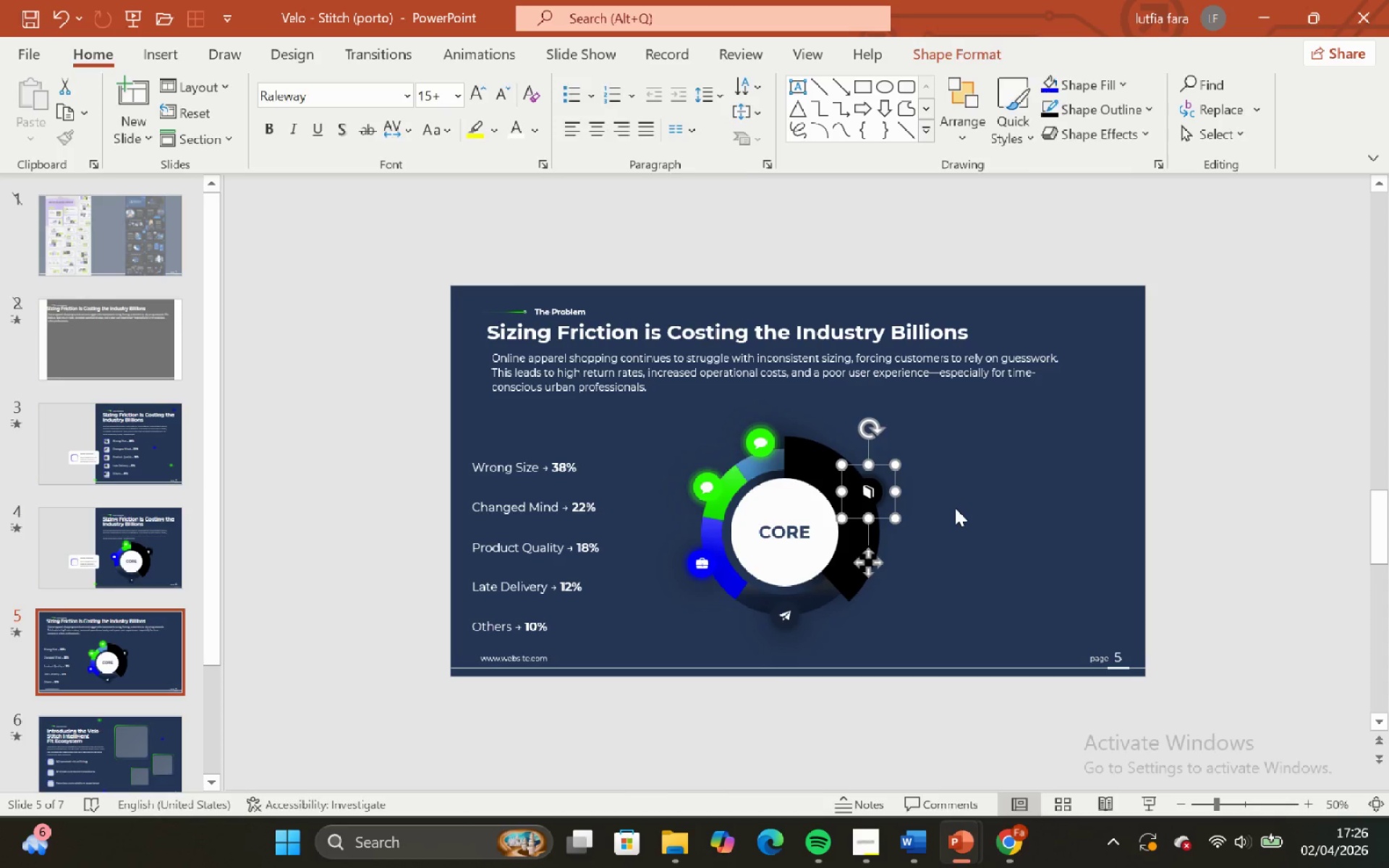 
left_click([955, 508])
 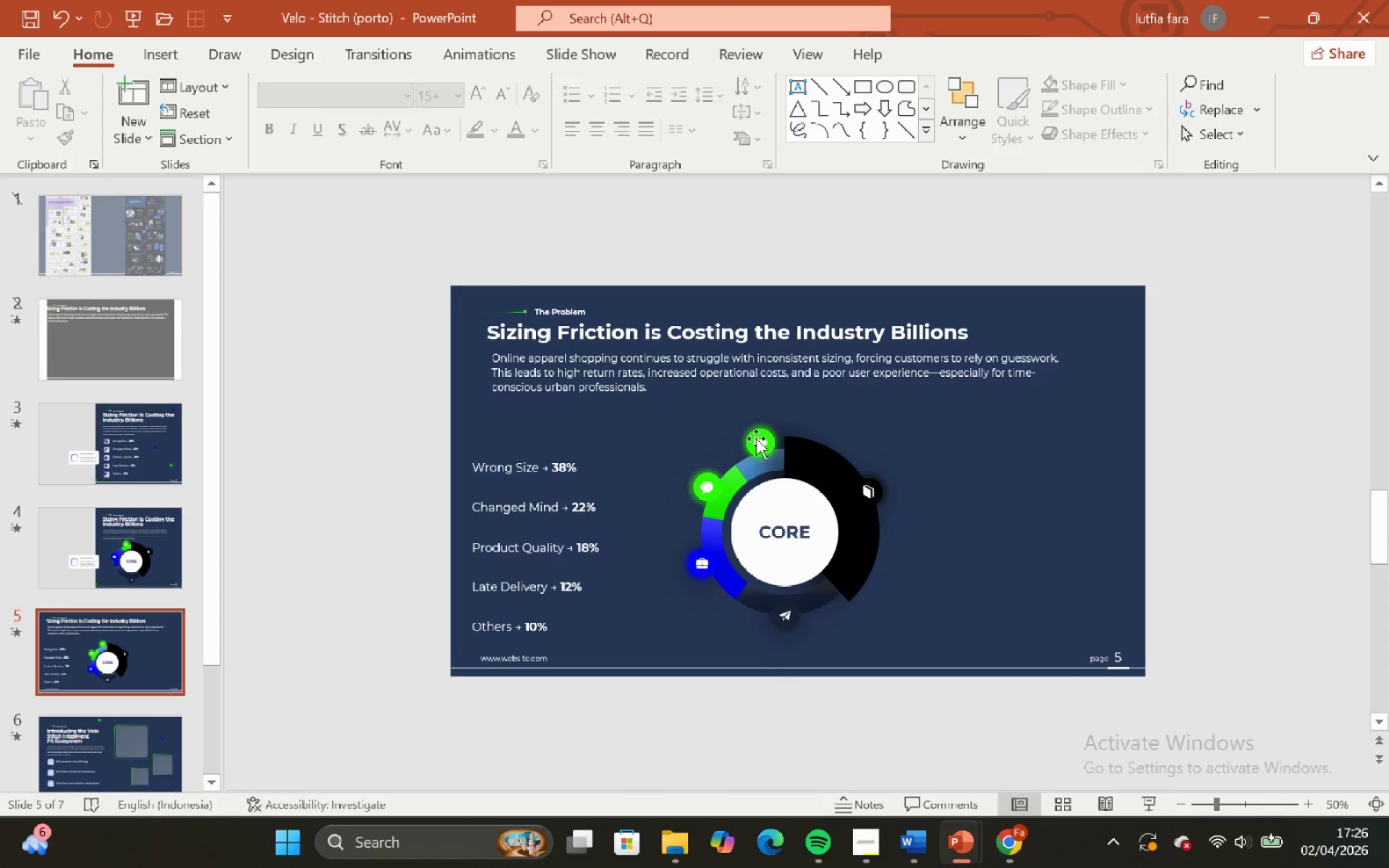 
left_click([752, 431])
 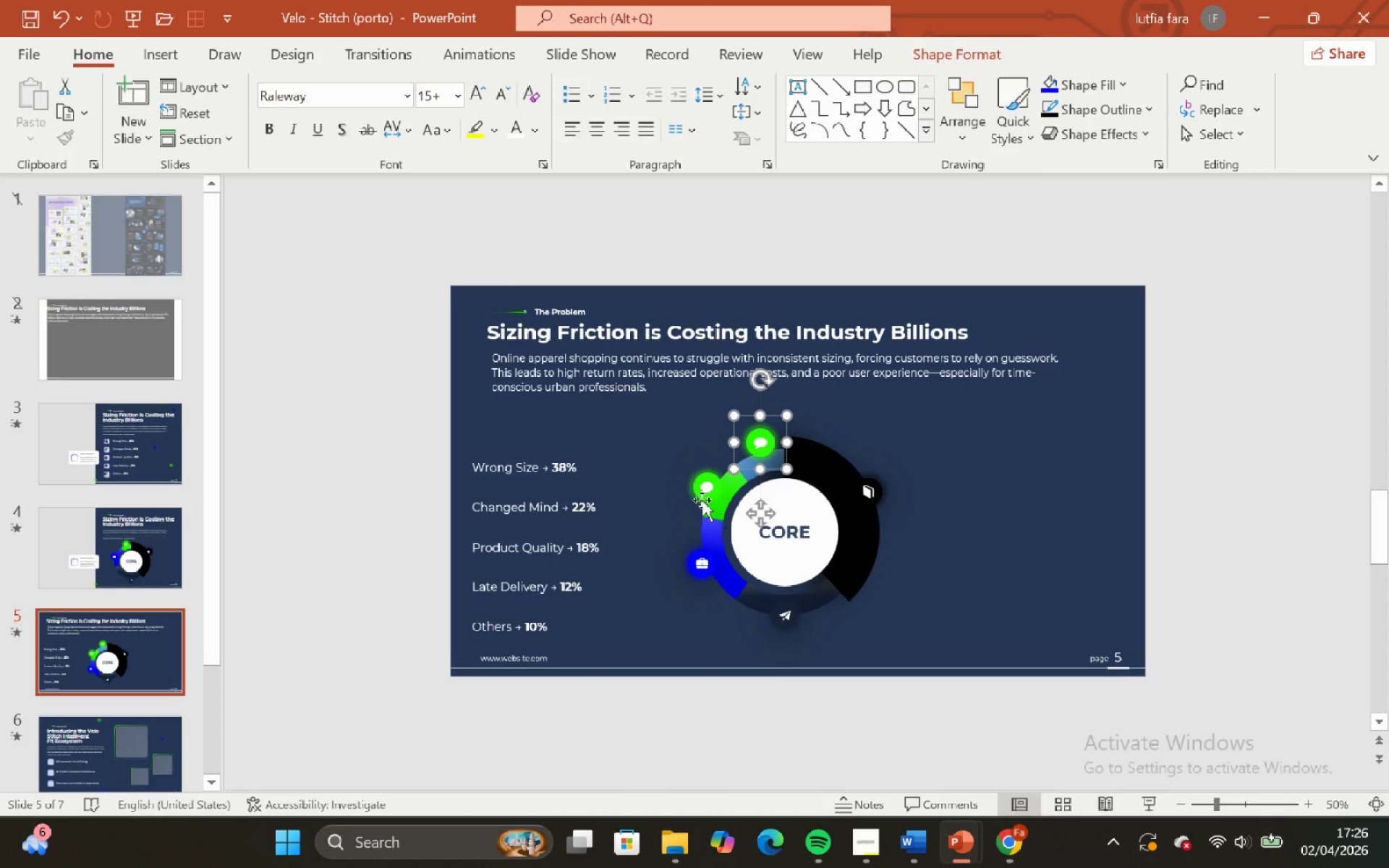 
left_click([696, 490])
 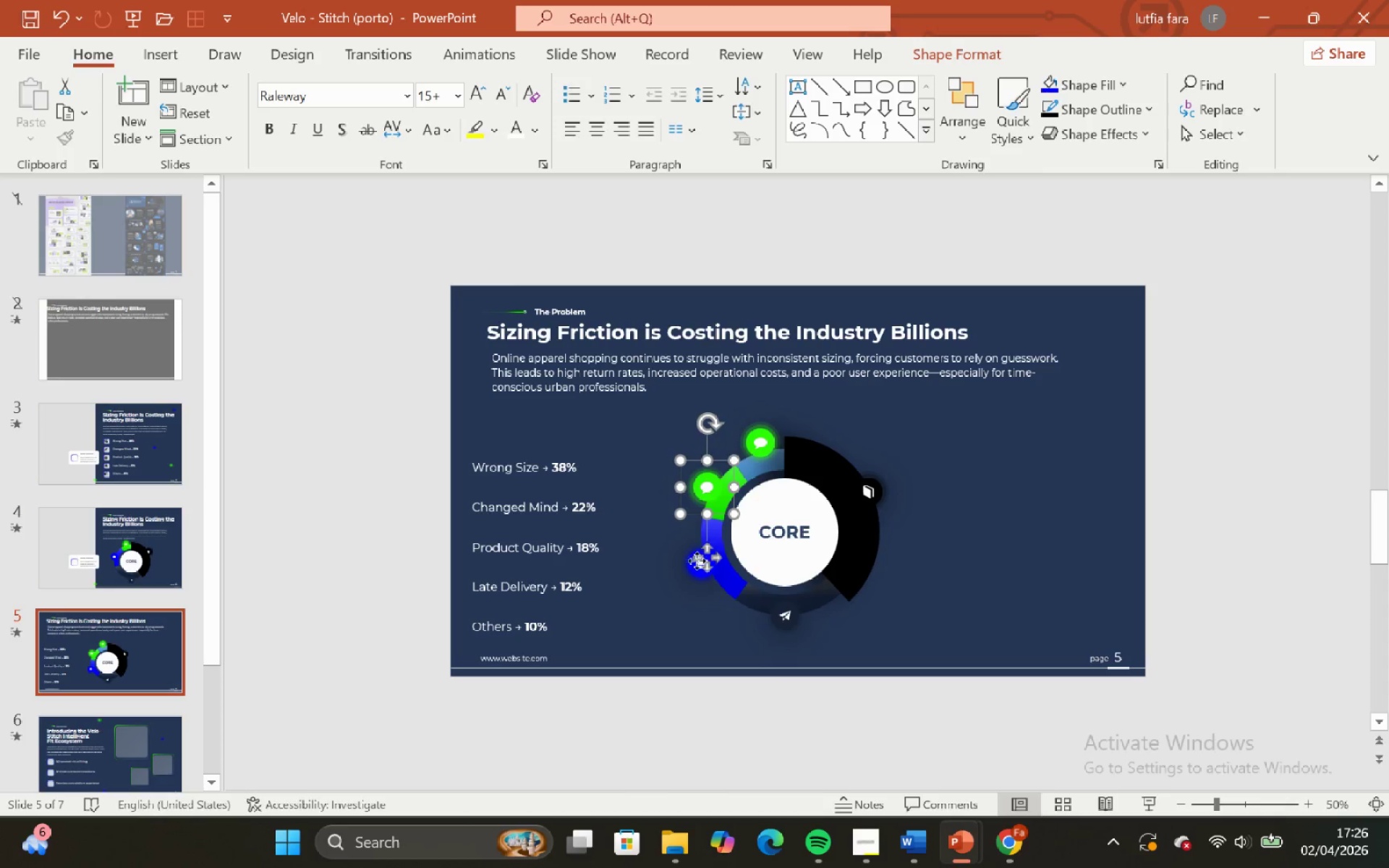 
left_click([693, 571])
 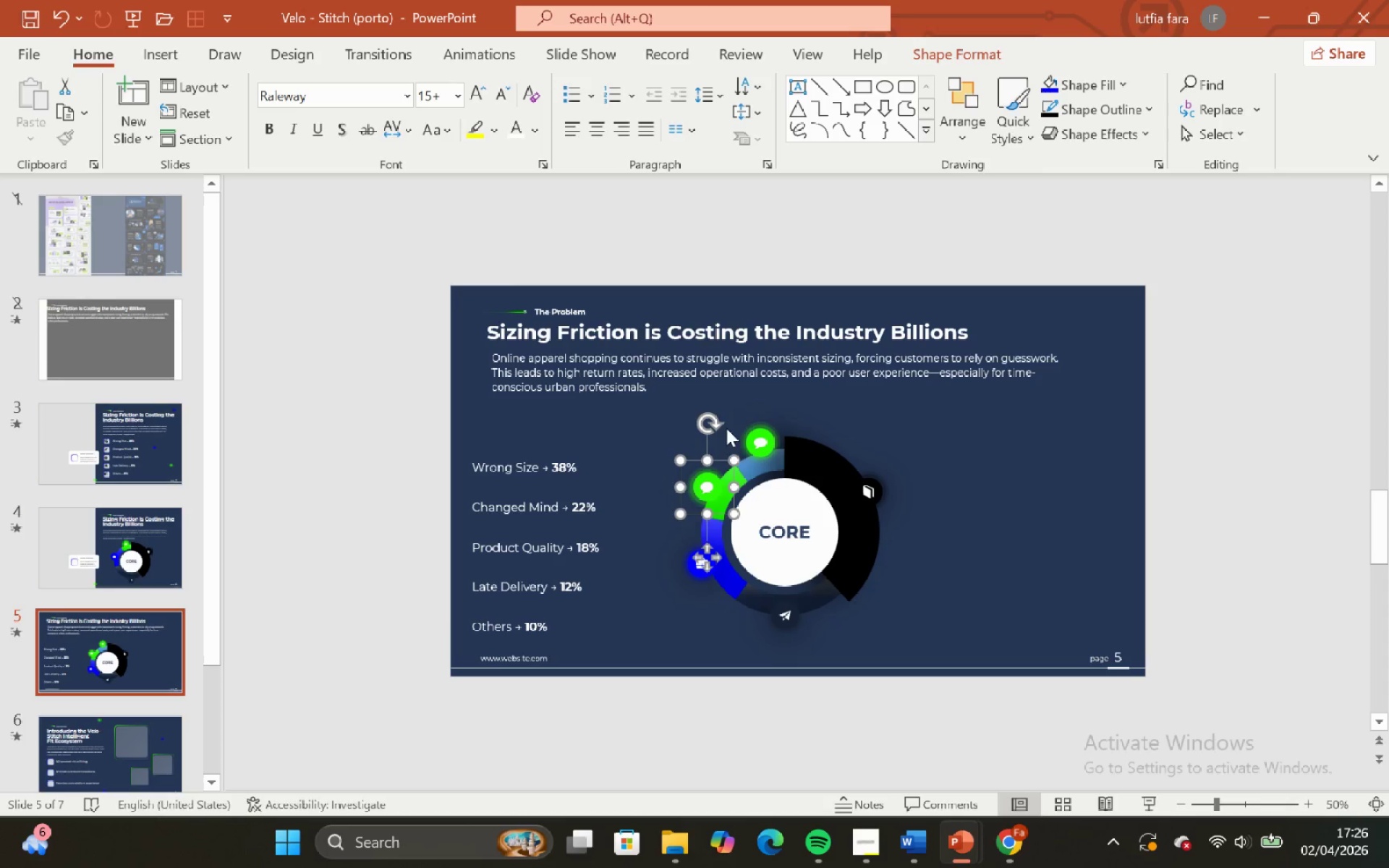 
left_click([765, 432])
 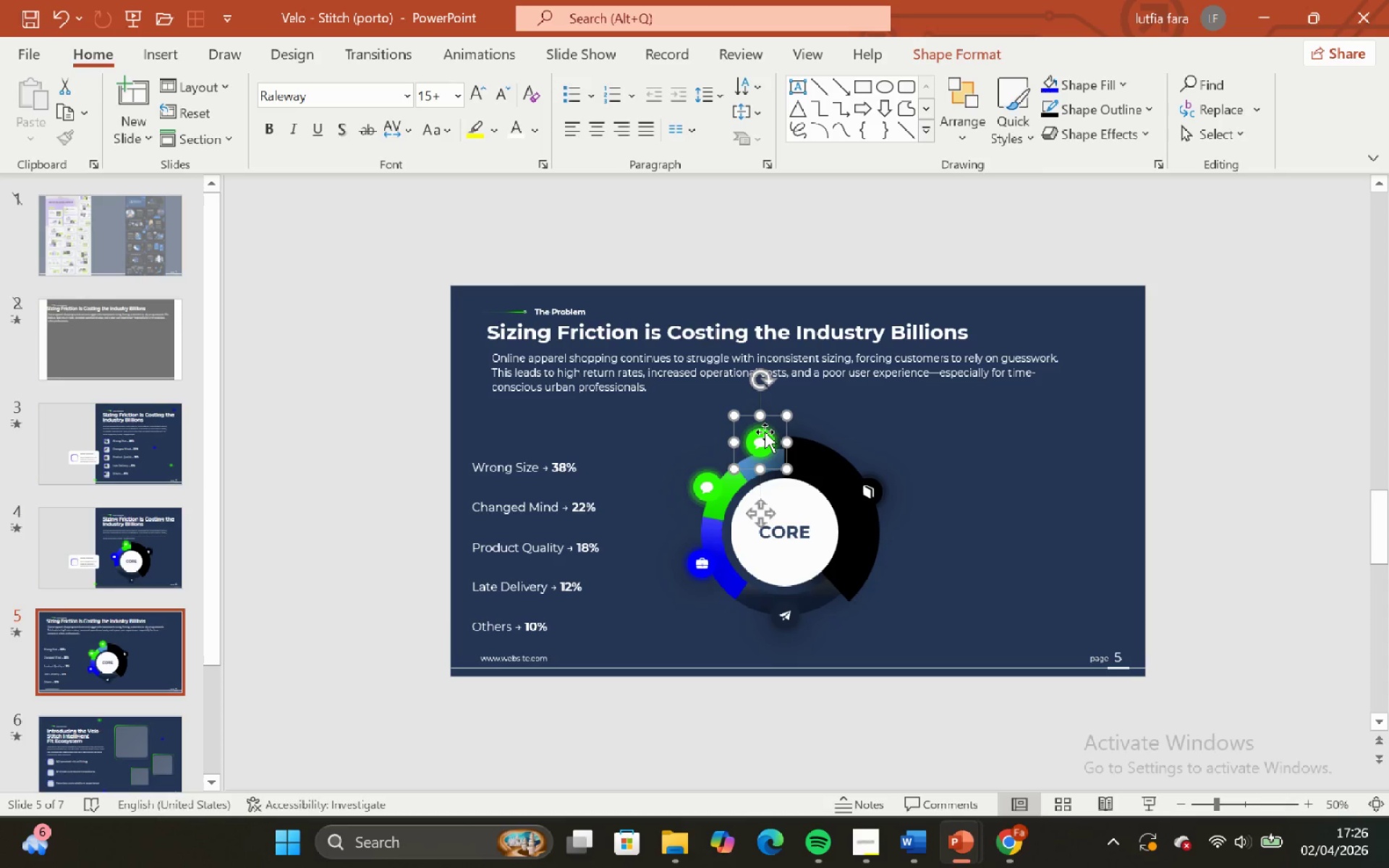 
hold_key(key=ShiftLeft, duration=1.5)
left_click([700, 498])
 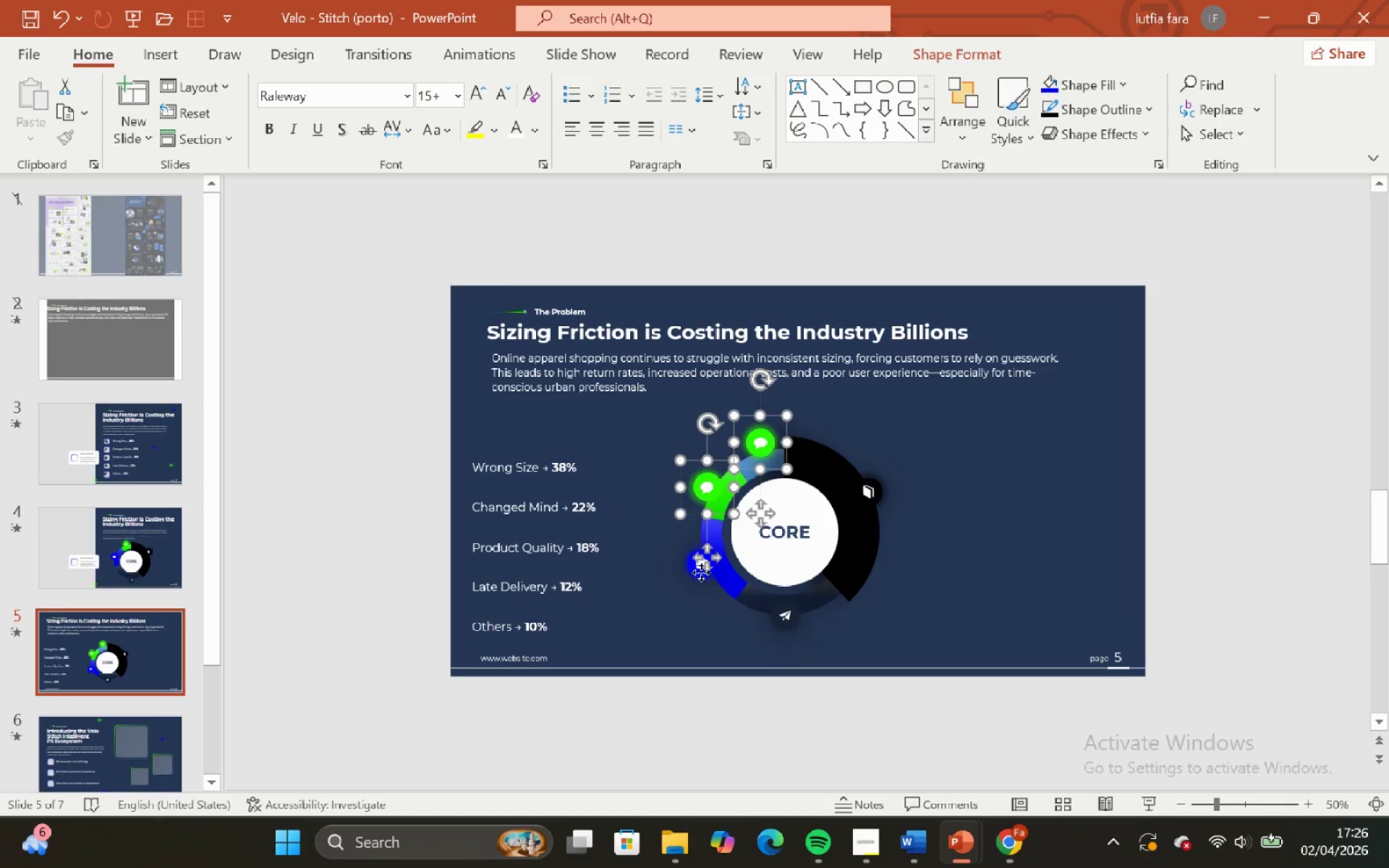 
left_click([699, 571])
 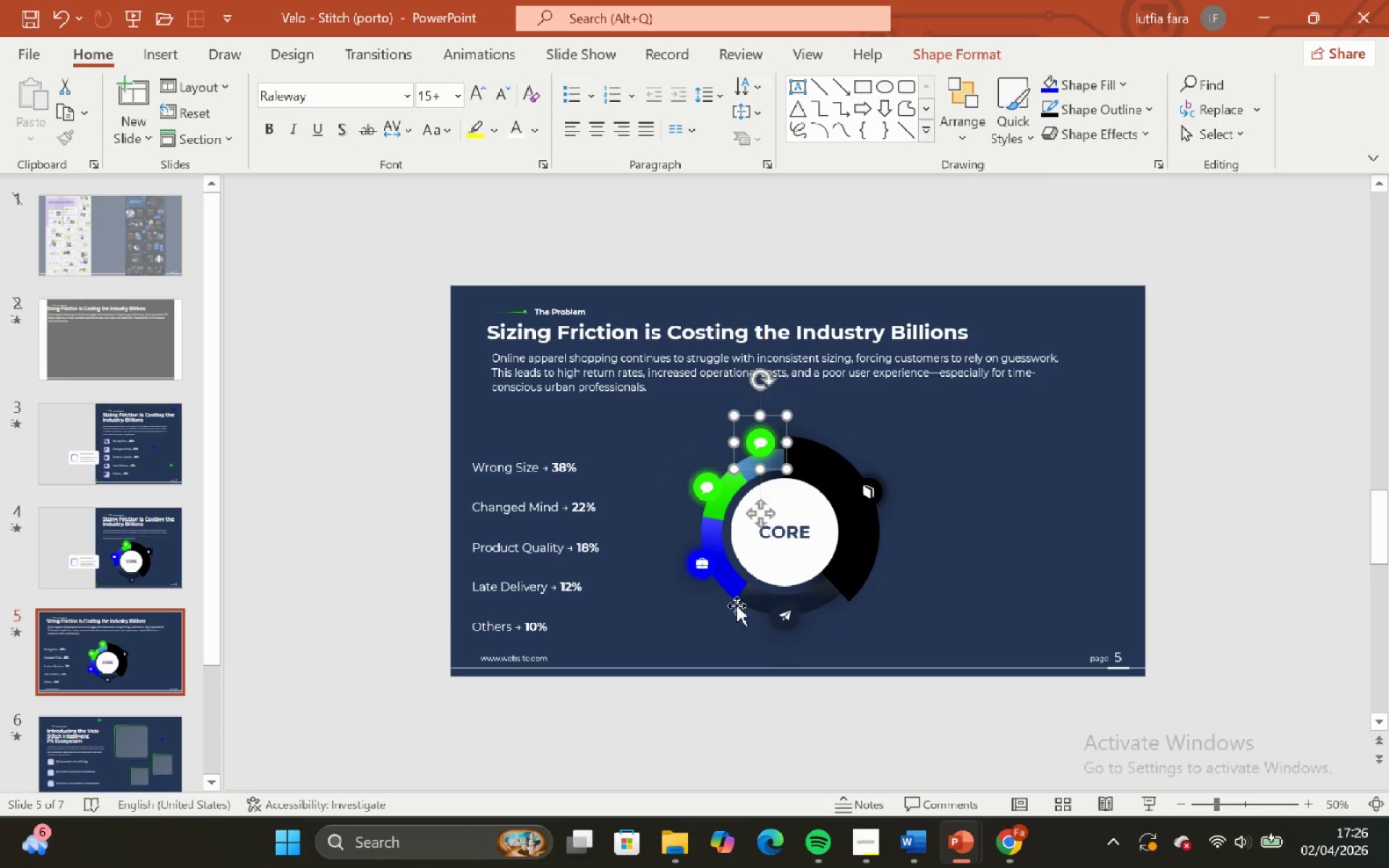 
hold_key(key=ShiftLeft, duration=1.5)
left_click([700, 582])
 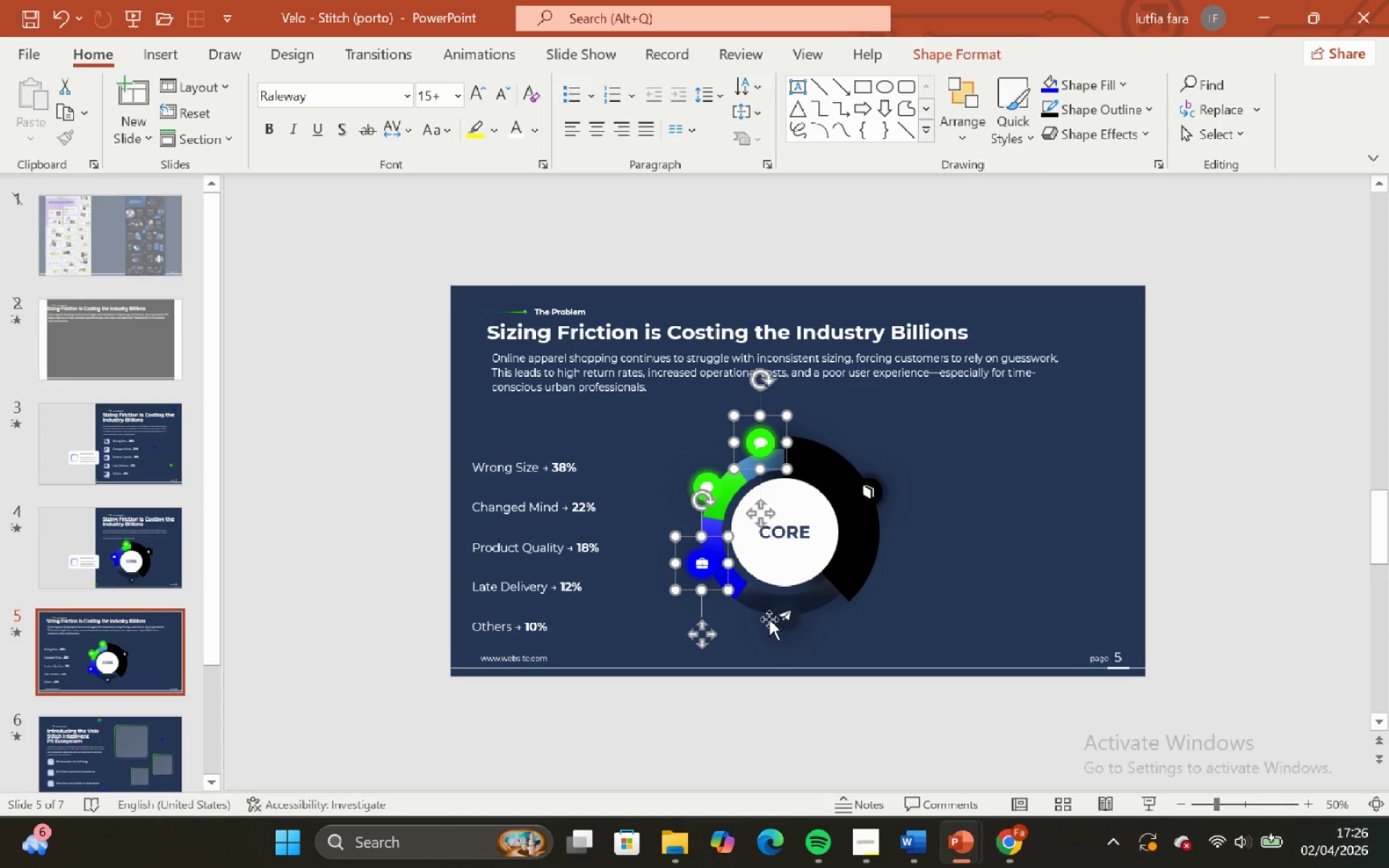 
left_click([783, 616])
 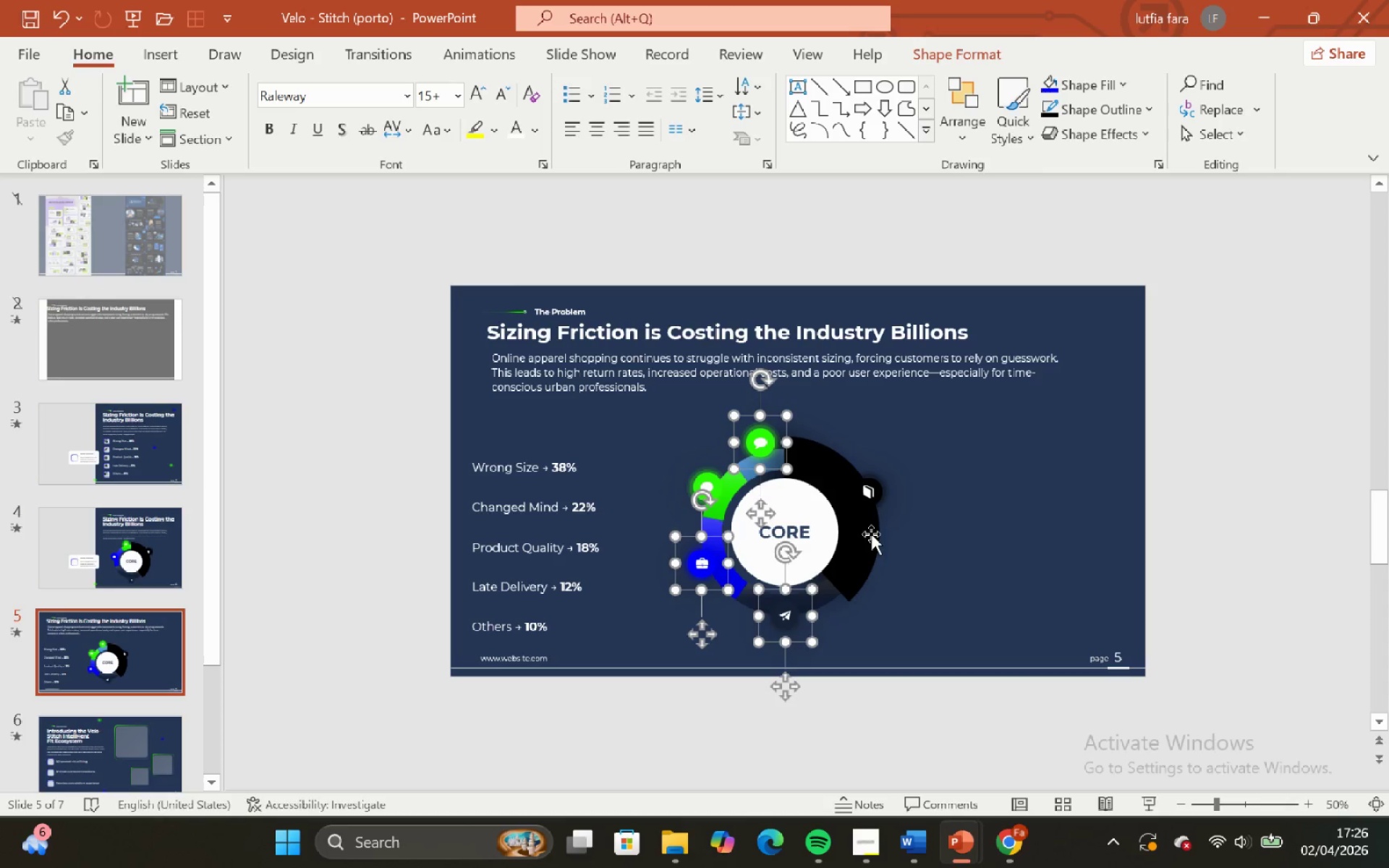 
hold_key(key=ShiftLeft, duration=0.41)
left_click([882, 497])
 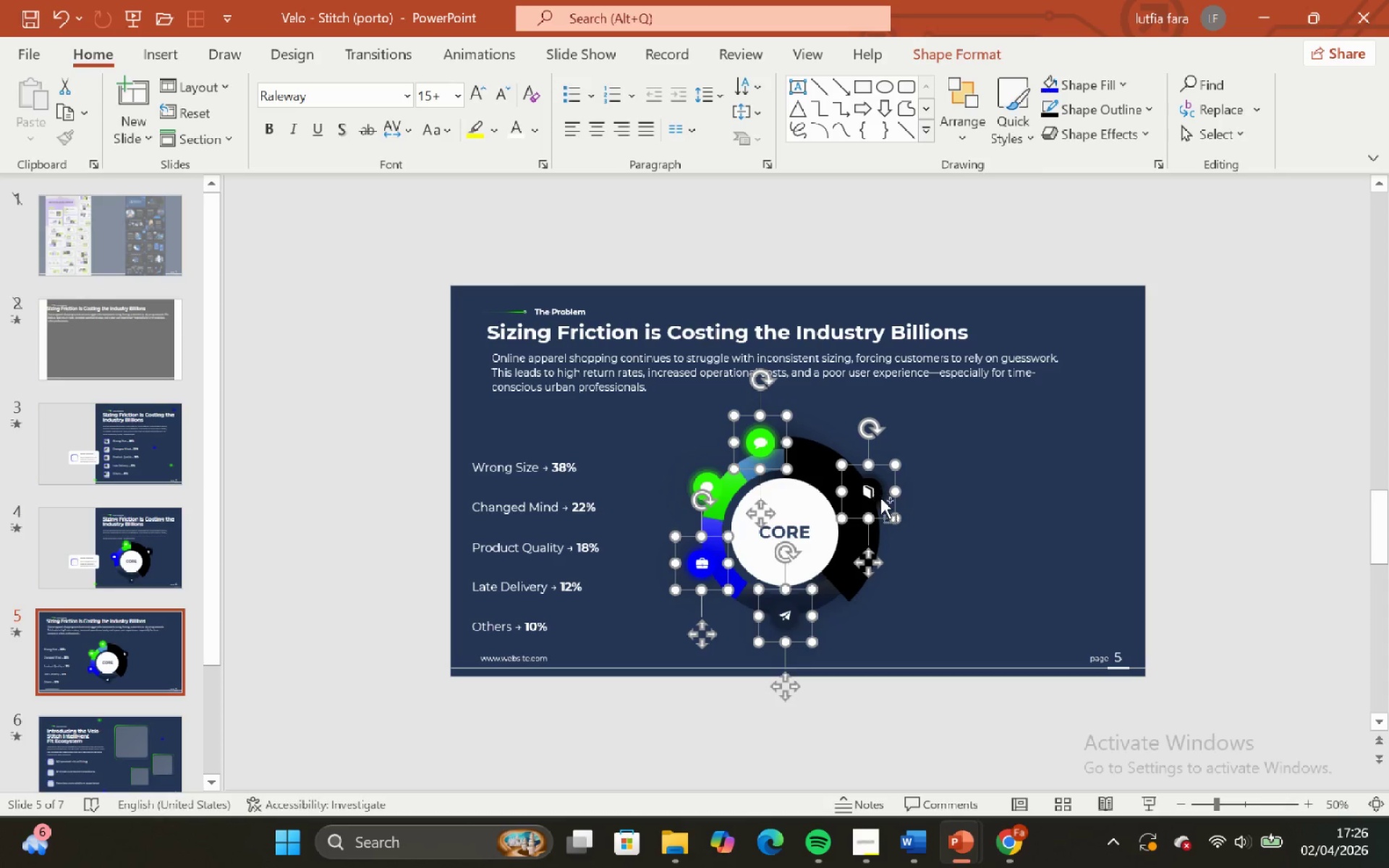 
key(Control+Shift+G)
 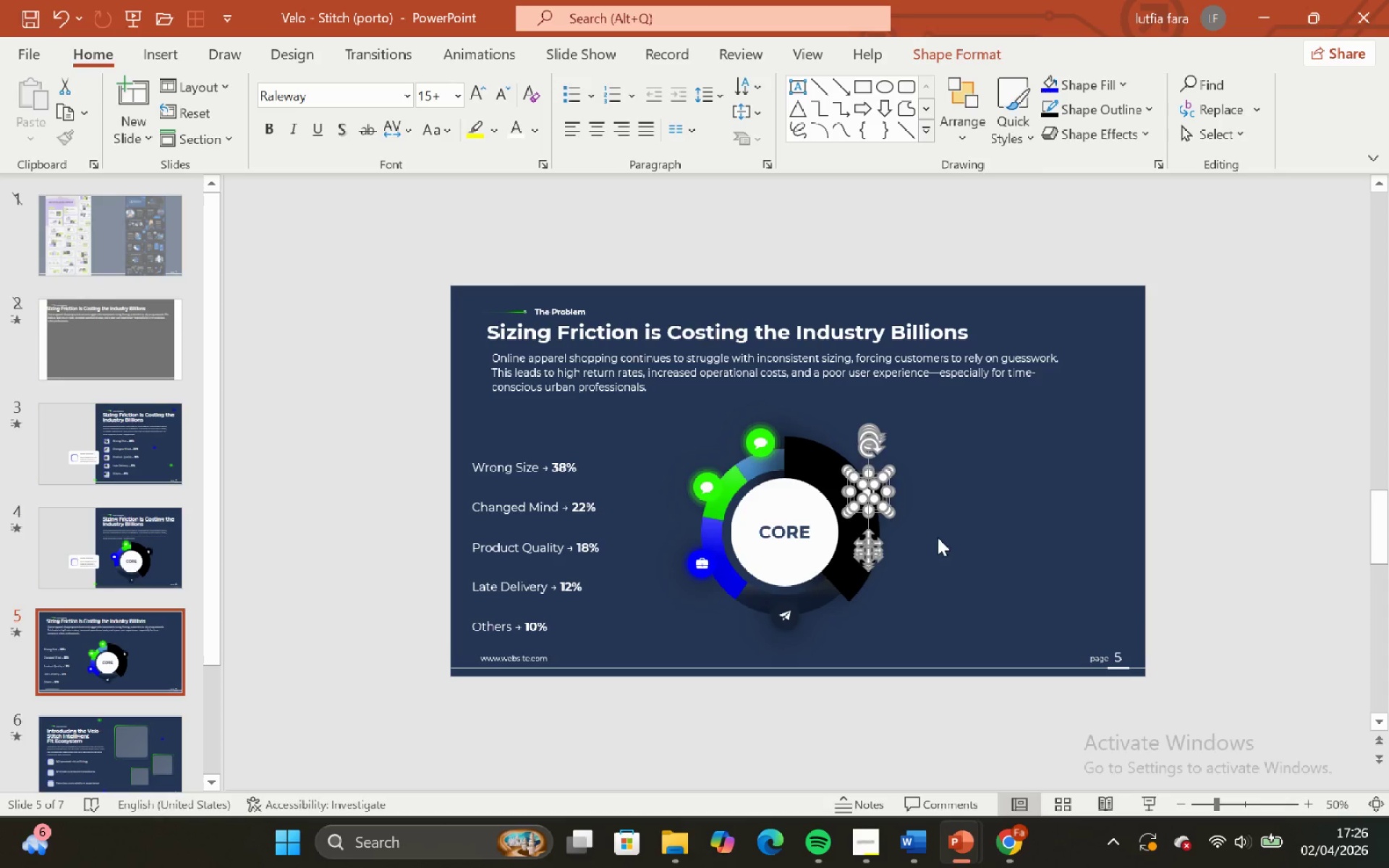 
left_click([951, 544])
 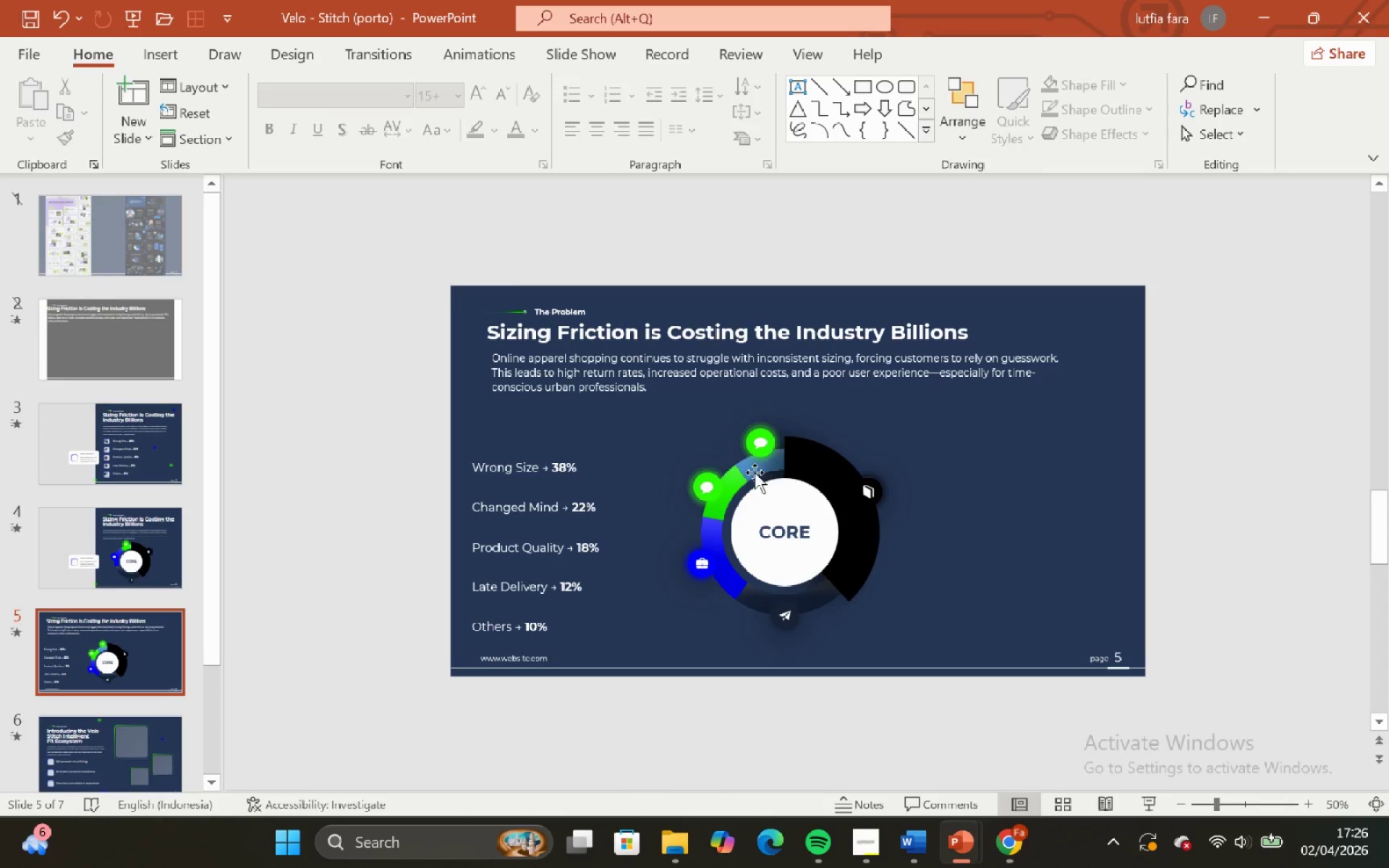 
left_click([749, 469])
 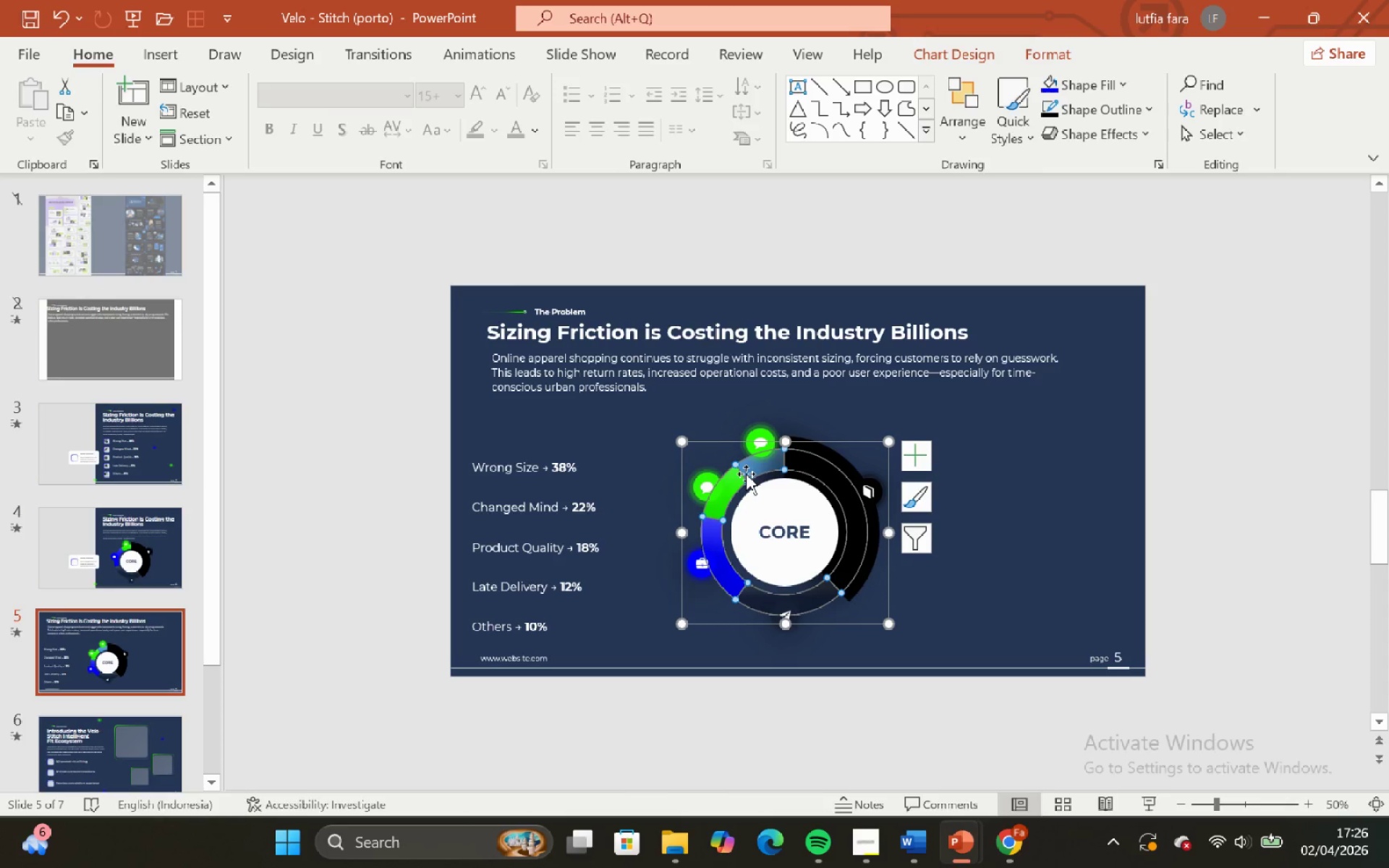 
right_click([746, 474])
 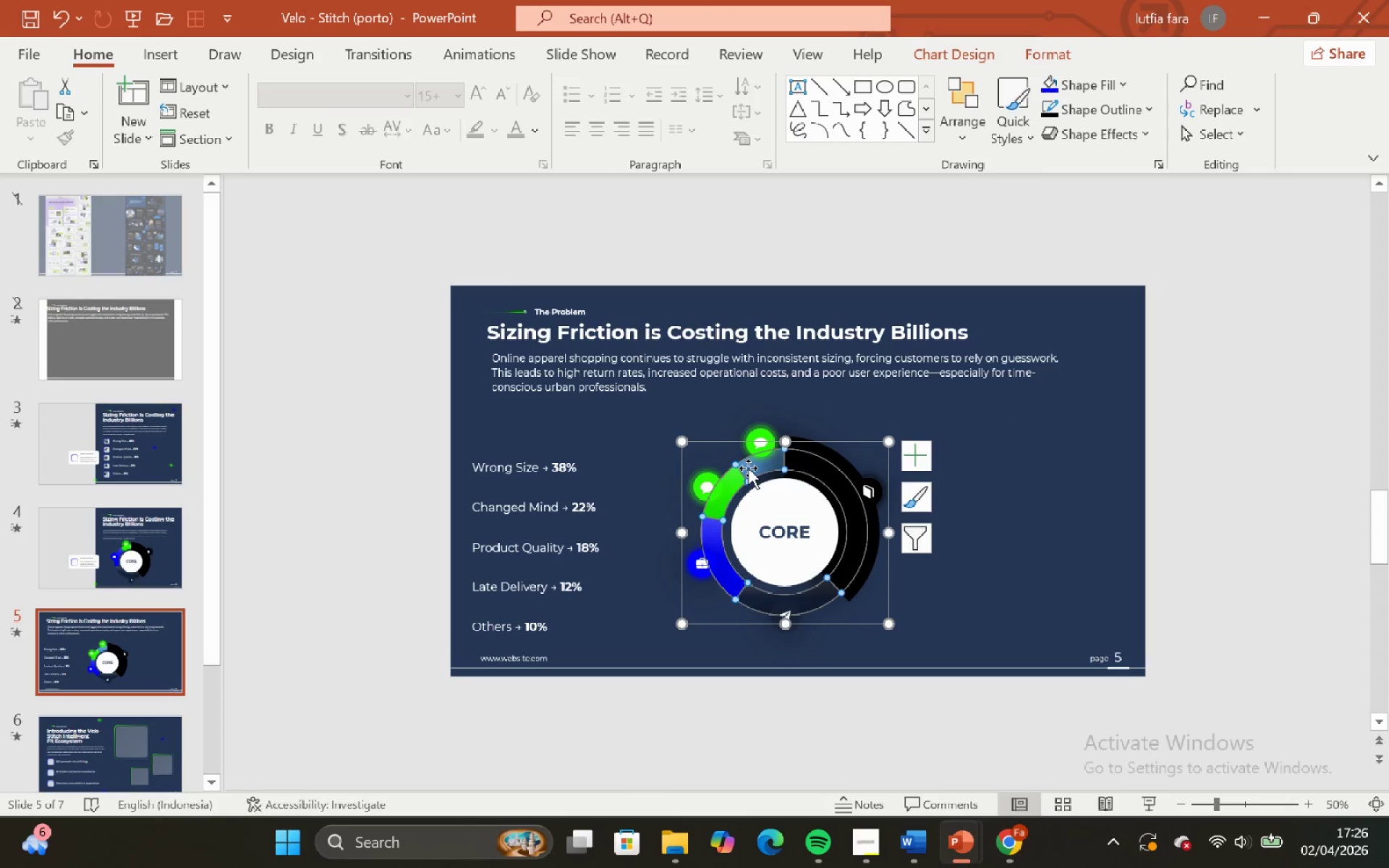 
double_click([752, 468])
 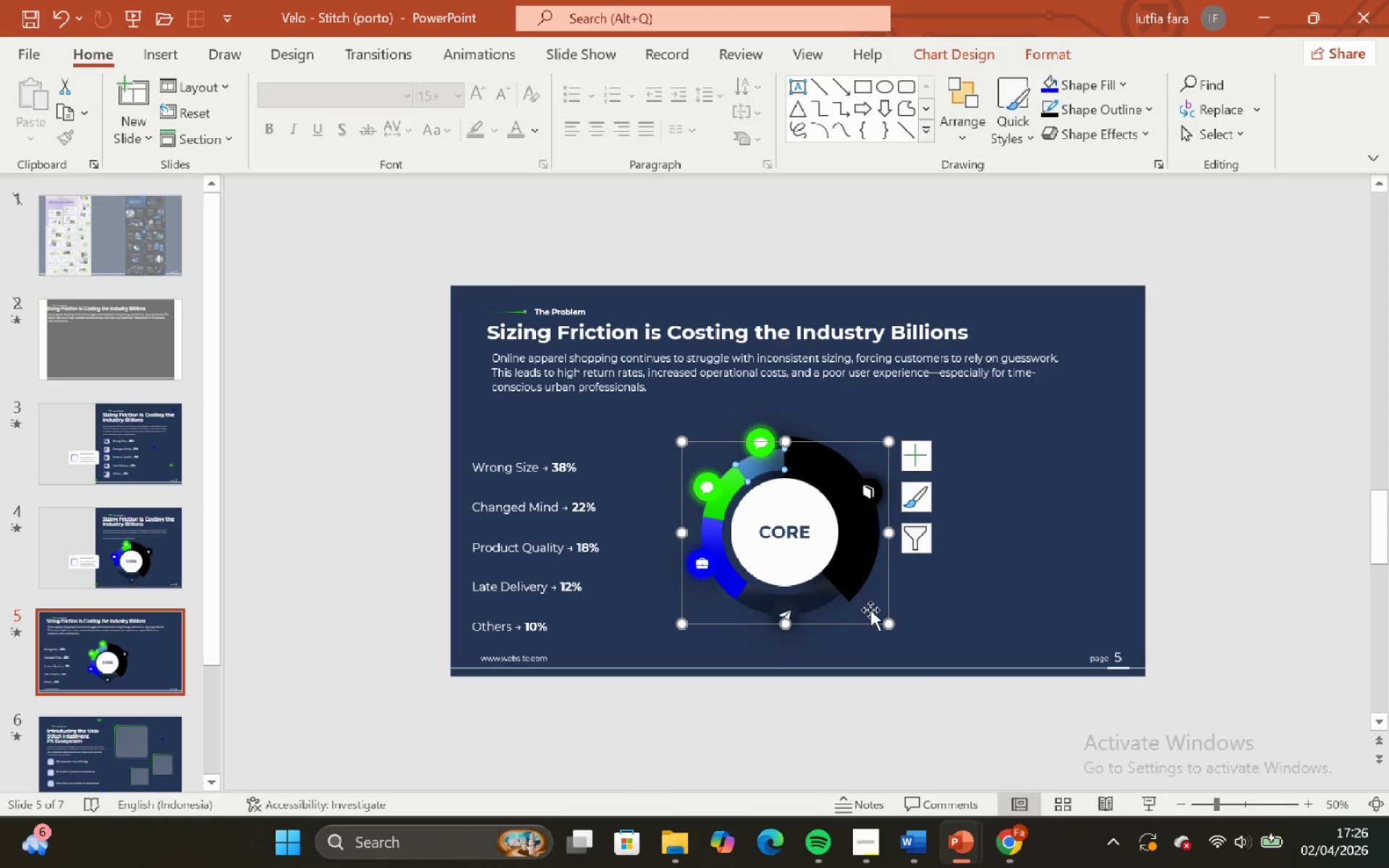 
left_click([865, 592])
 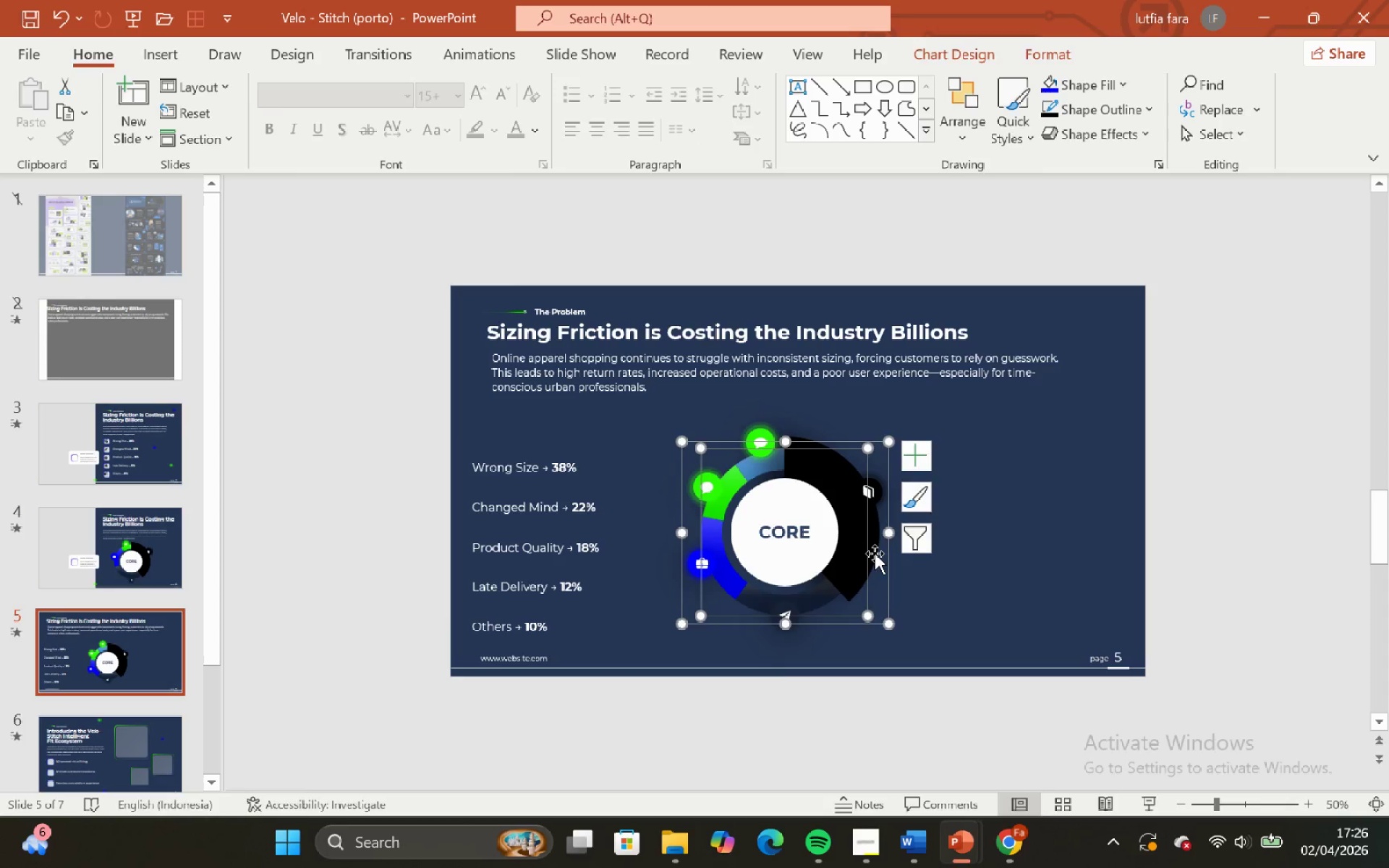 
left_click([875, 552])
 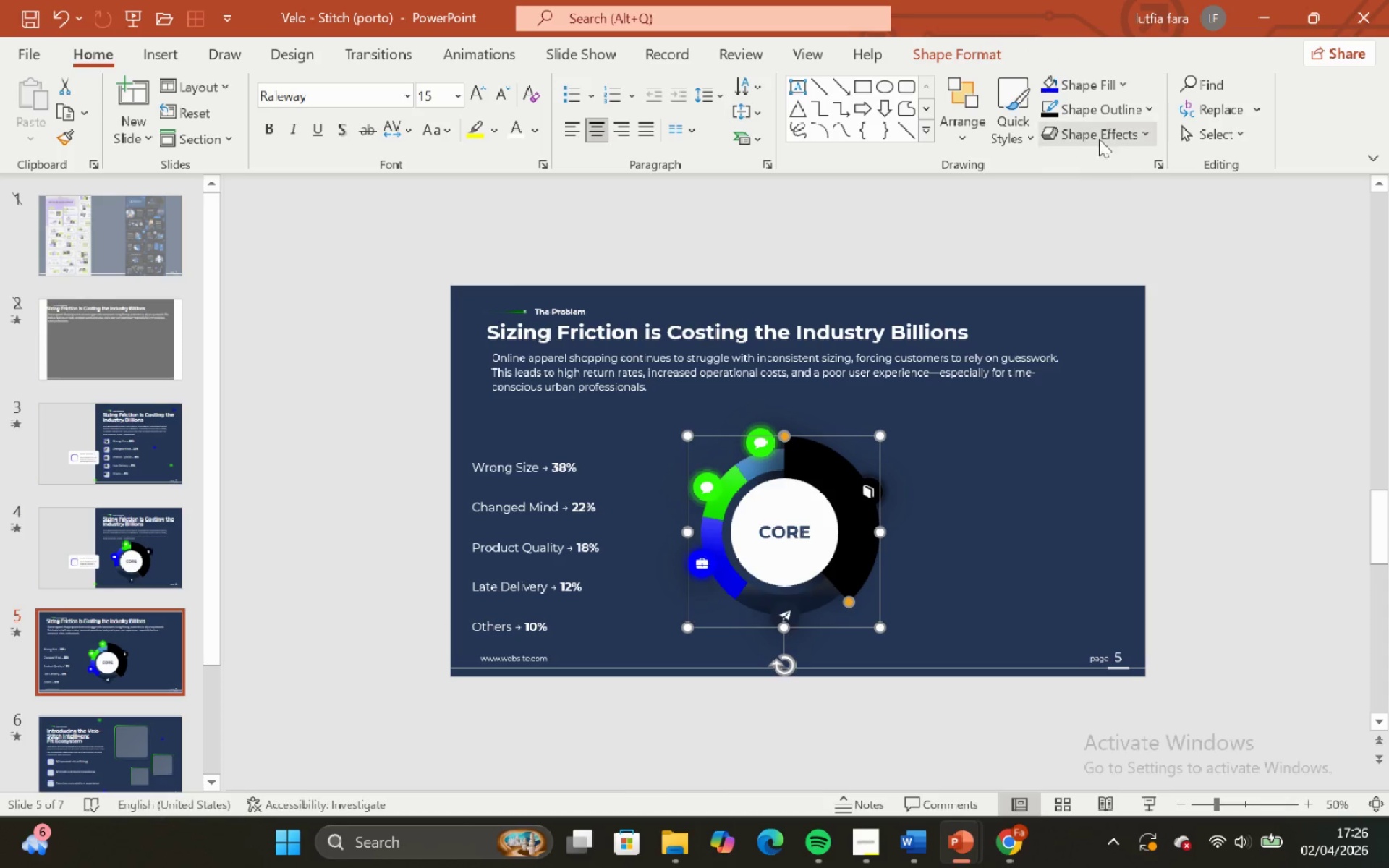 
left_click([1105, 90])
 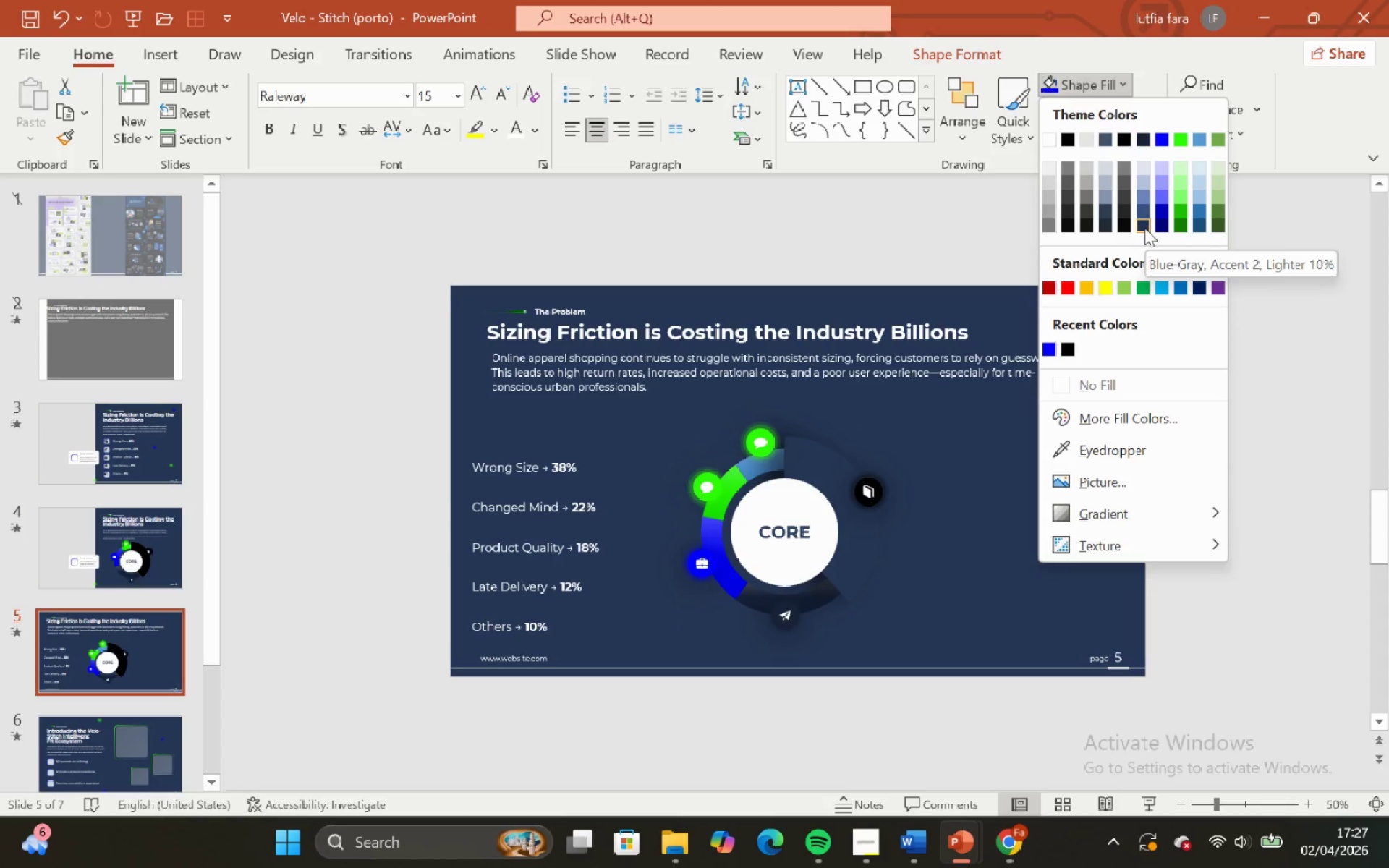 
wait(9.64)
 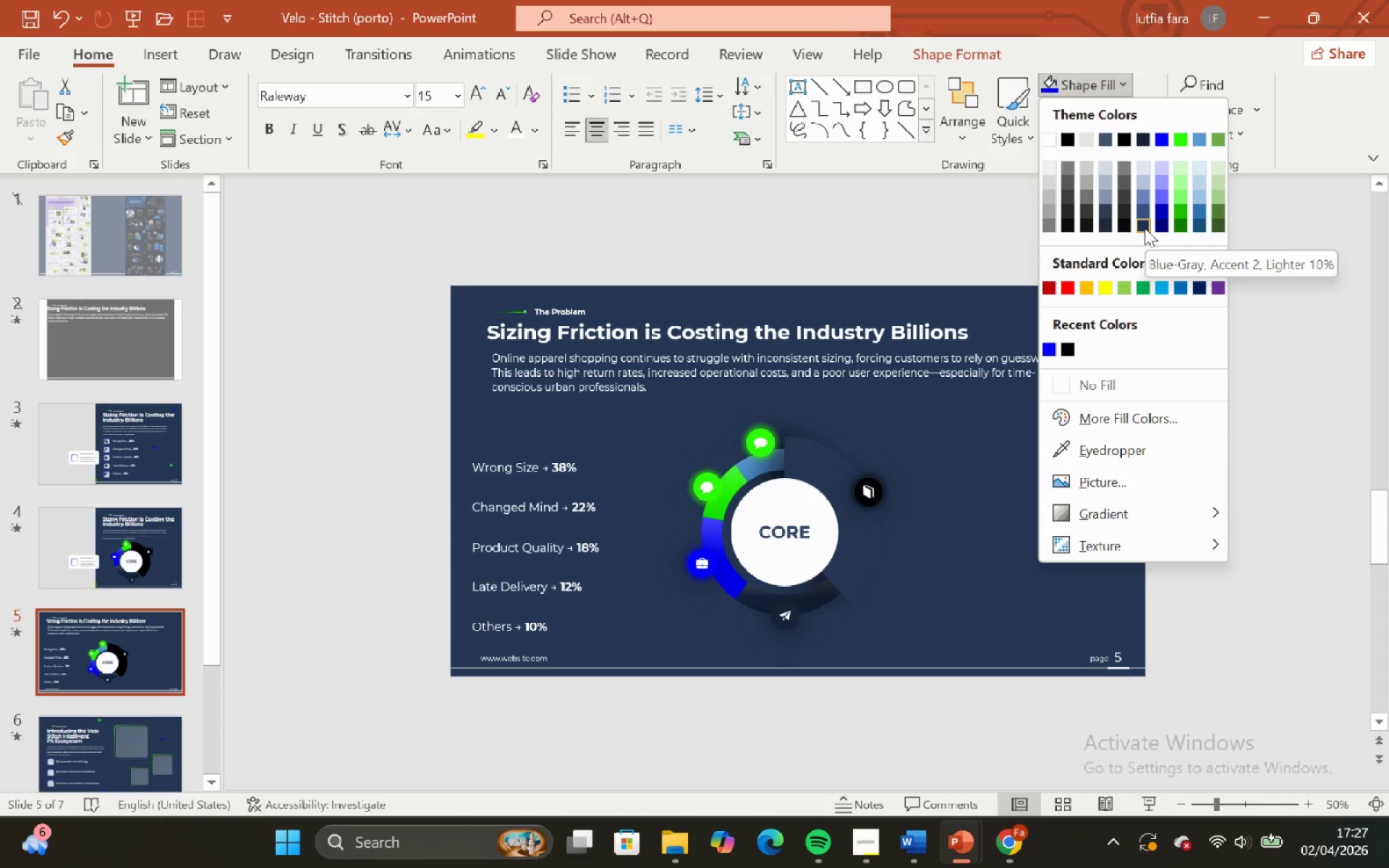 
left_click([1131, 226])
 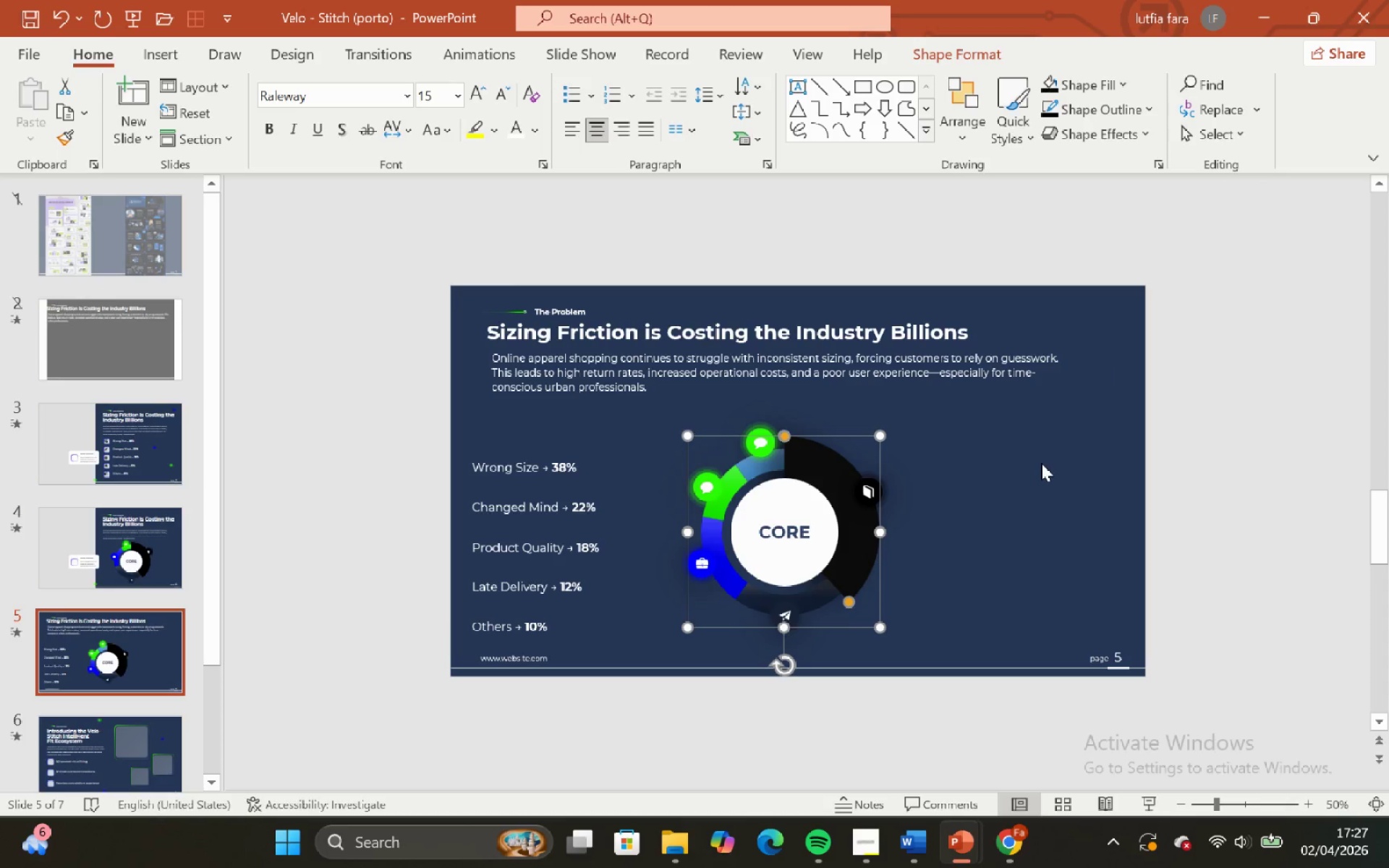 
left_click([1040, 466])
 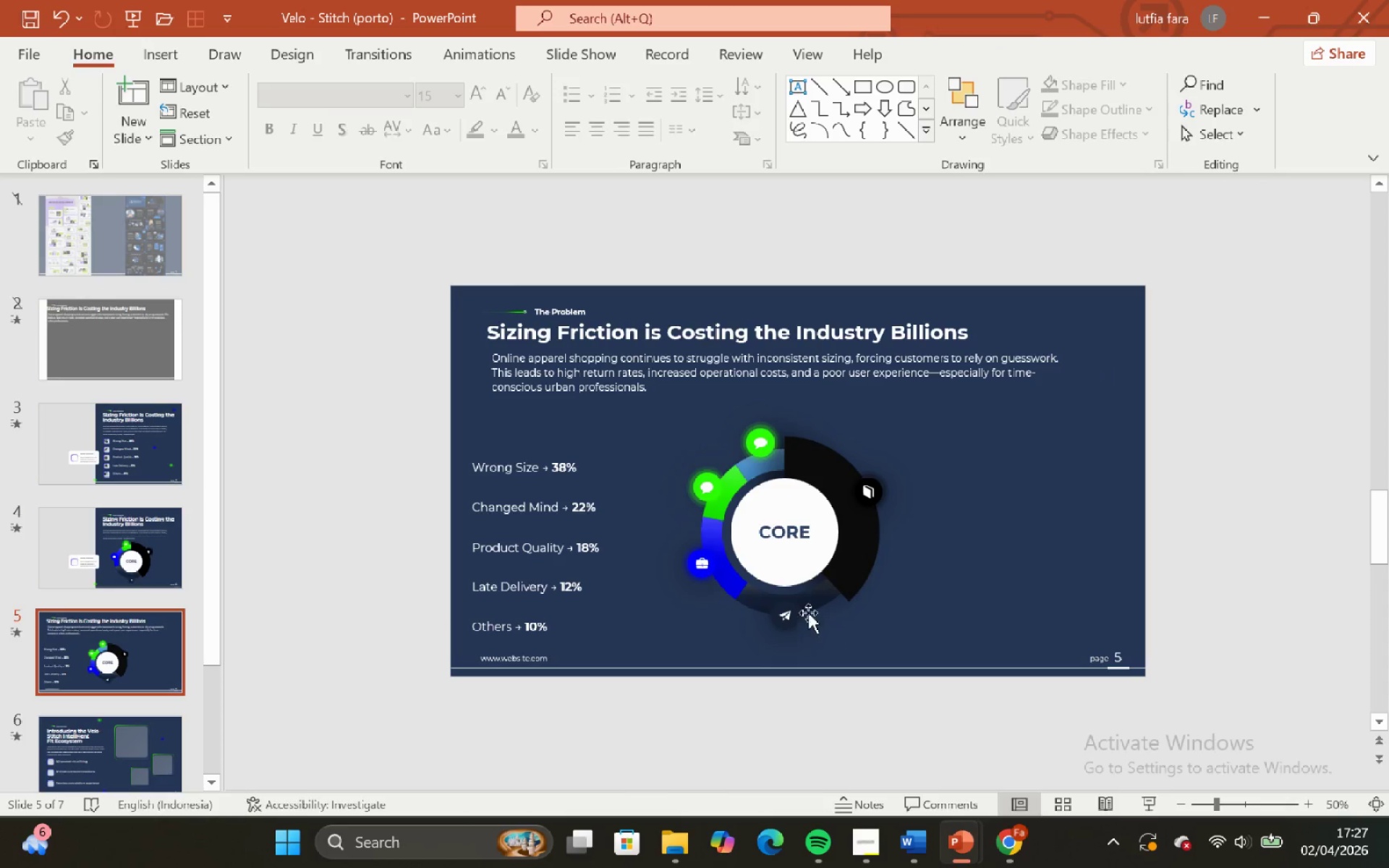 
left_click([811, 597])
 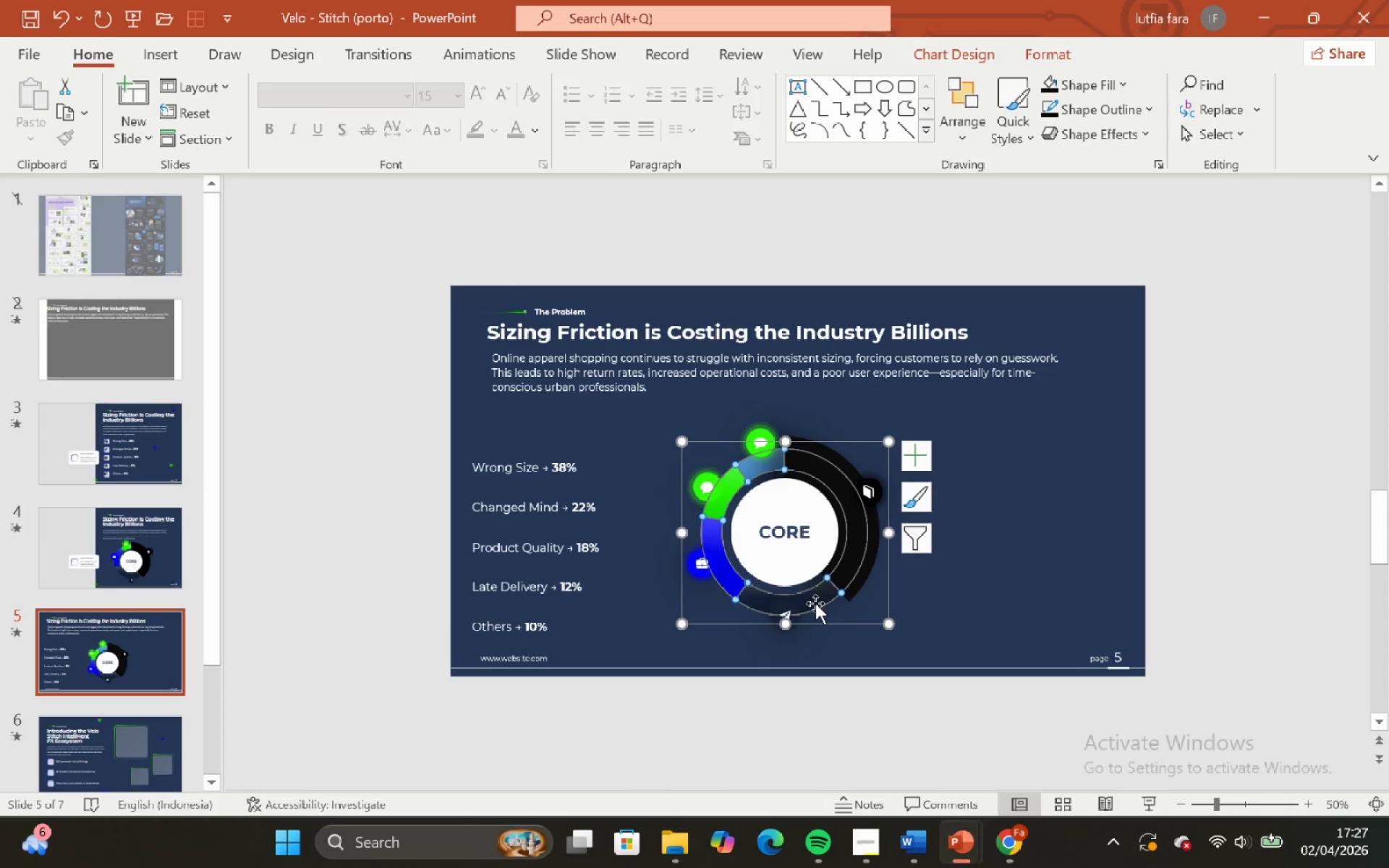 
left_click([815, 600])
 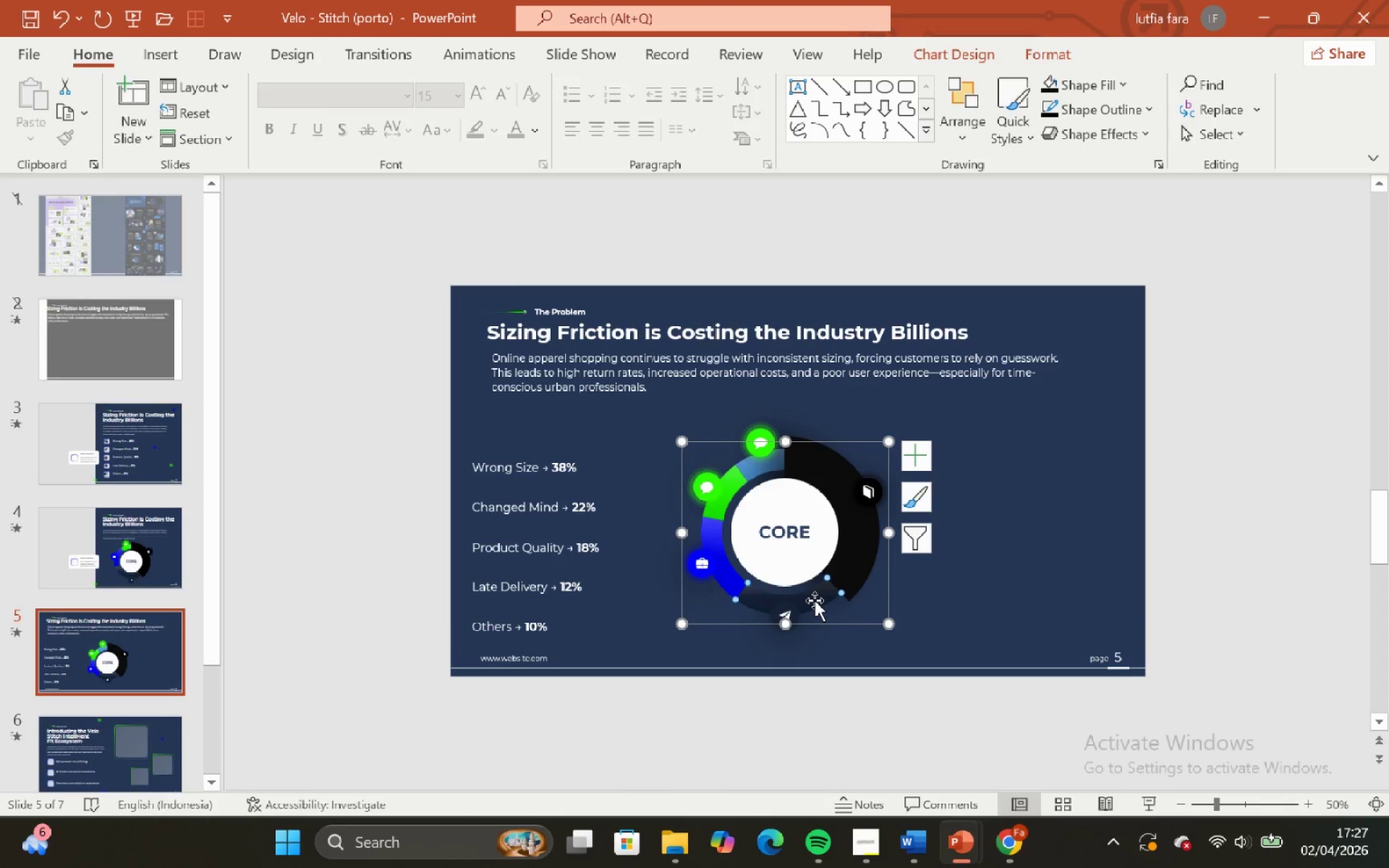 
left_click([815, 600])
 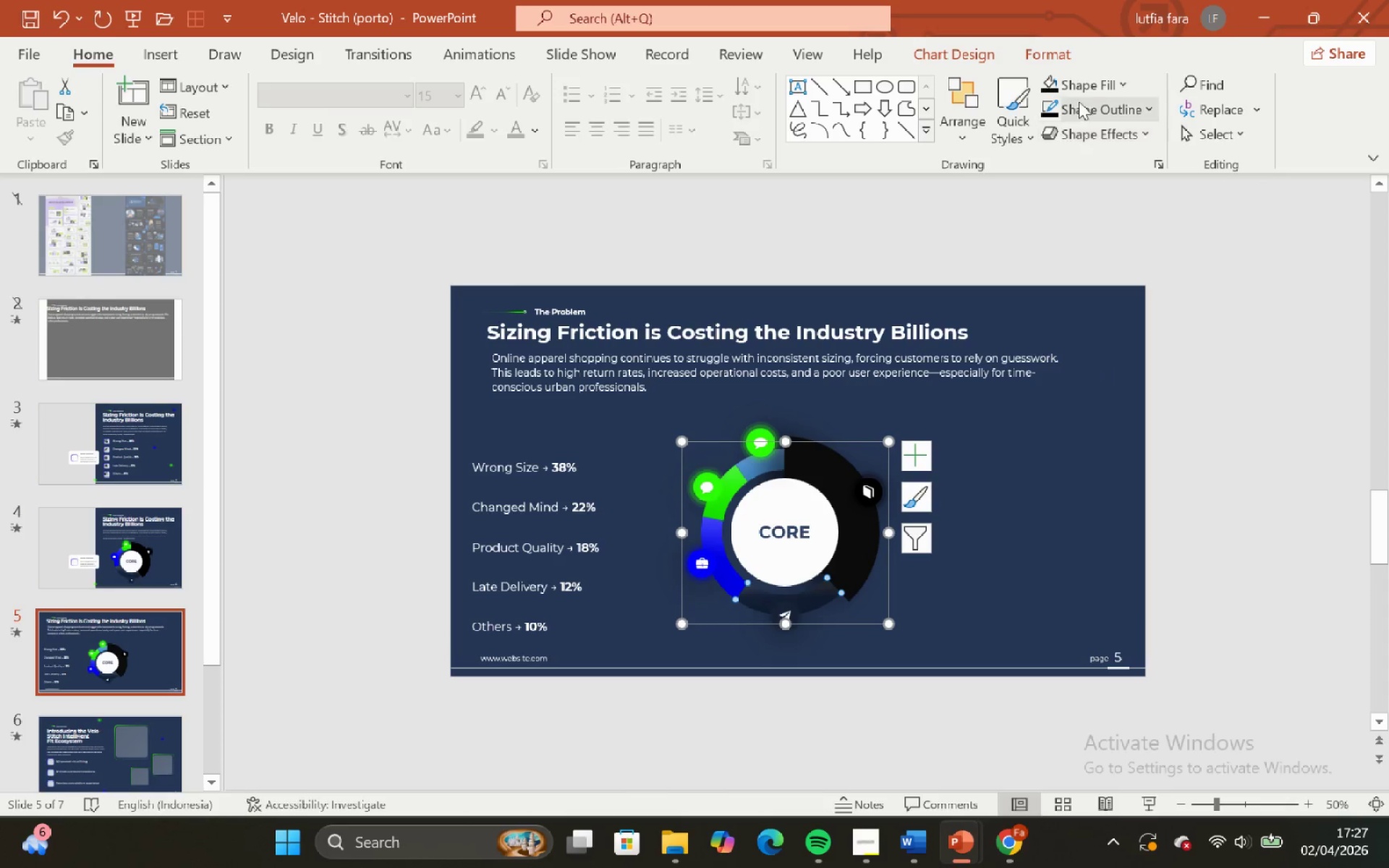 
left_click([1087, 88])
 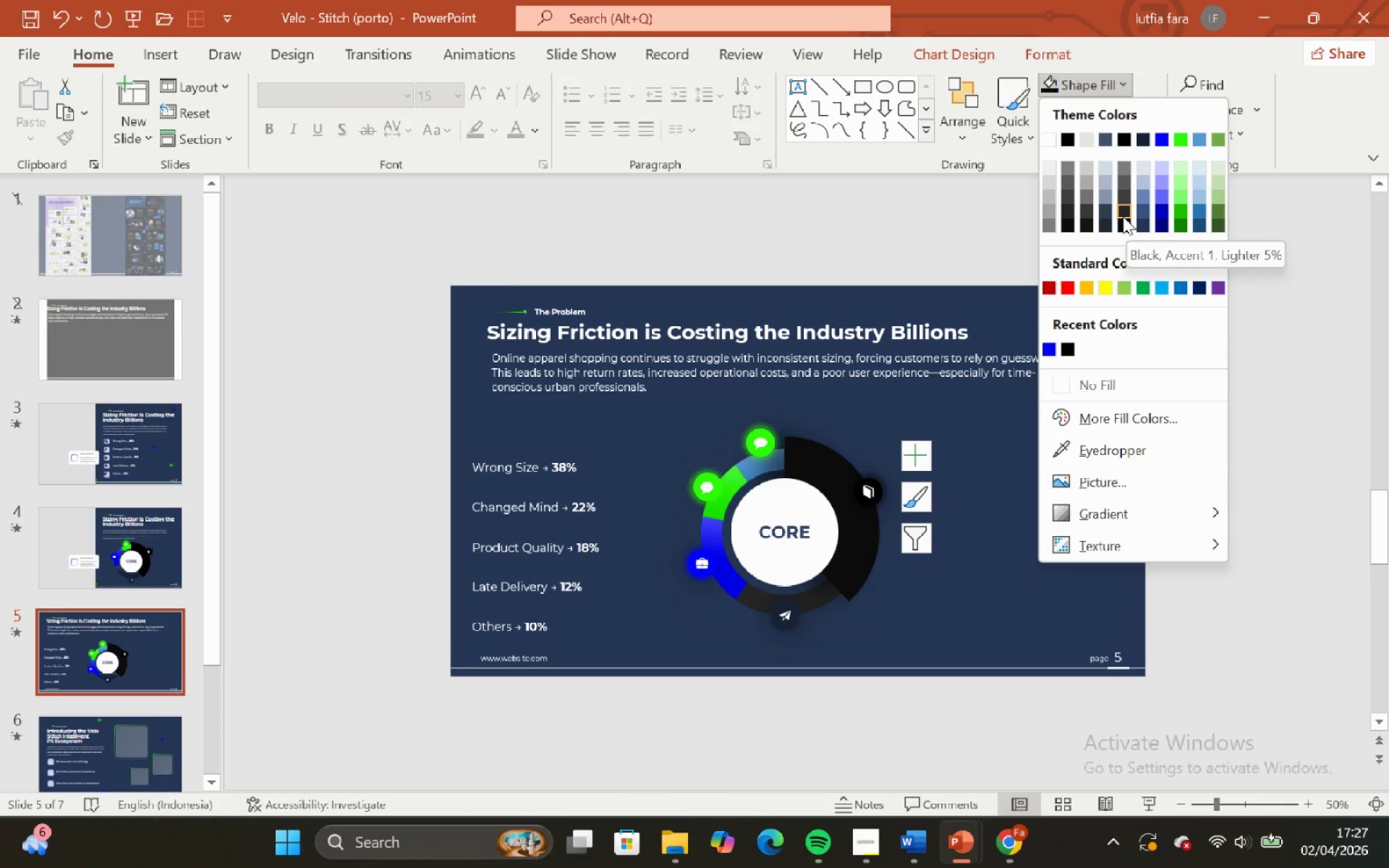 
left_click([1121, 213])
 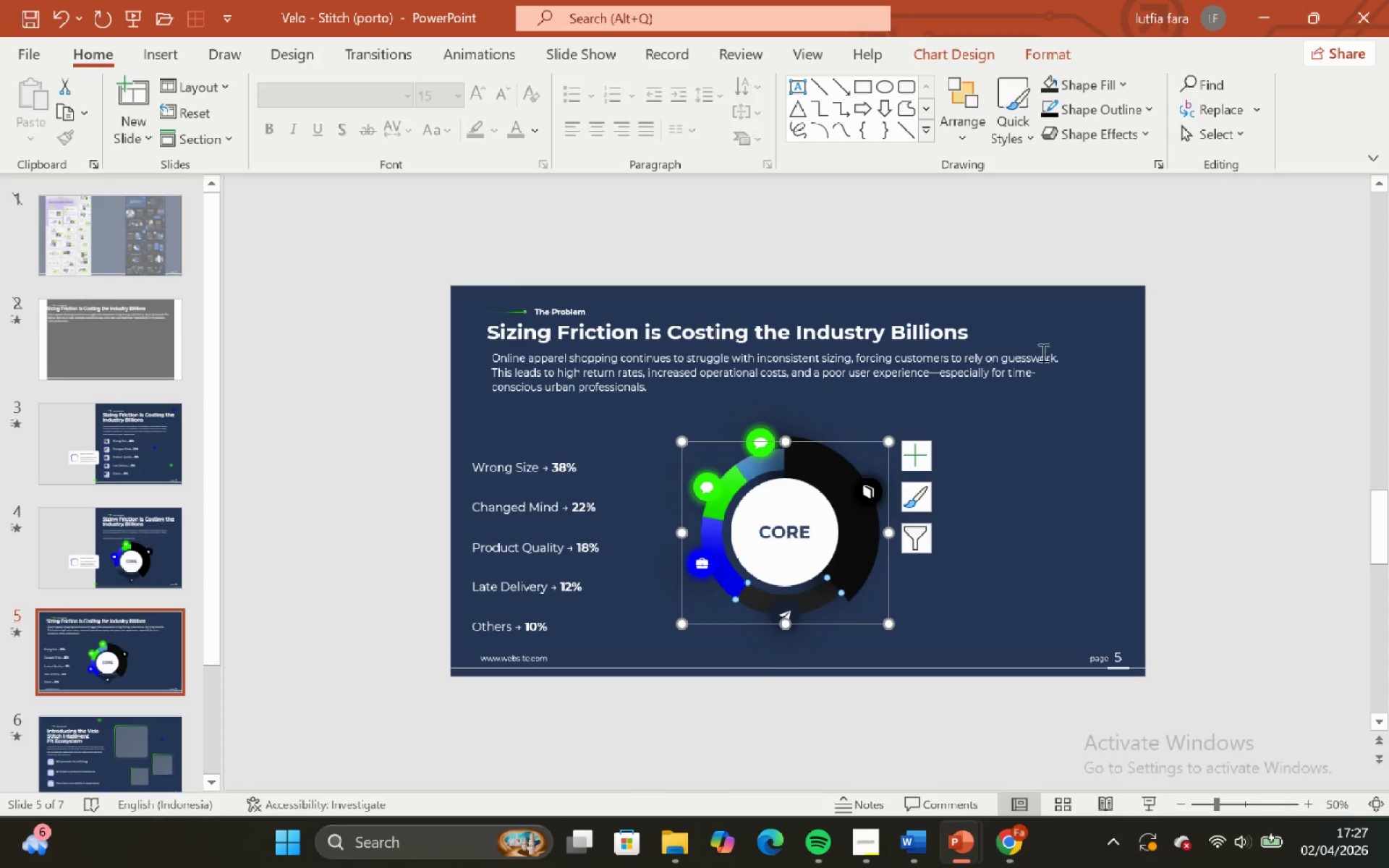 
left_click([1041, 355])
 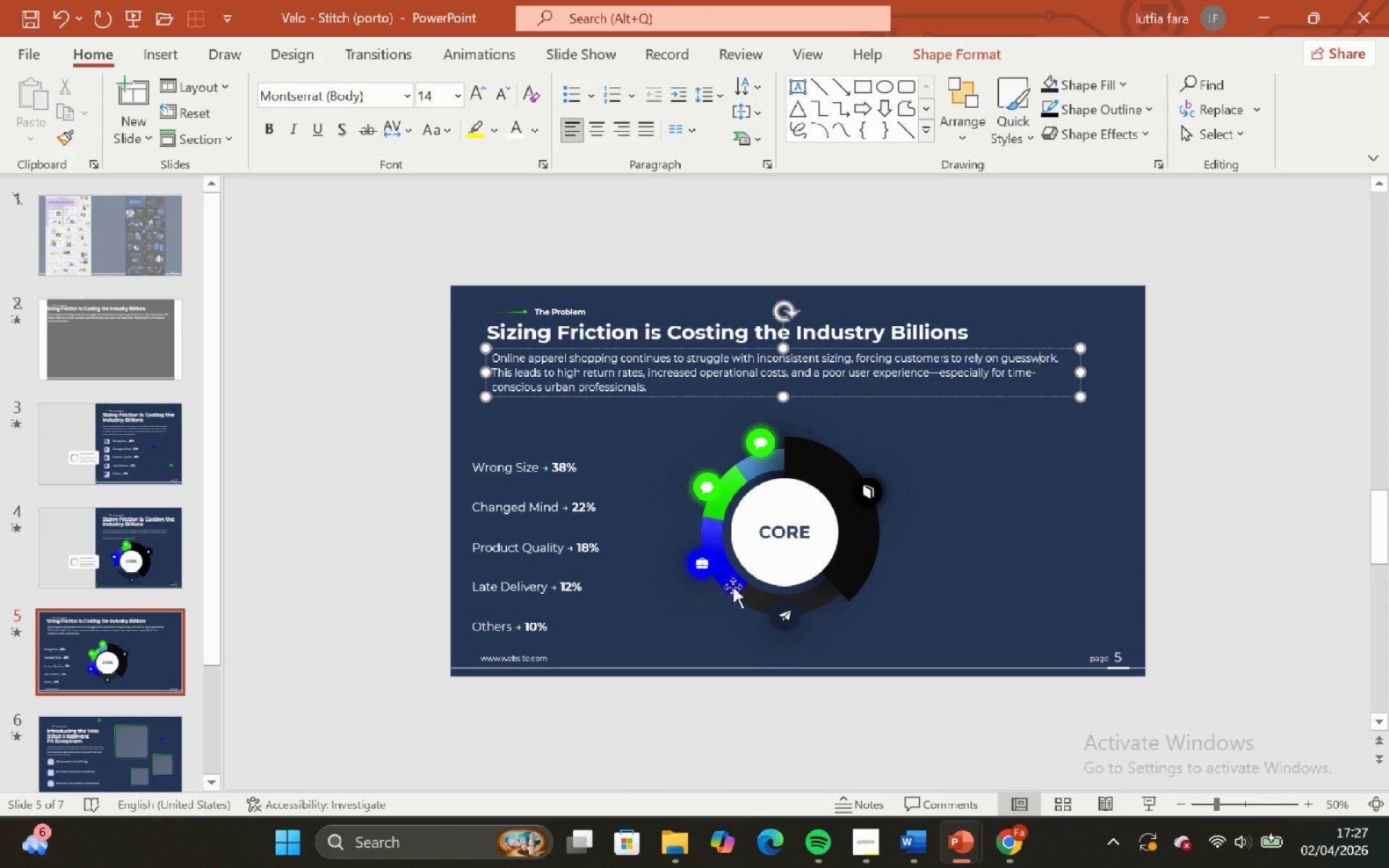 
left_click([733, 584])
 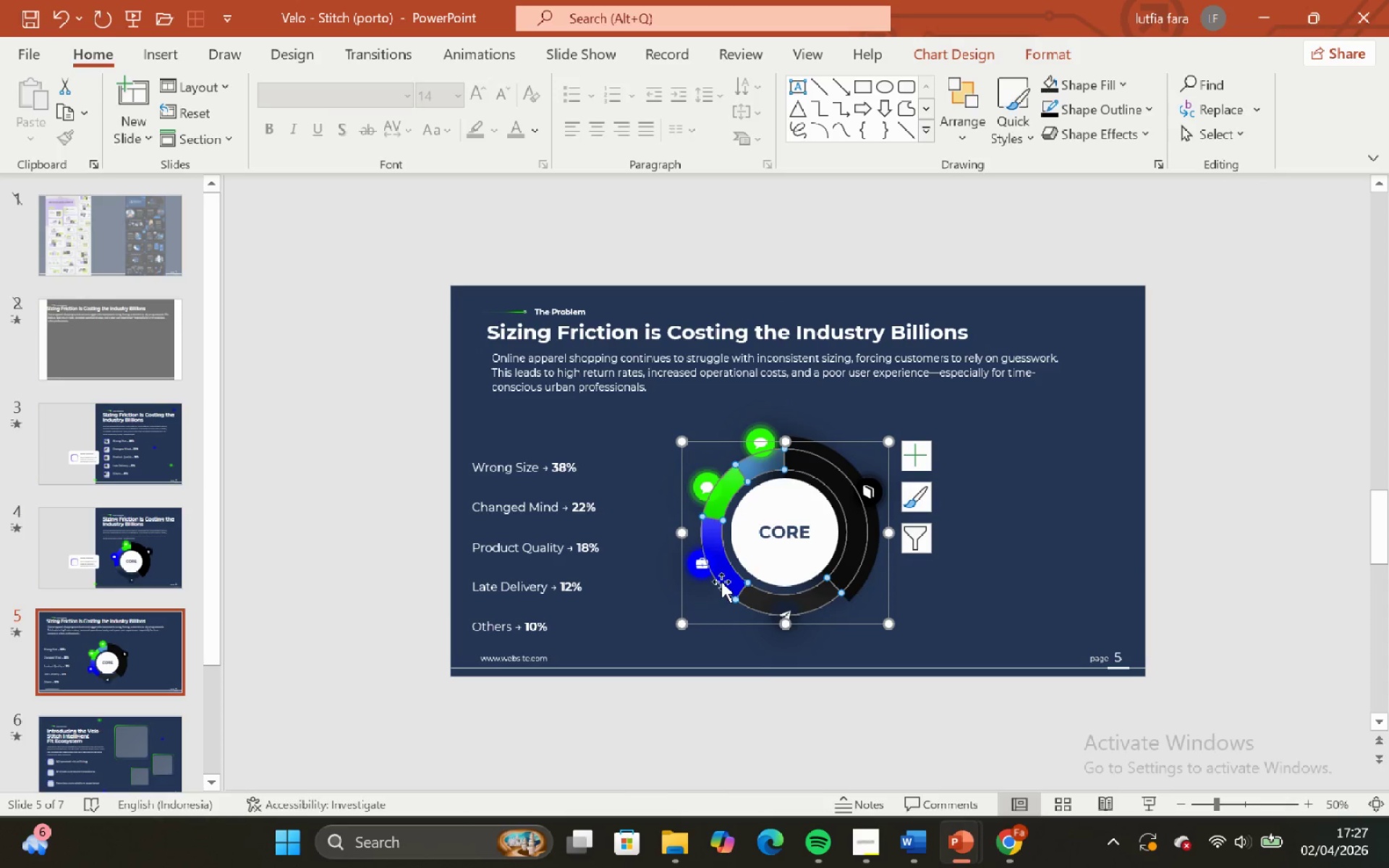 
left_click([721, 580])
 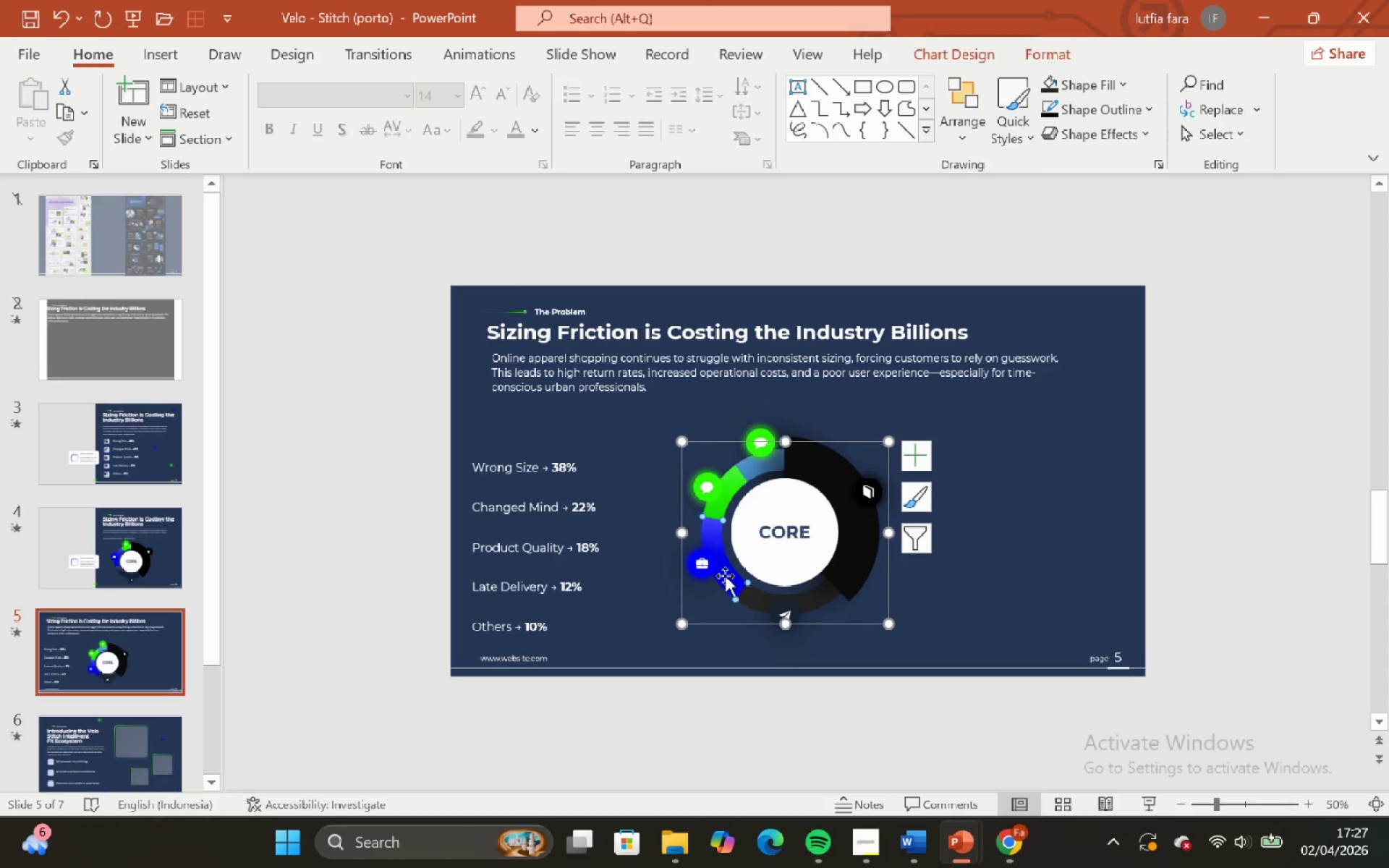 
double_click([723, 574])
 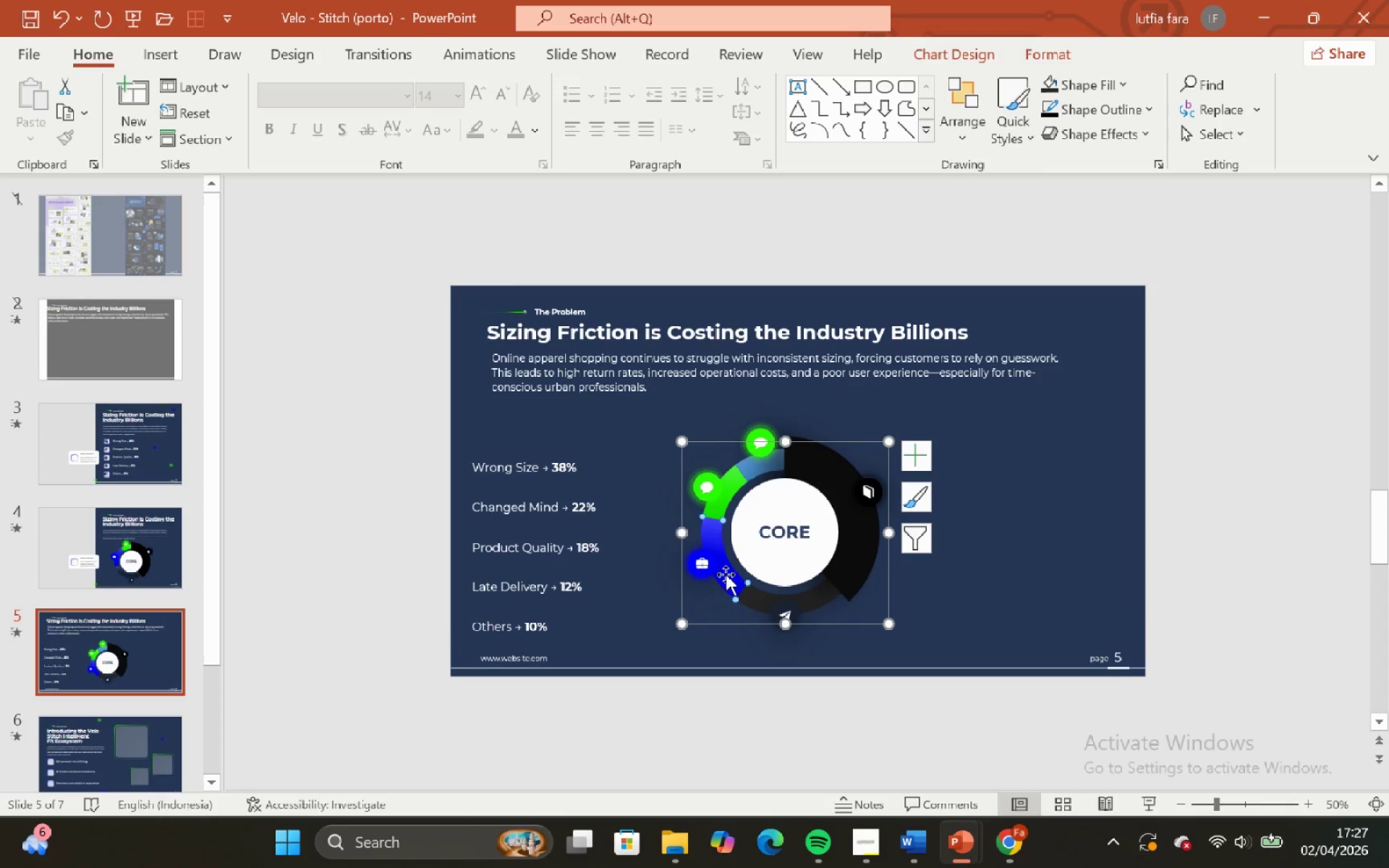 
triple_click([727, 576])
 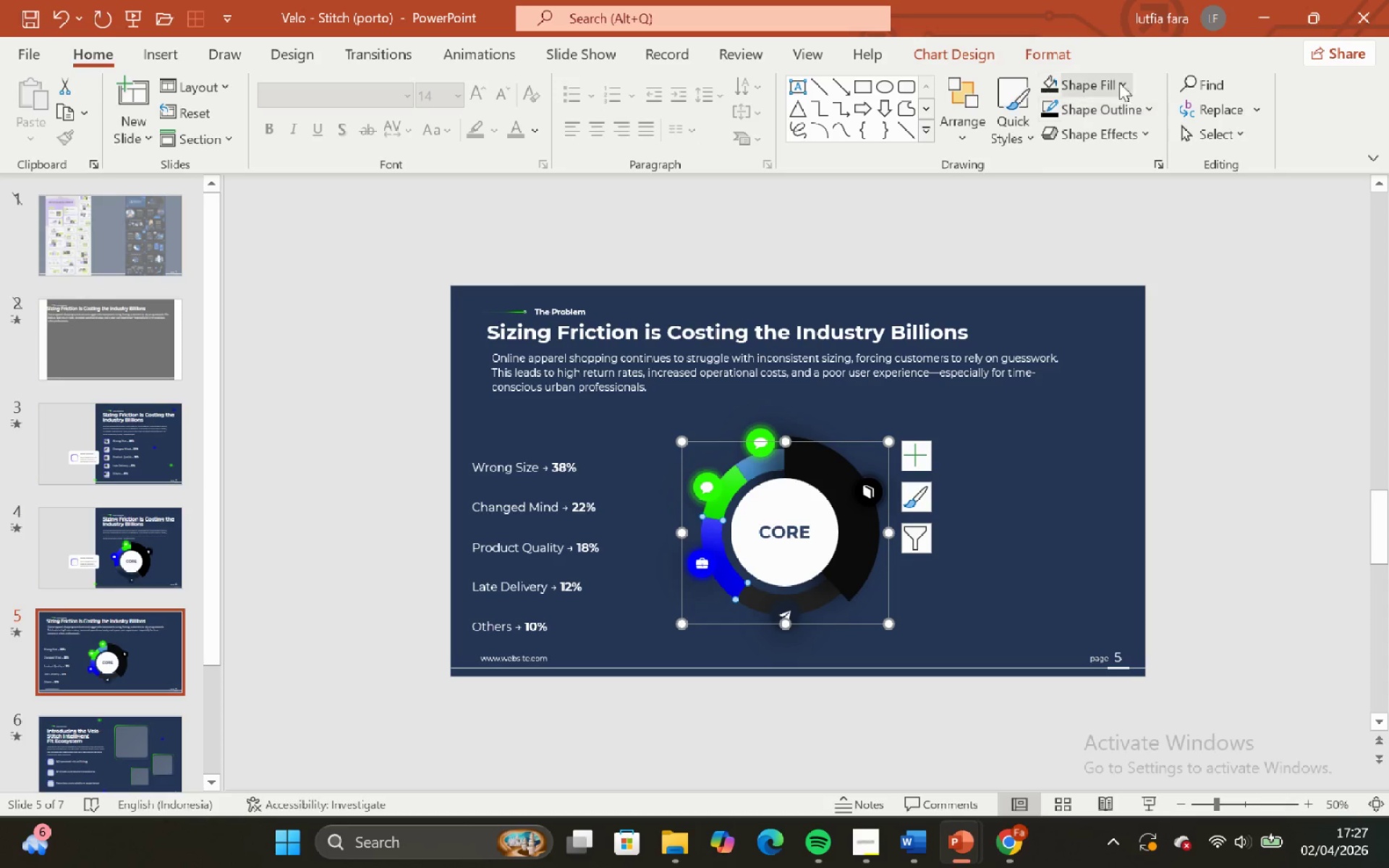 
left_click([1105, 72])
 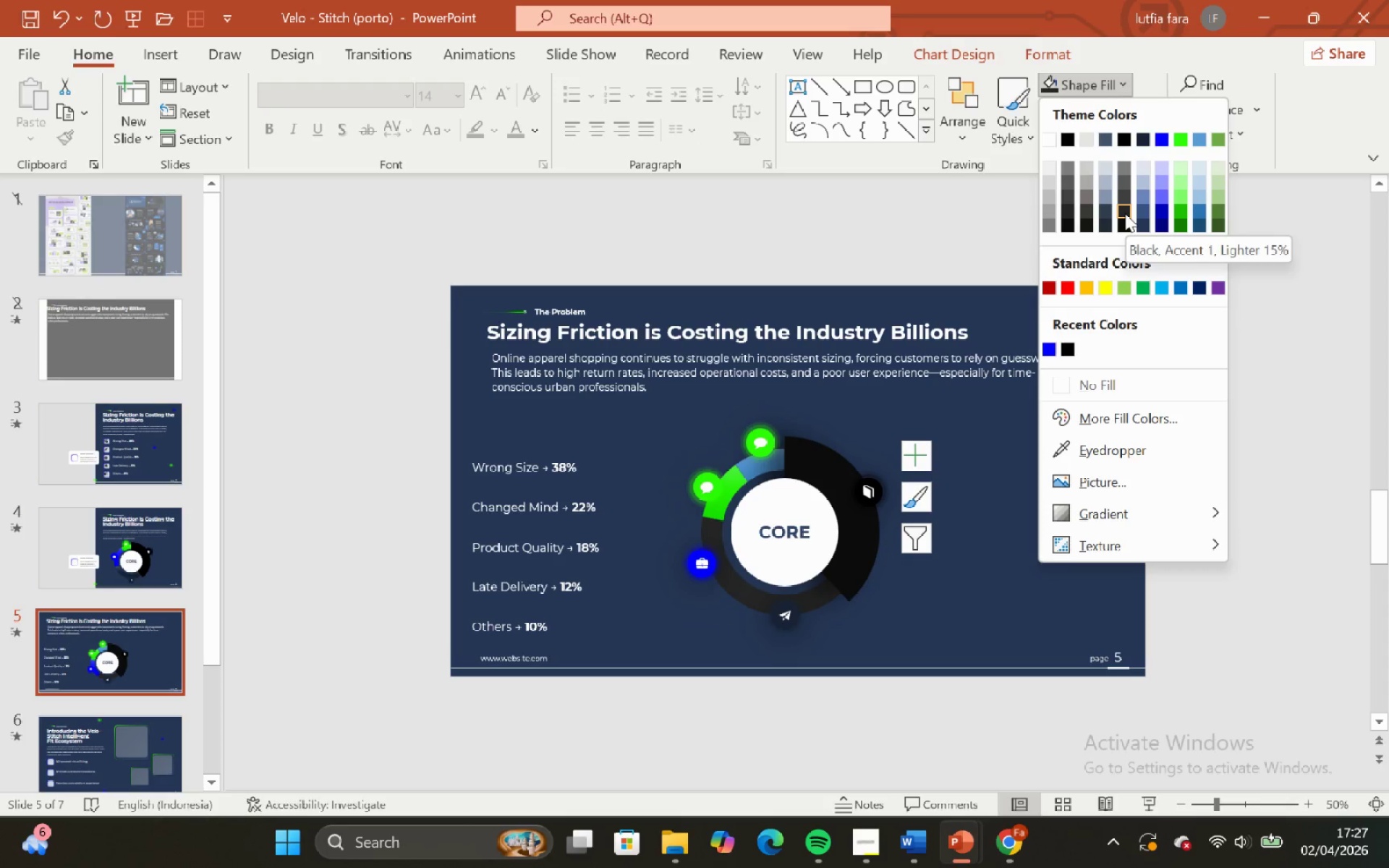 
left_click([1123, 203])
 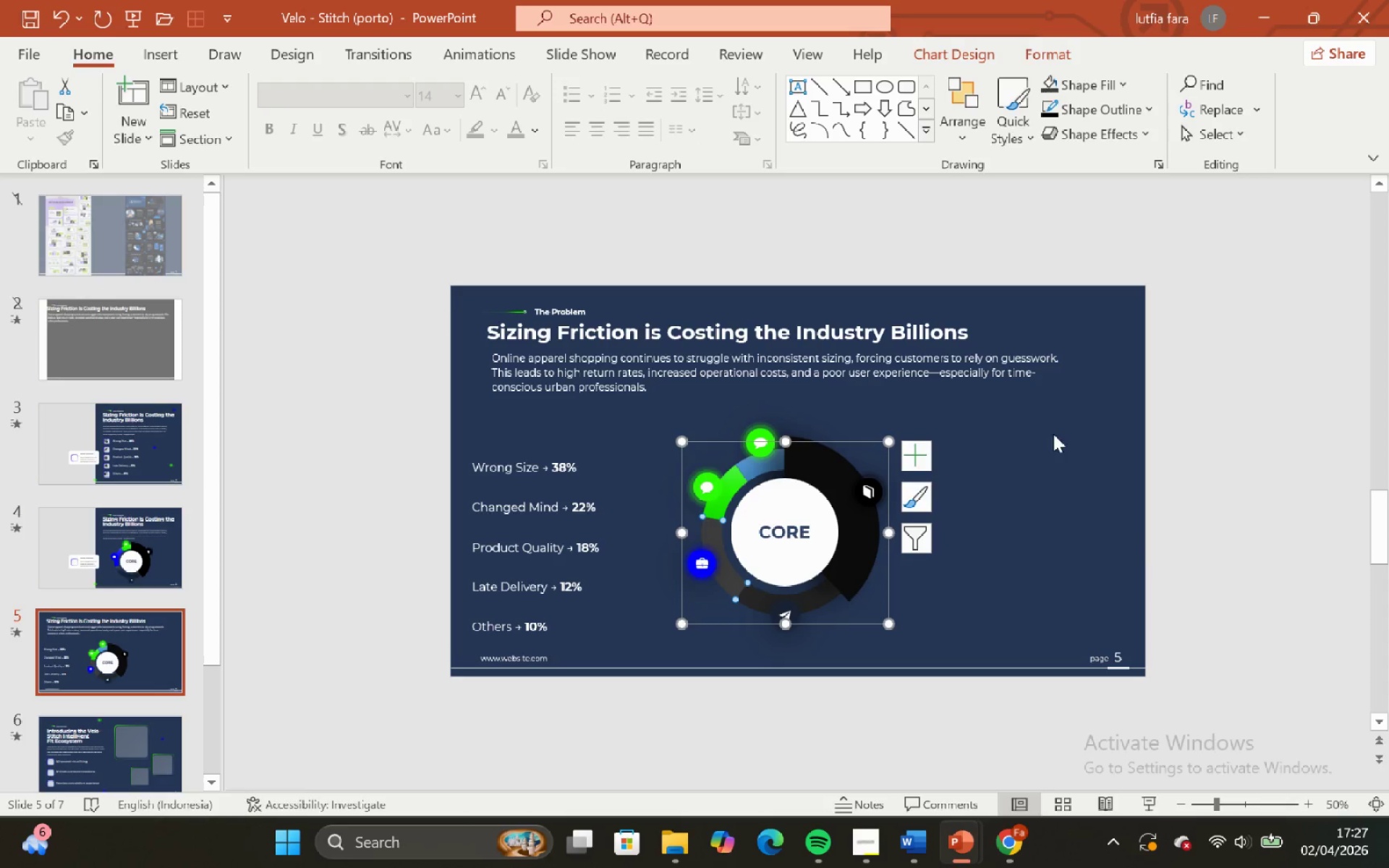 
left_click([1046, 446])
 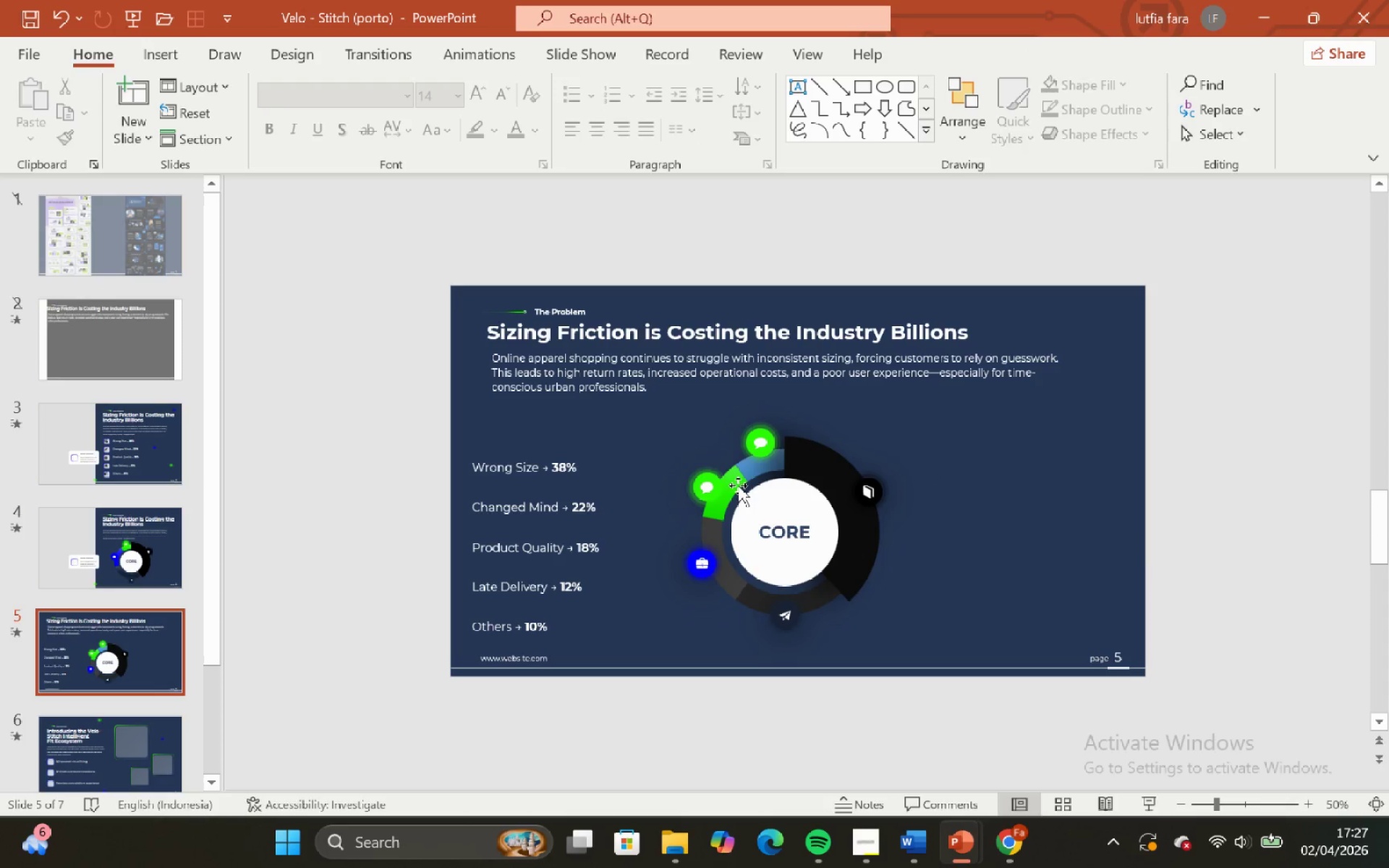 
left_click([734, 482])
 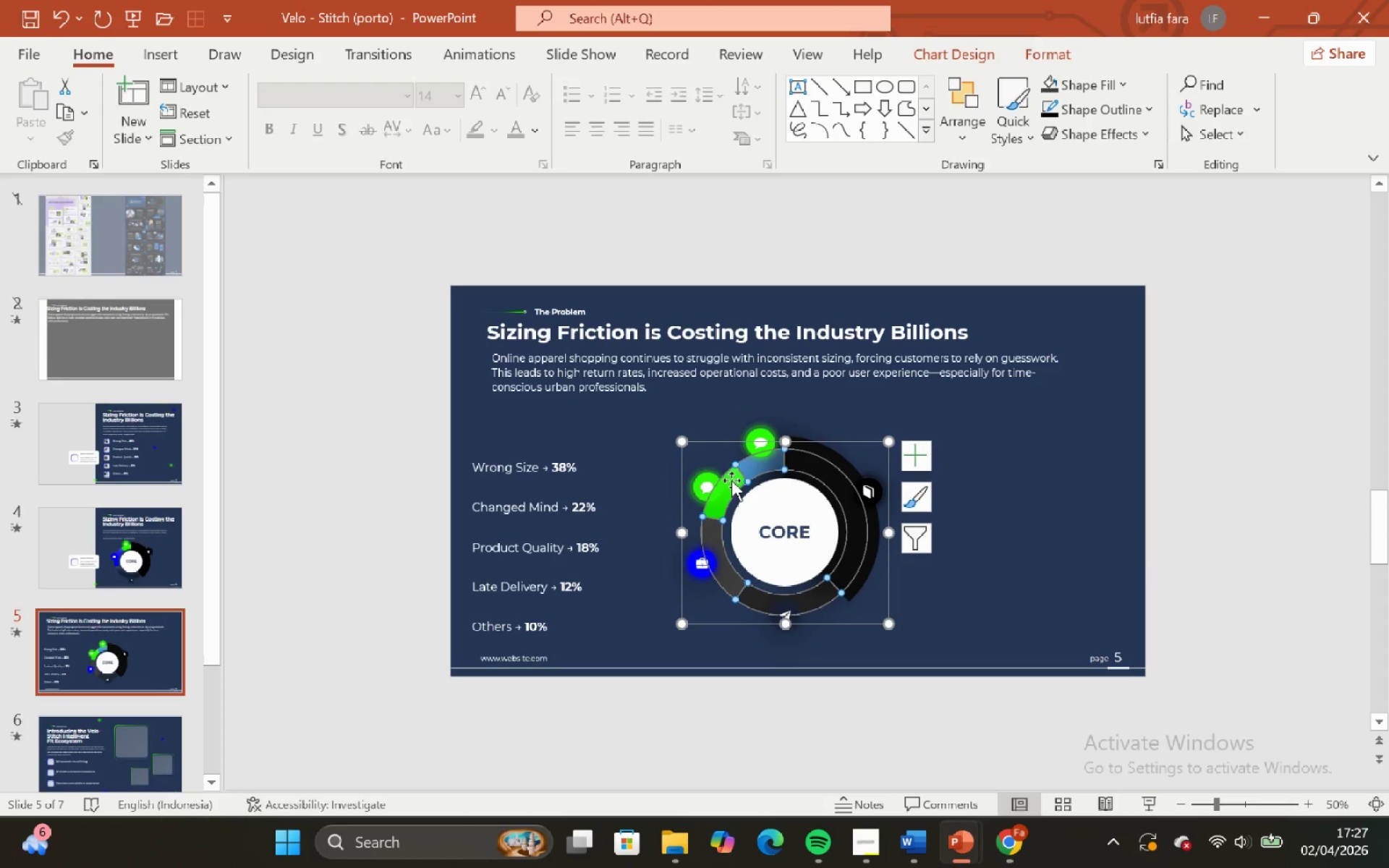 
left_click([729, 480])
 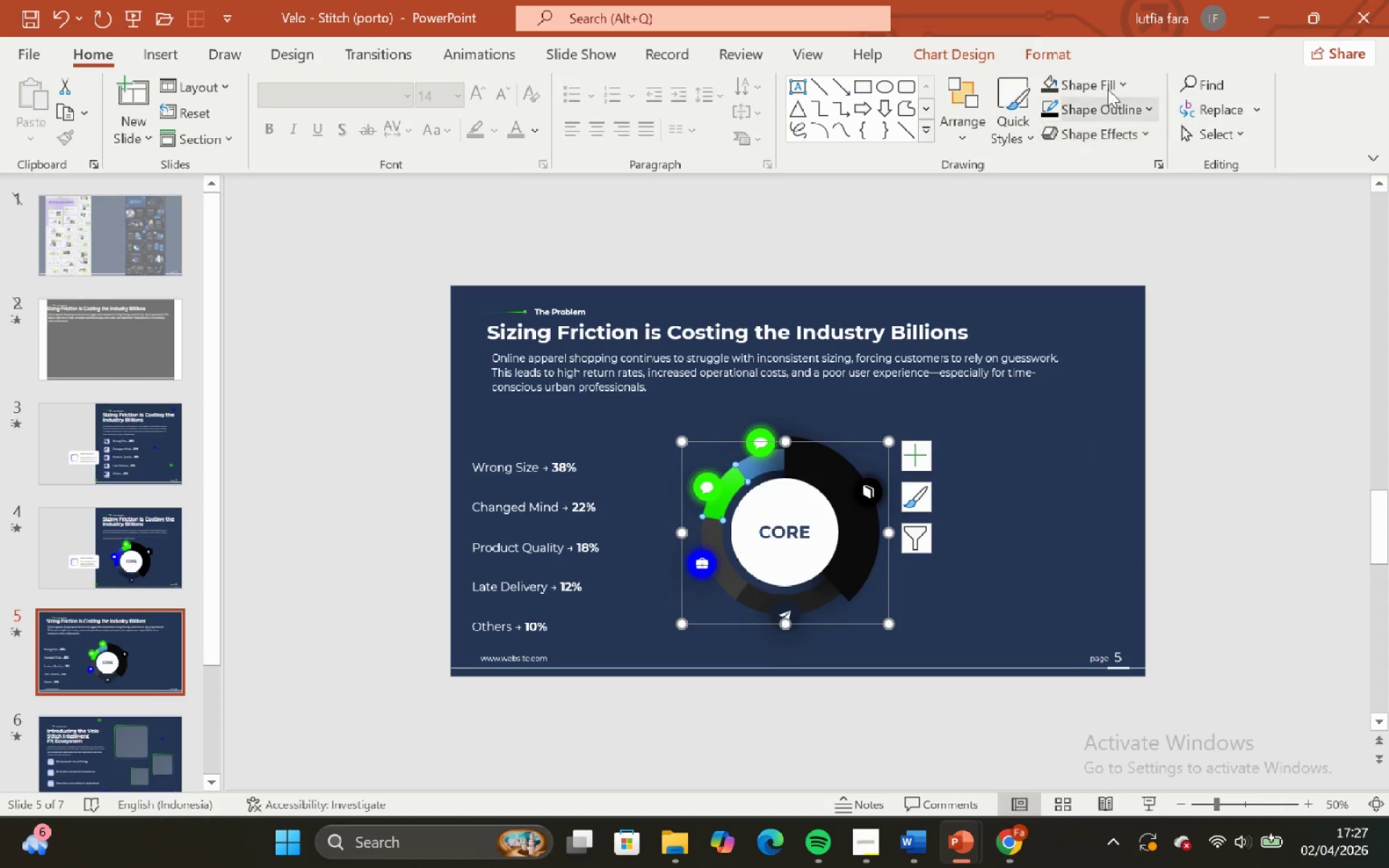 
left_click([1103, 74])
 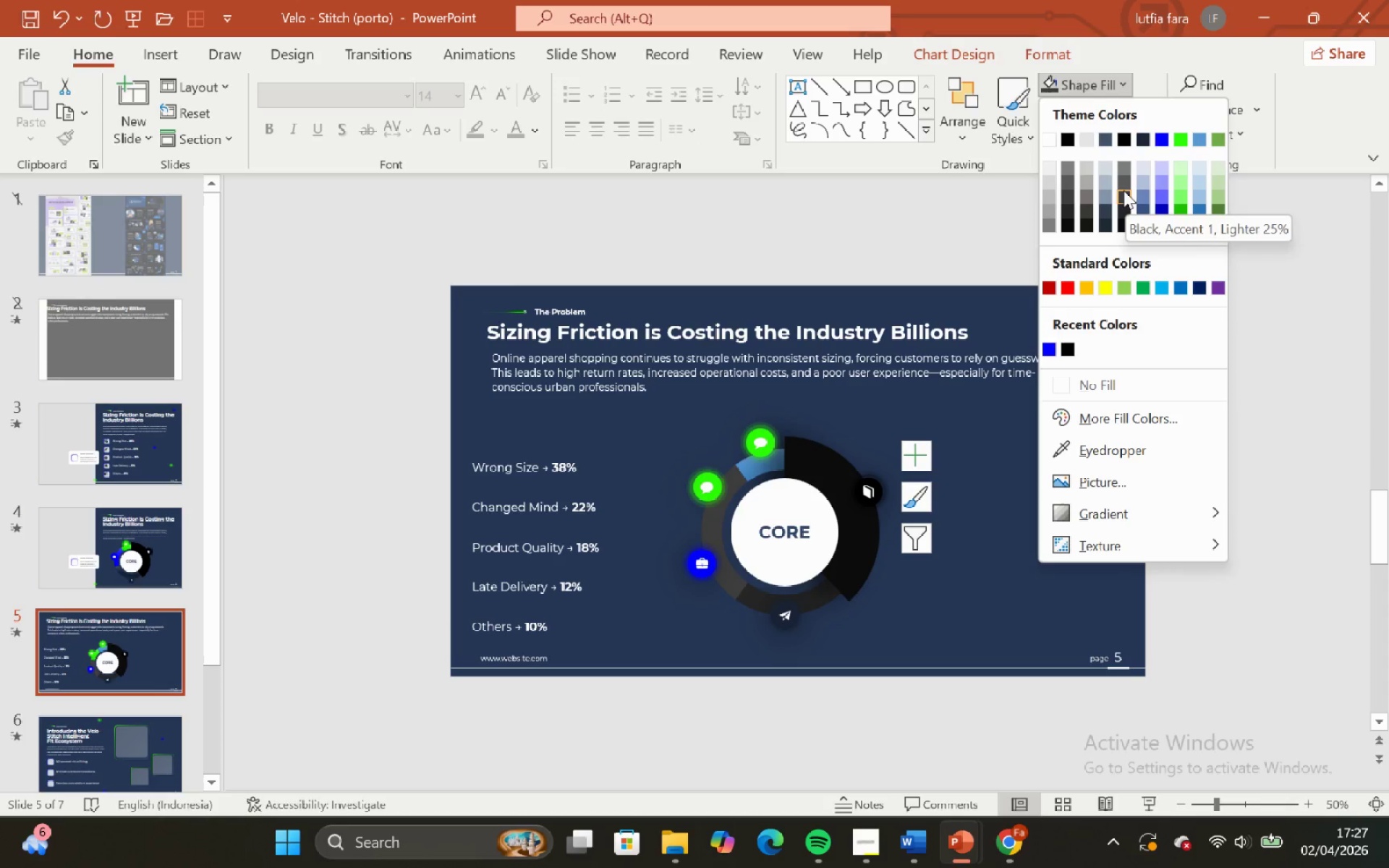 
left_click([1123, 186])
 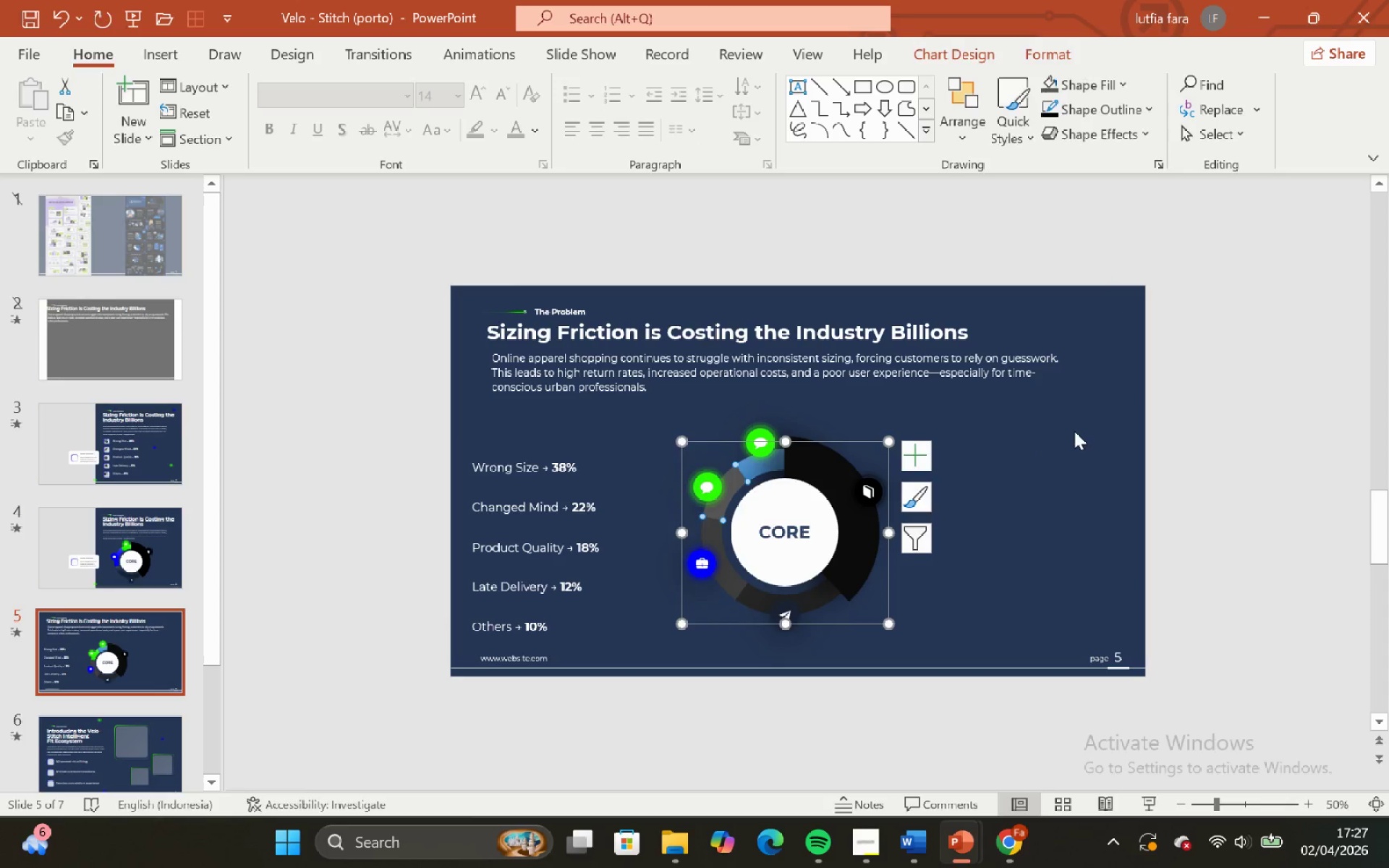 
left_click([1067, 443])
 